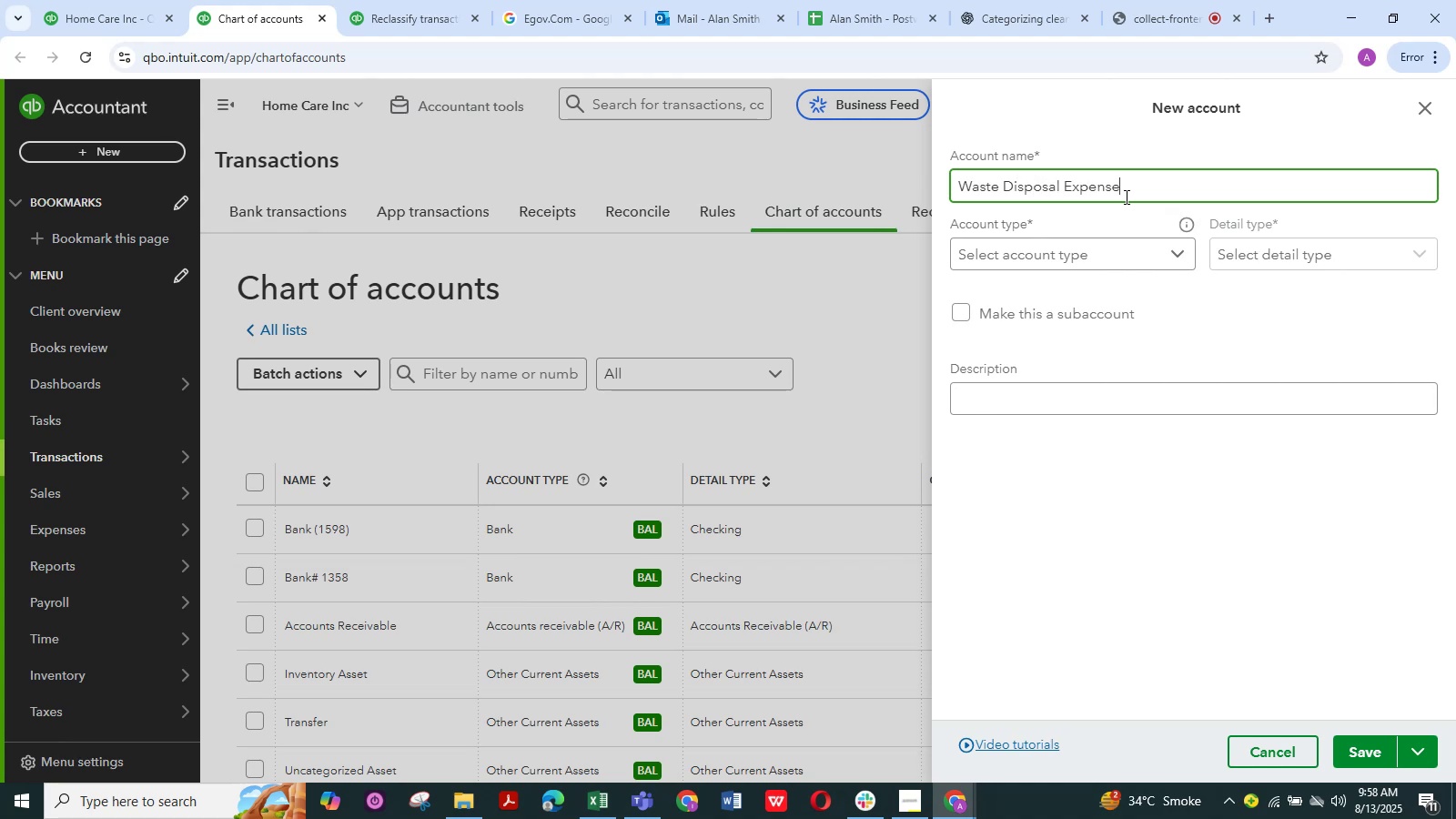 
left_click([1087, 253])
 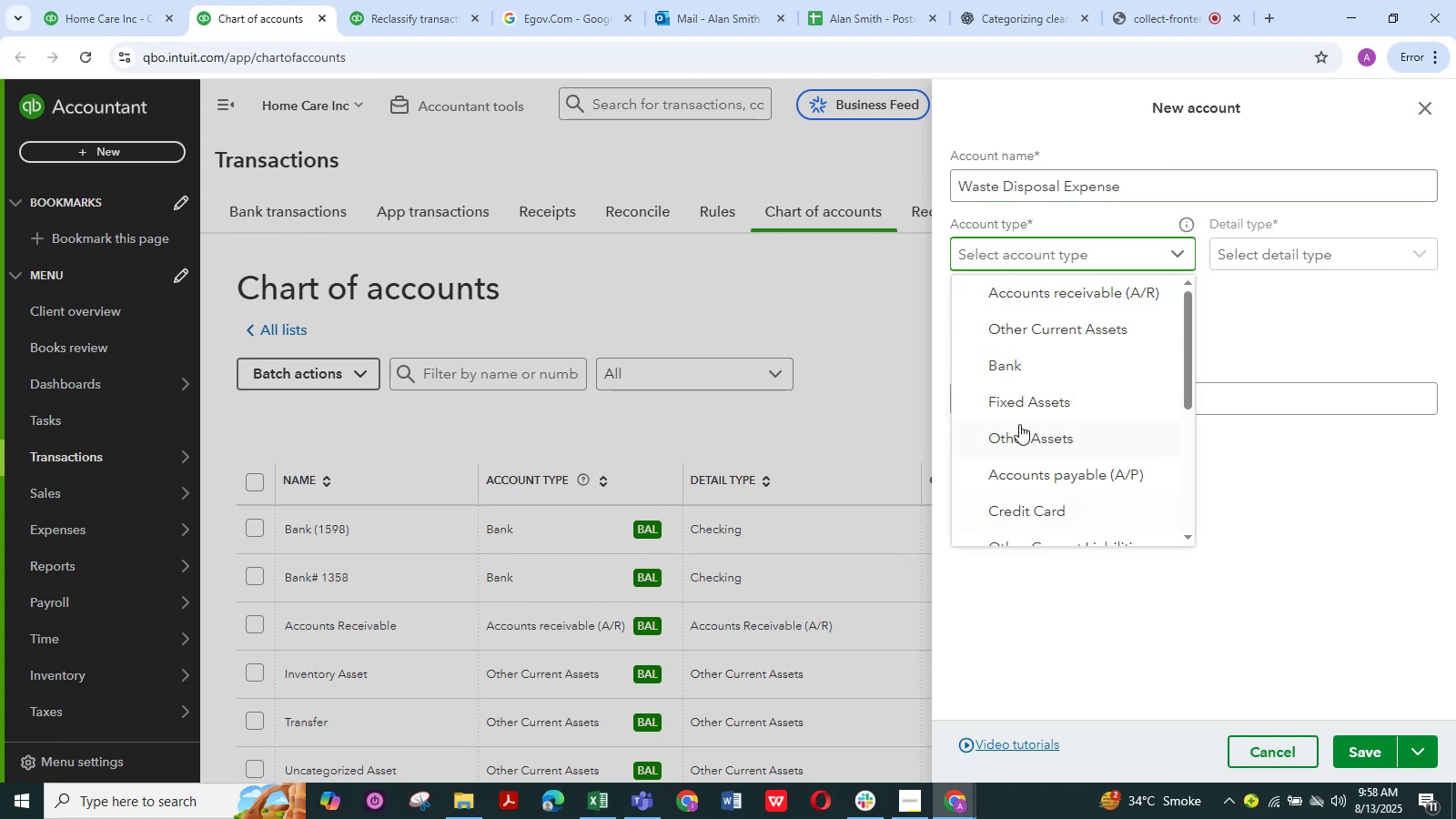 
scroll: coordinate [1025, 460], scroll_direction: down, amount: 4.0
 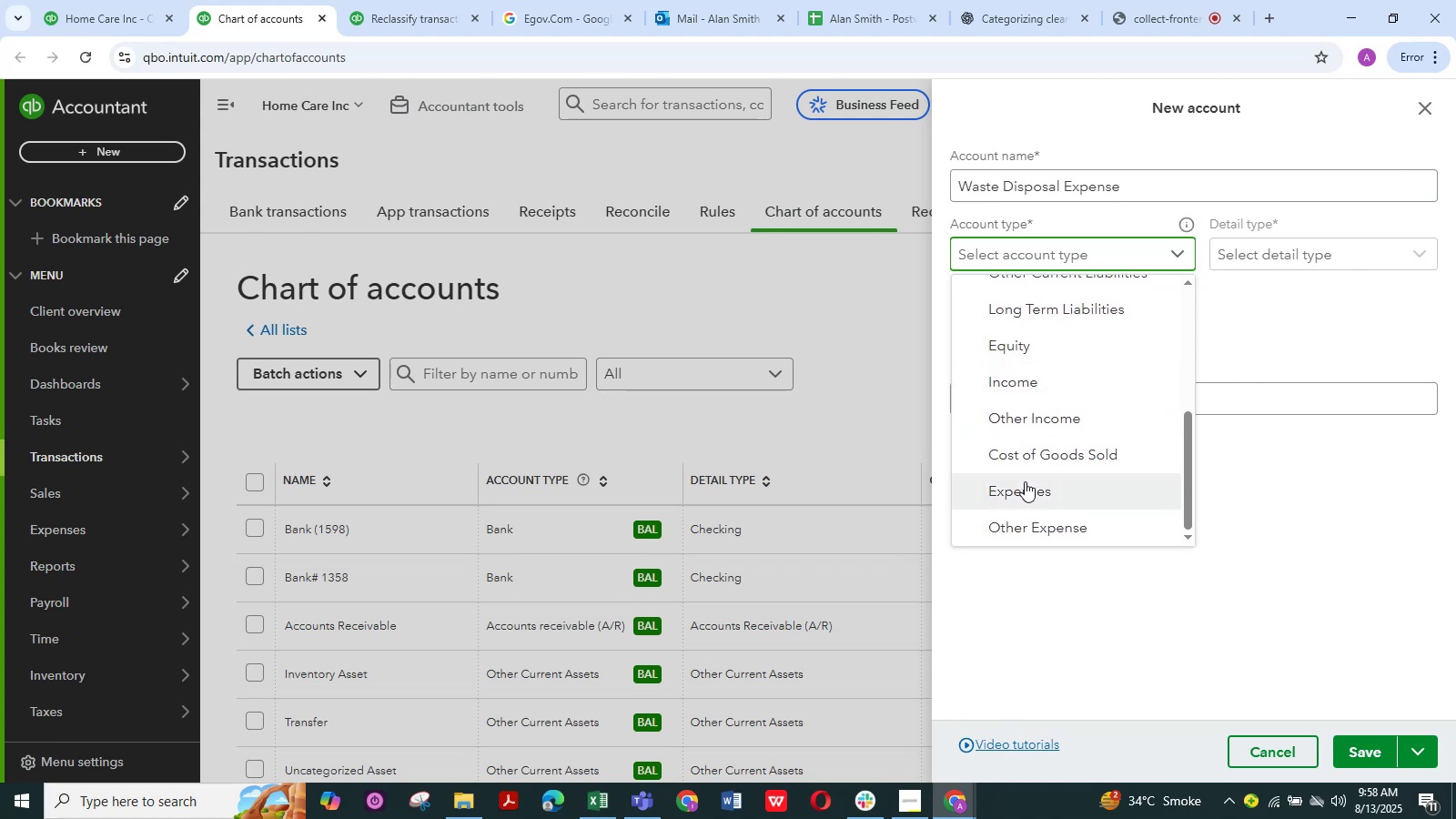 
left_click([1025, 481])
 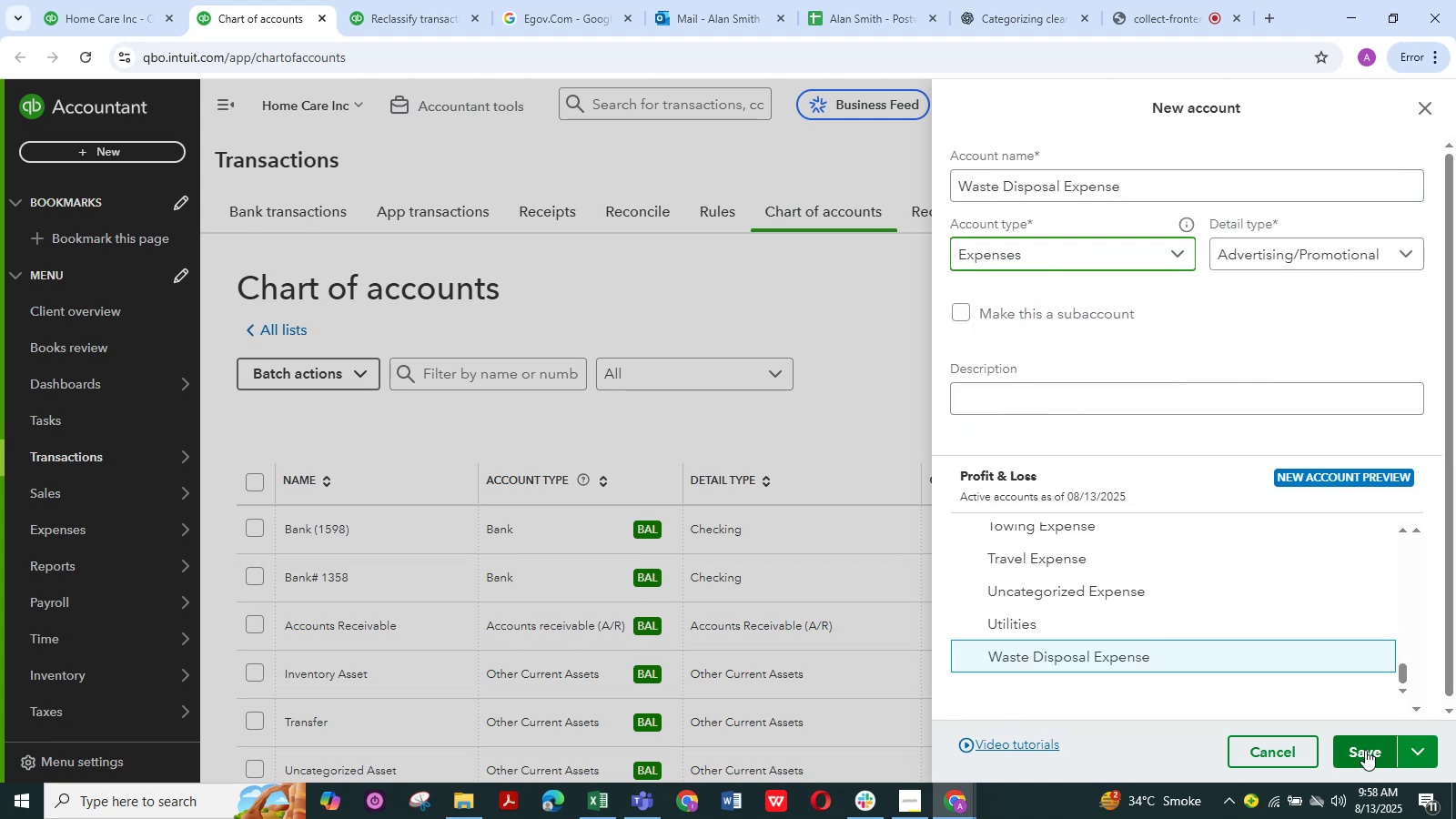 
left_click([1365, 752])
 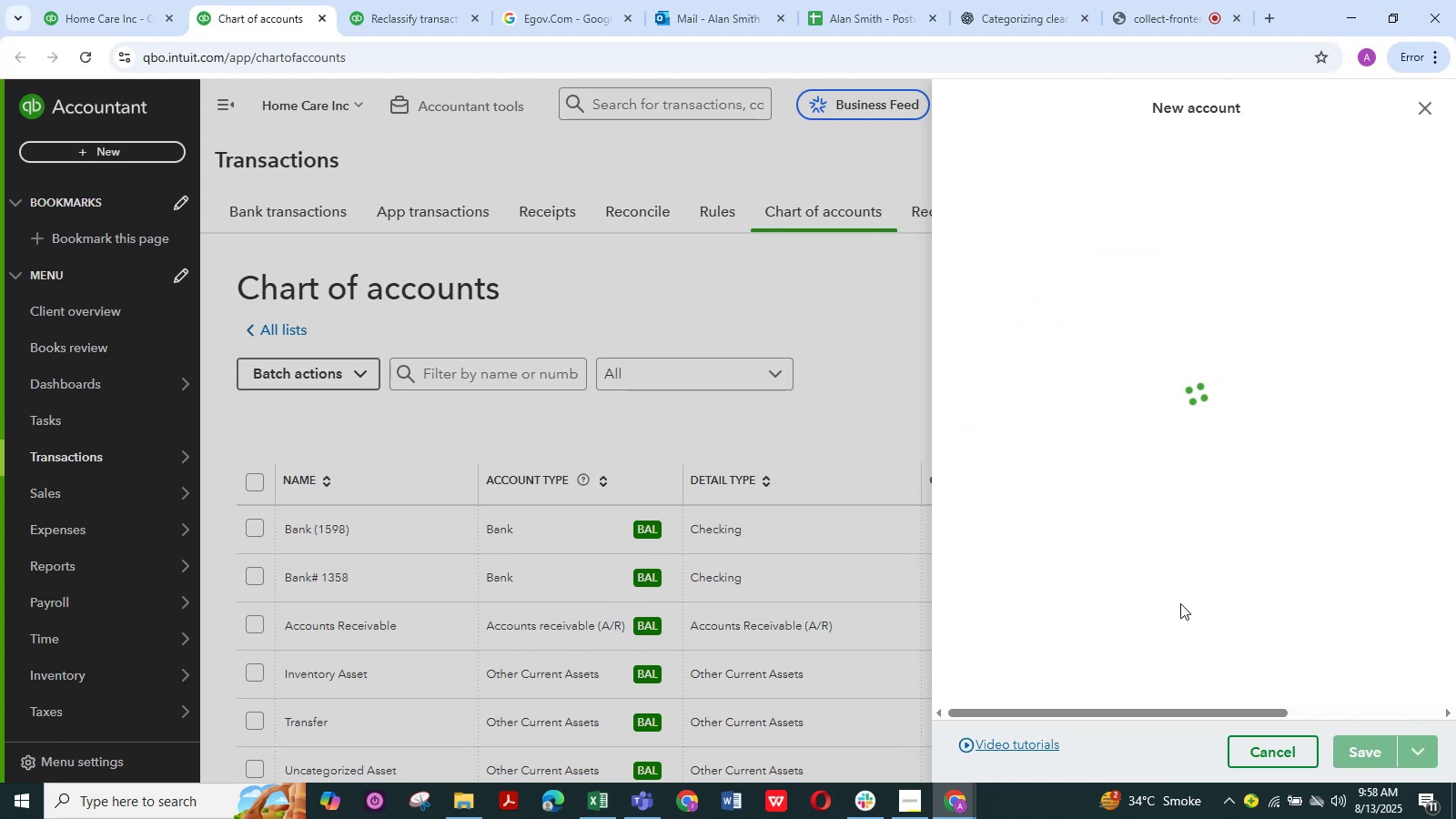 
mouse_move([790, 347])
 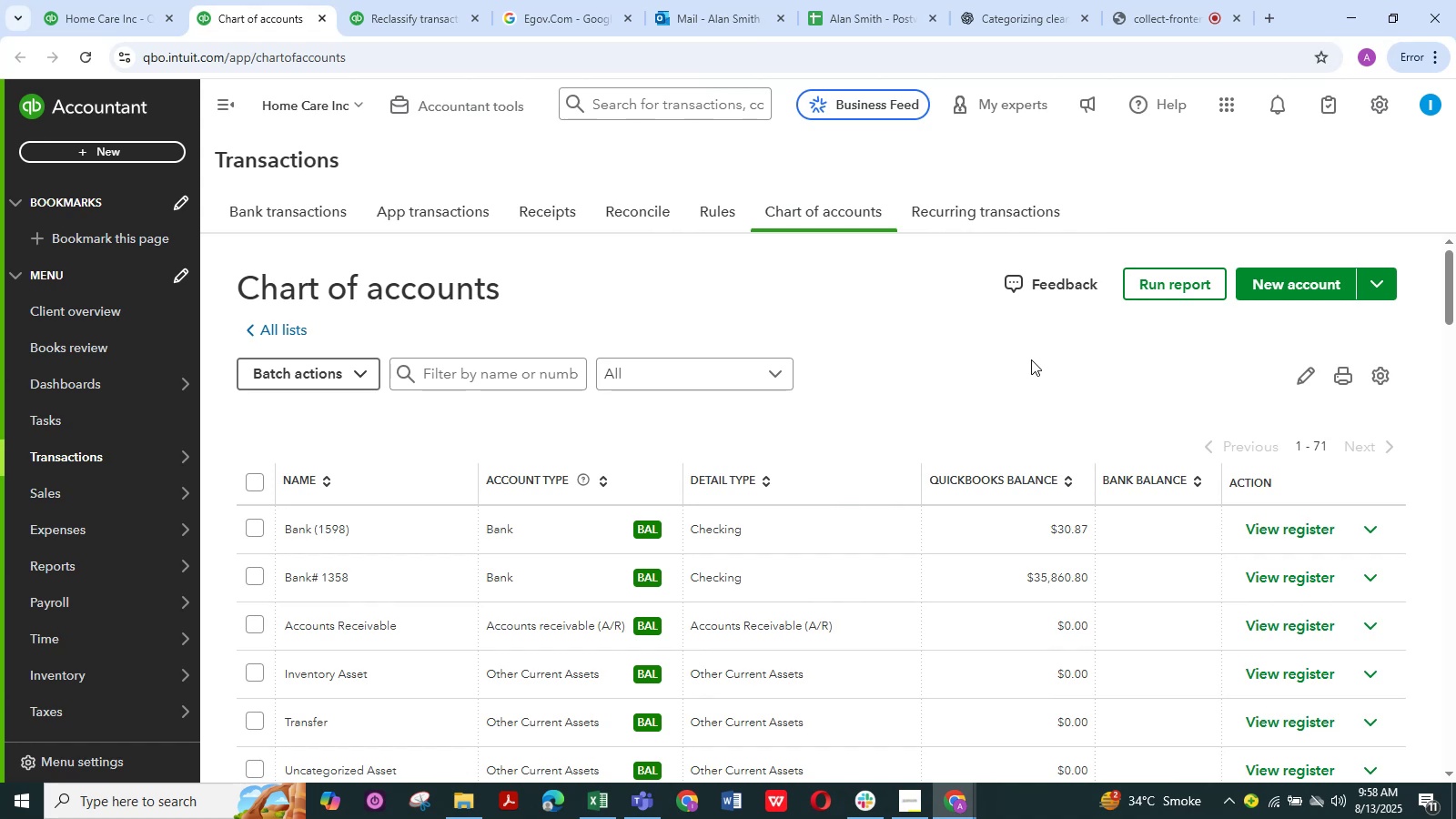 
wait(22.19)
 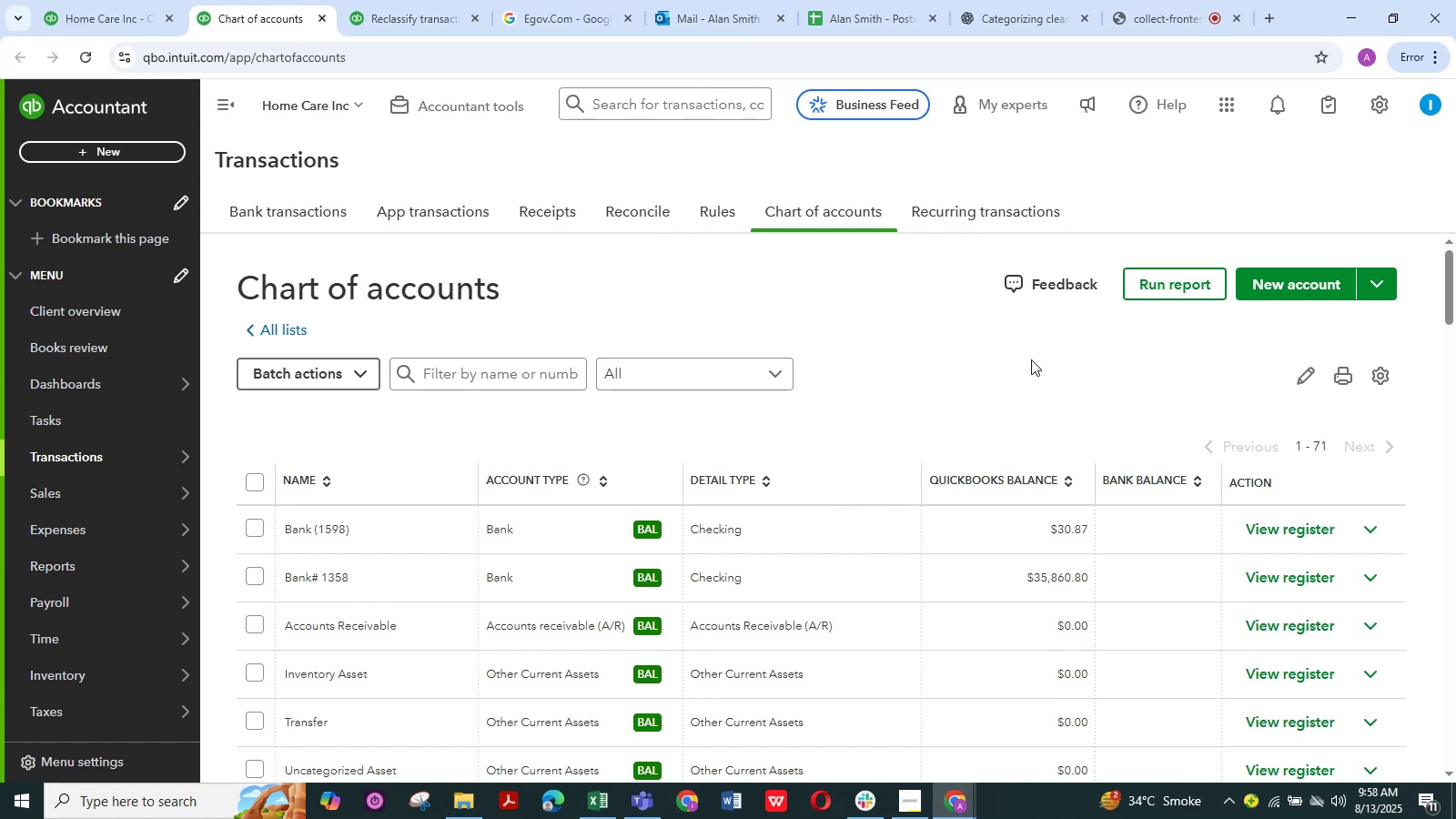 
scroll: coordinate [919, 329], scroll_direction: down, amount: 1.0
 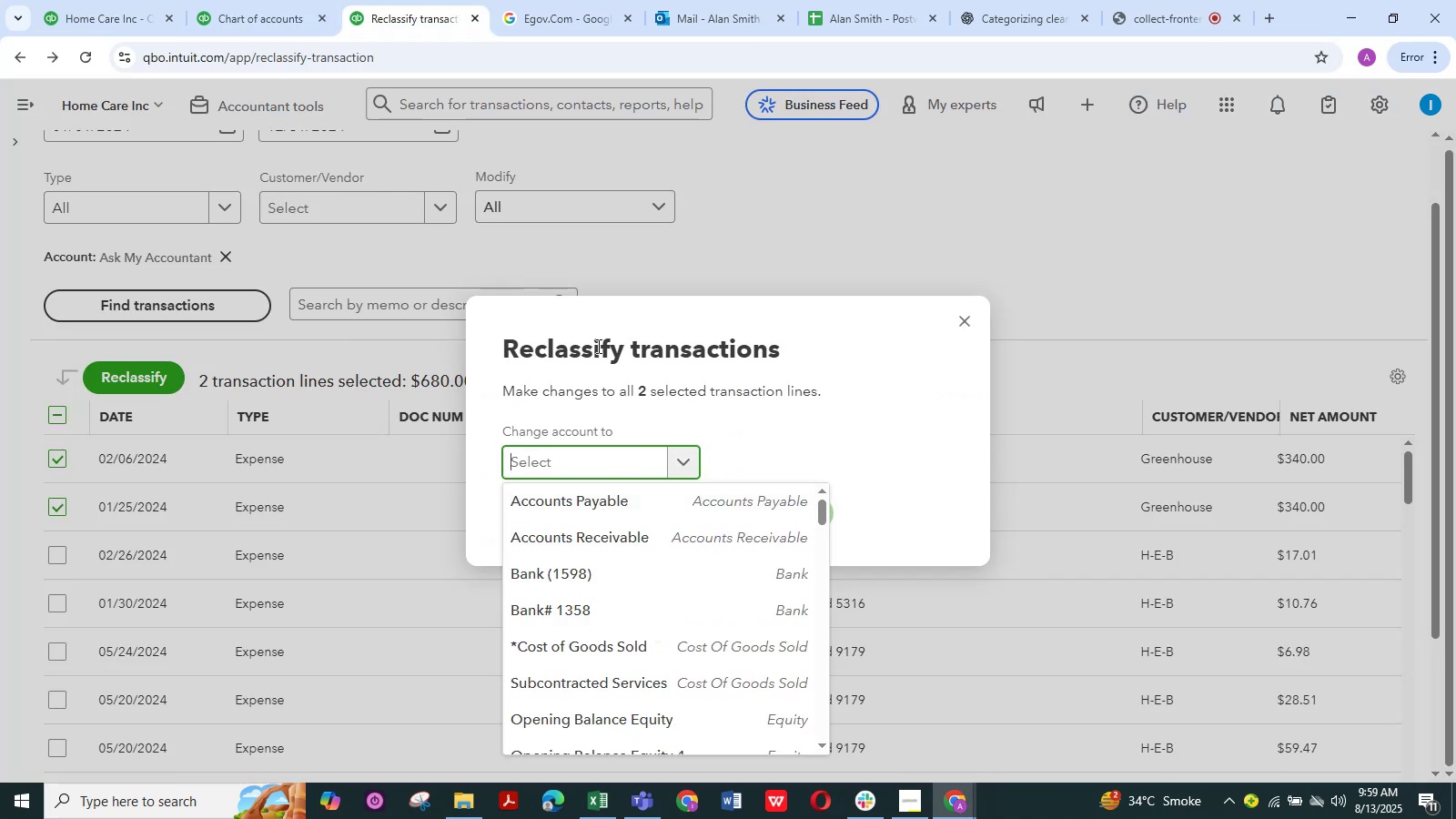 
left_click([961, 319])
 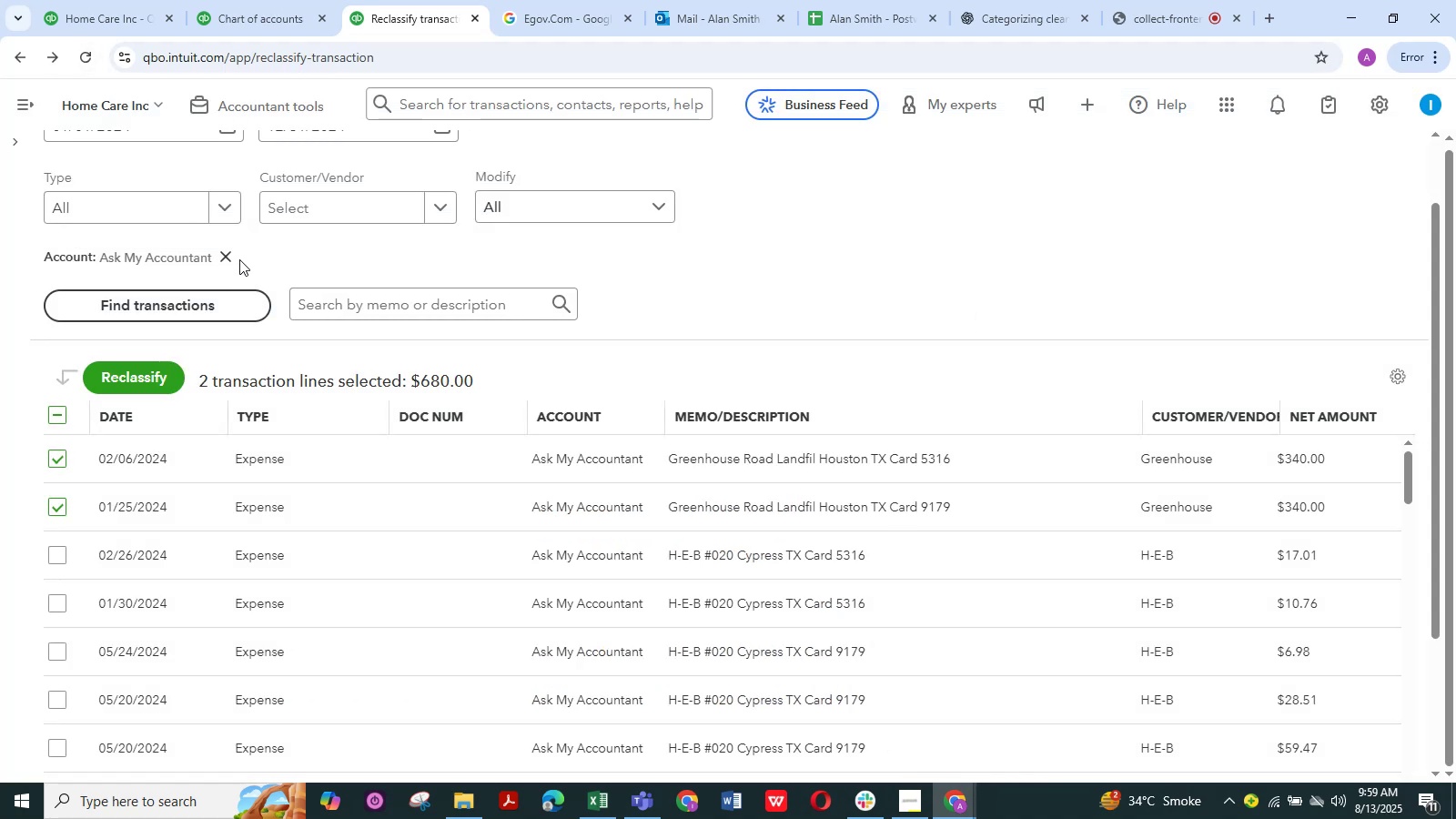 
scroll: coordinate [423, 324], scroll_direction: up, amount: 3.0
 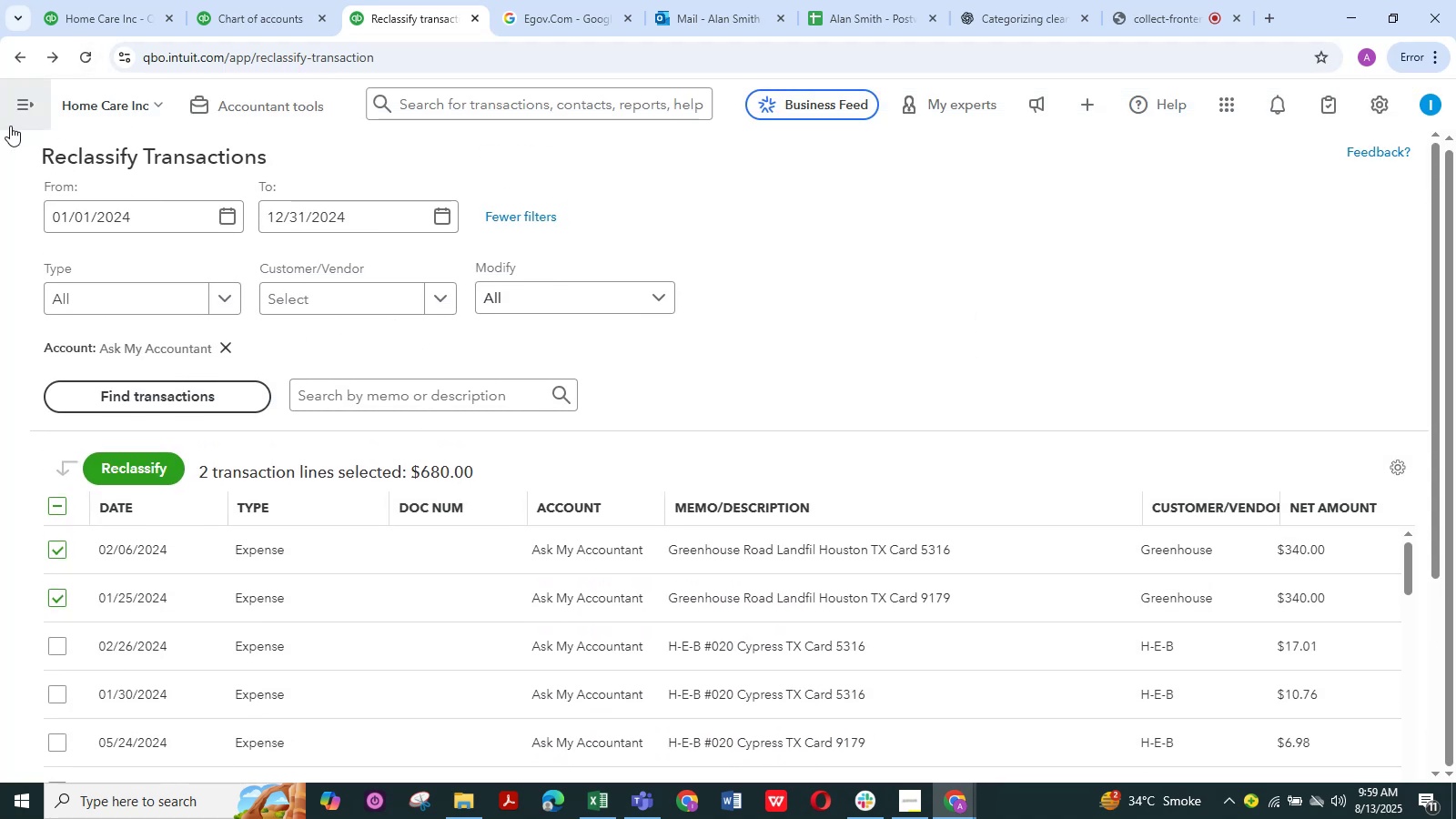 
left_click([11, 136])
 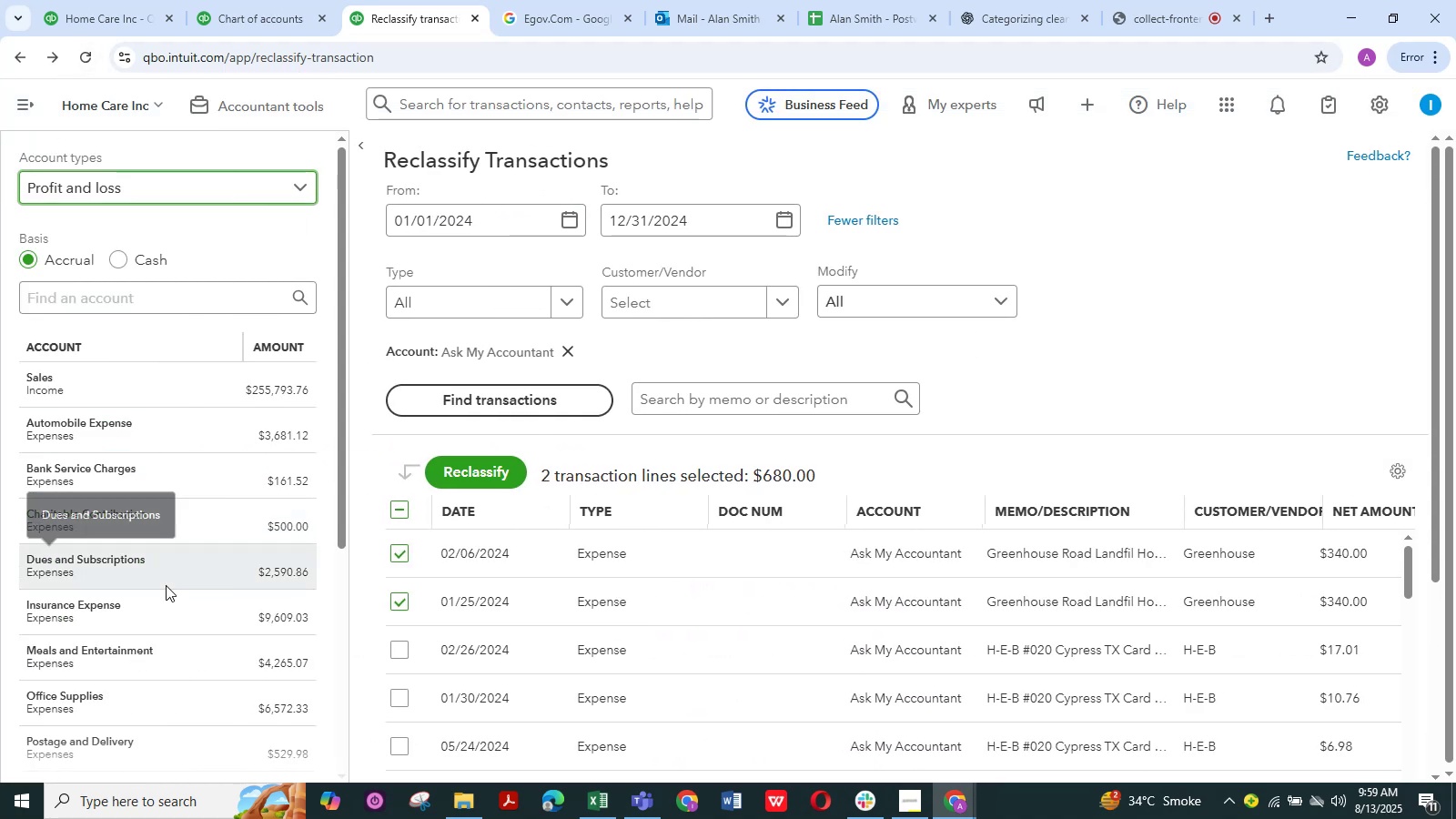 
left_click([166, 585])
 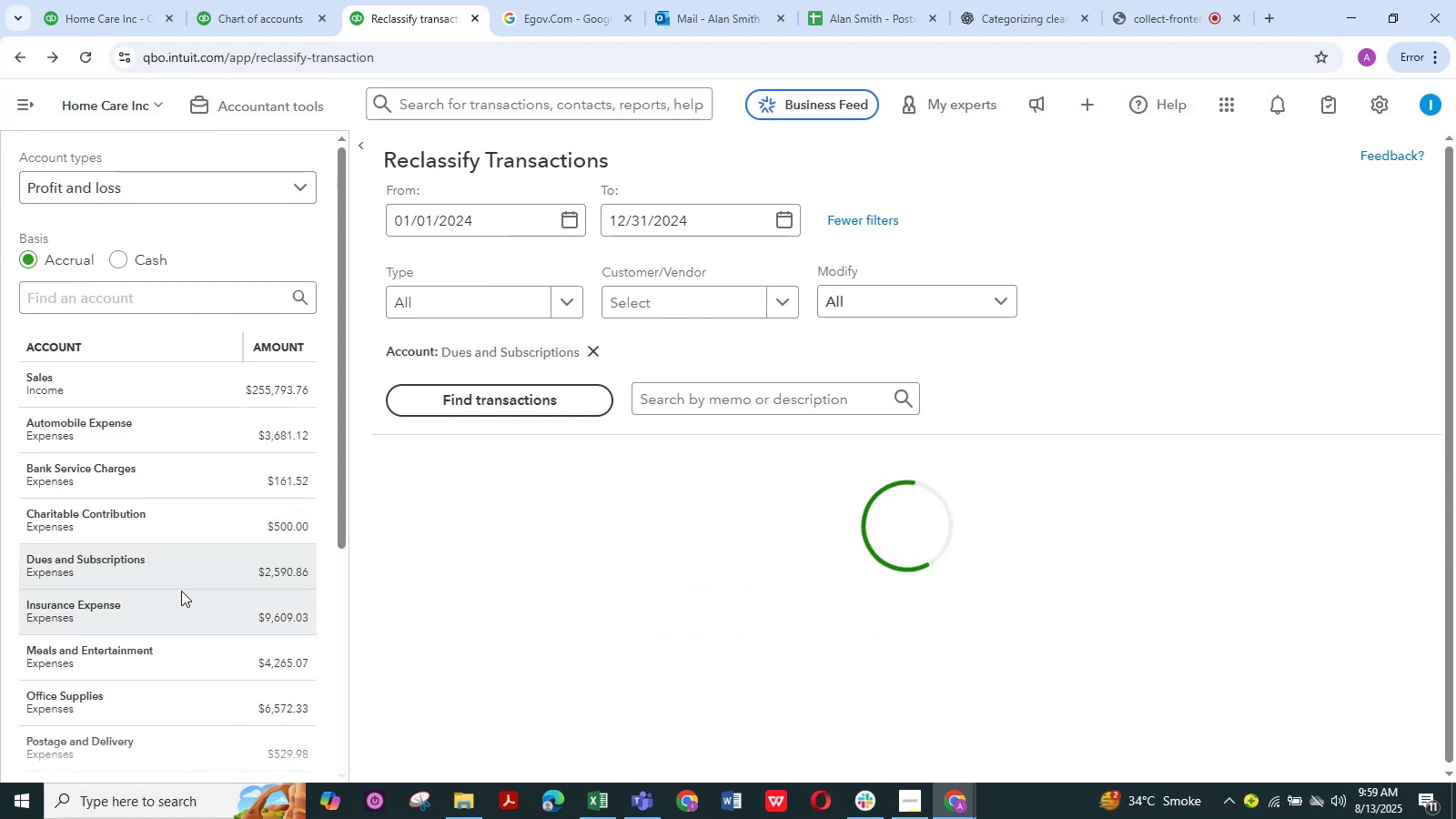 
scroll: coordinate [181, 596], scroll_direction: down, amount: 6.0
 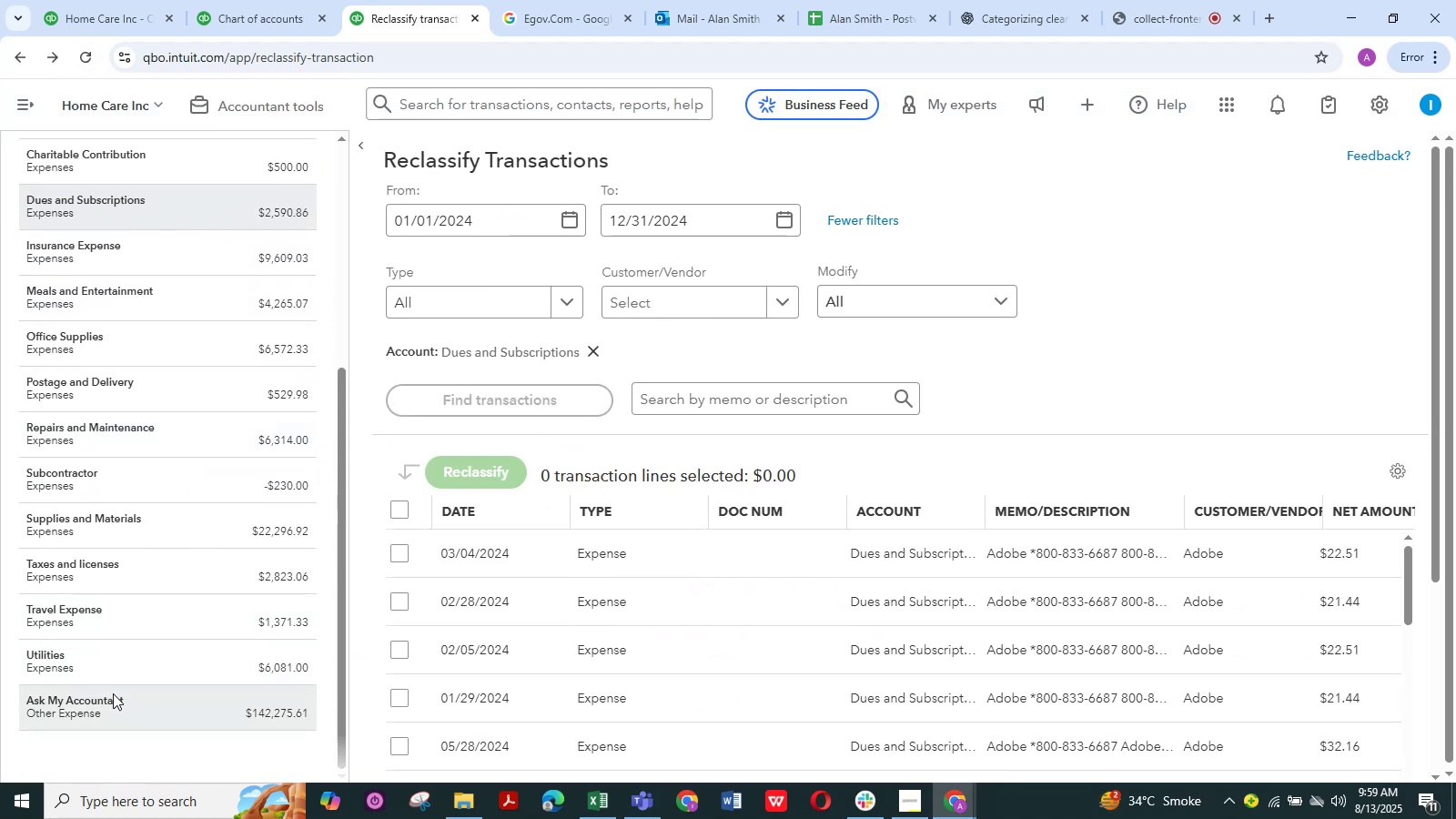 
left_click([112, 693])
 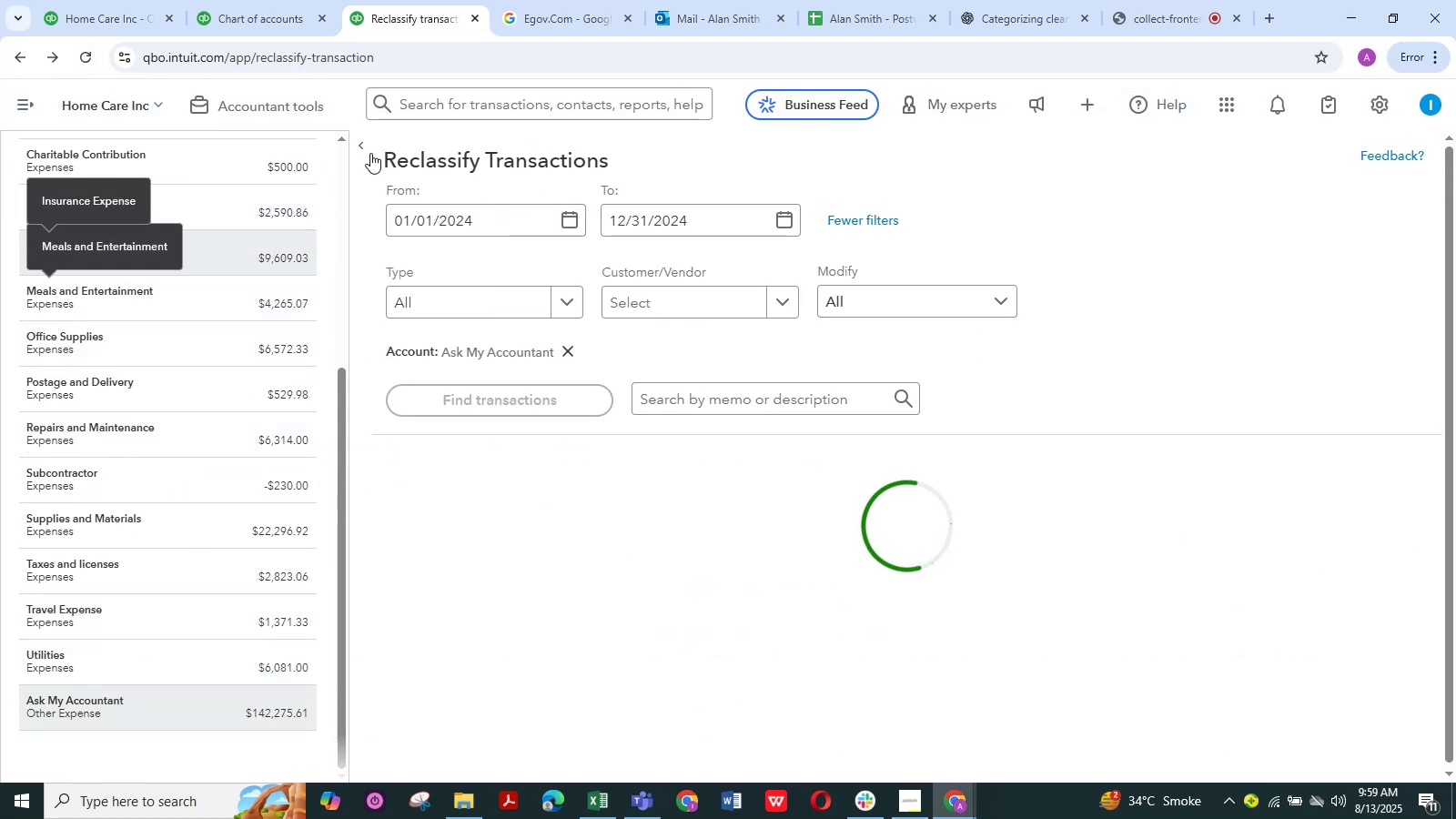 
left_click([359, 147])
 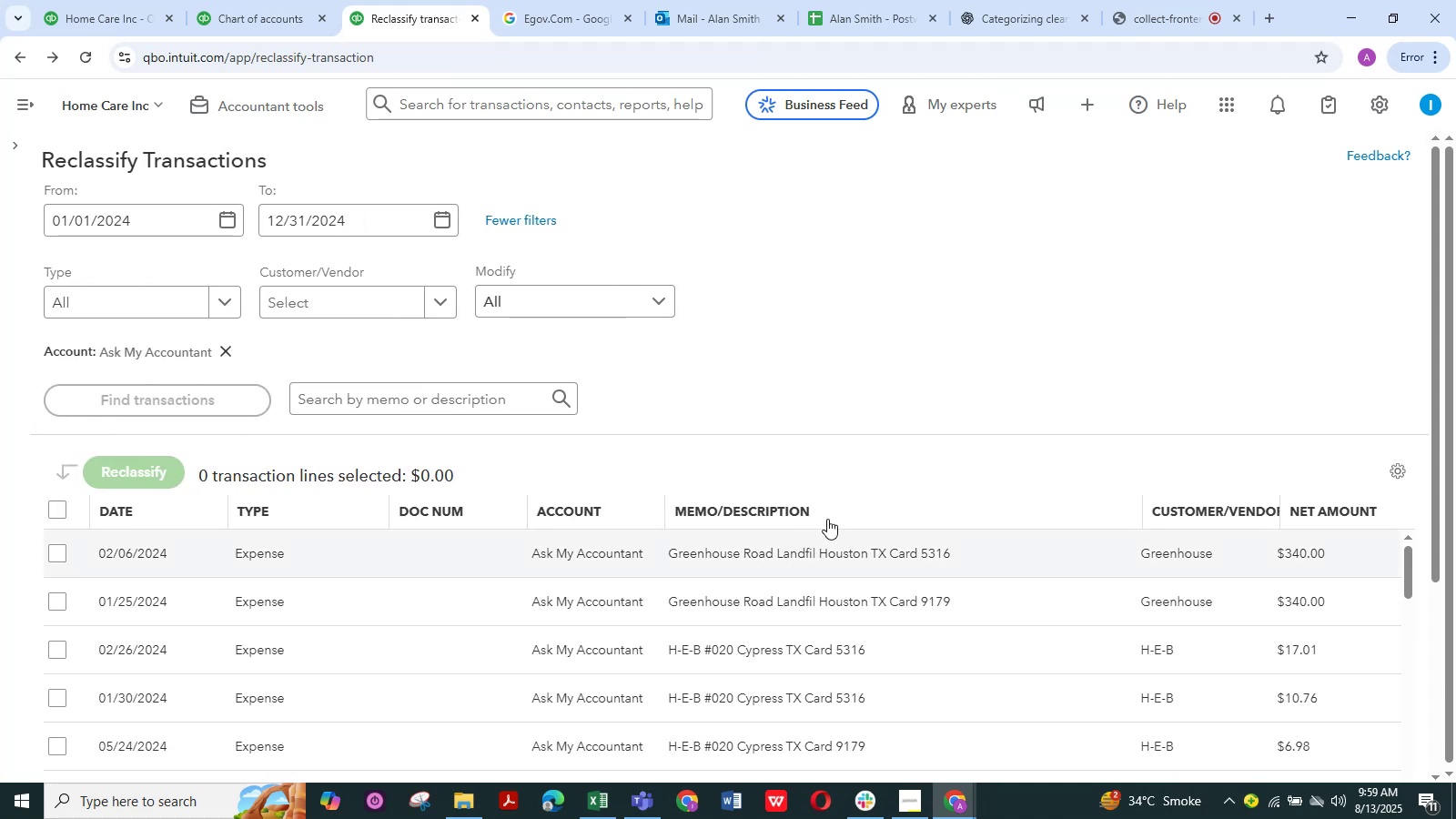 
left_click([830, 510])
 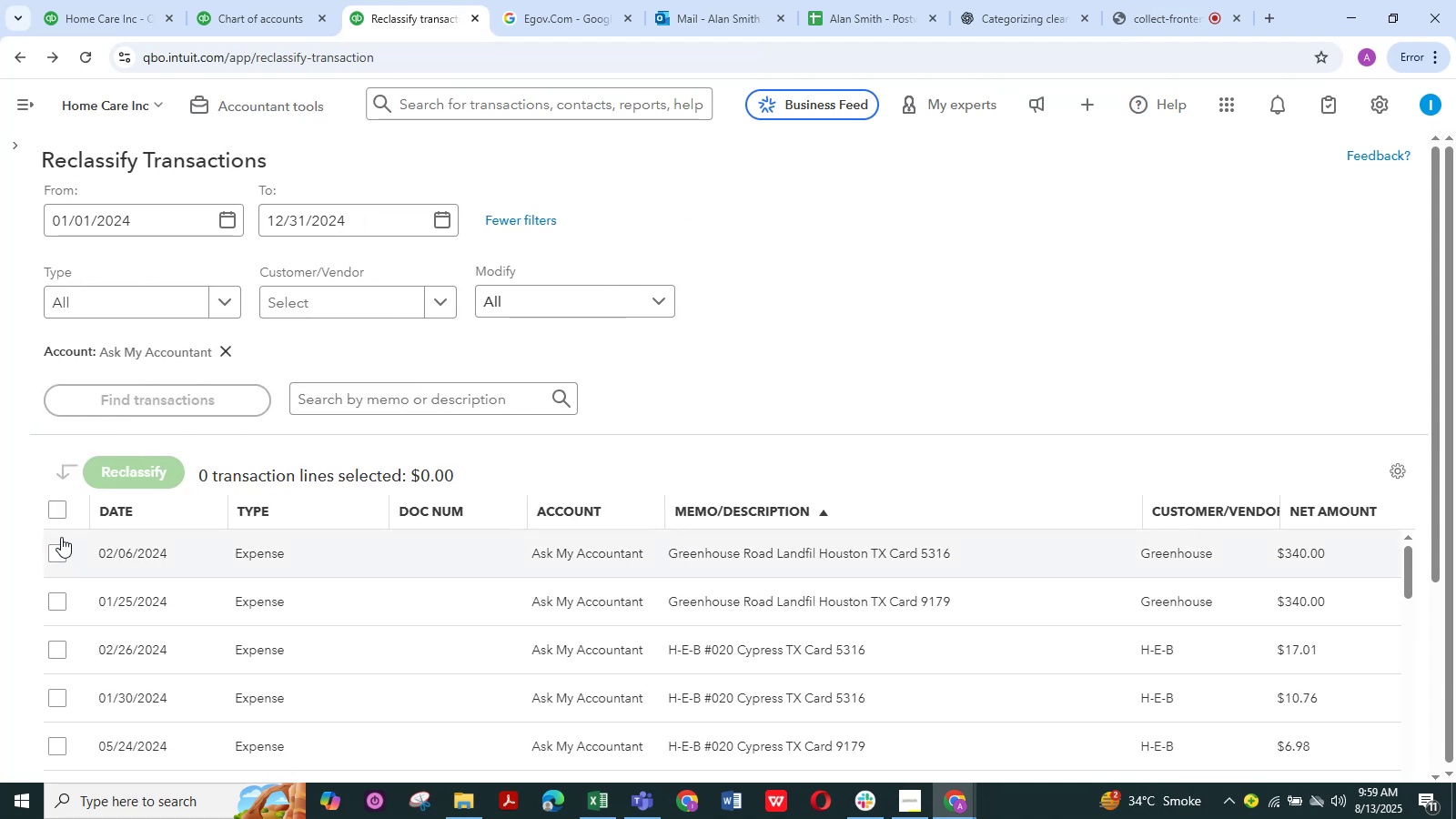 
left_click([47, 551])
 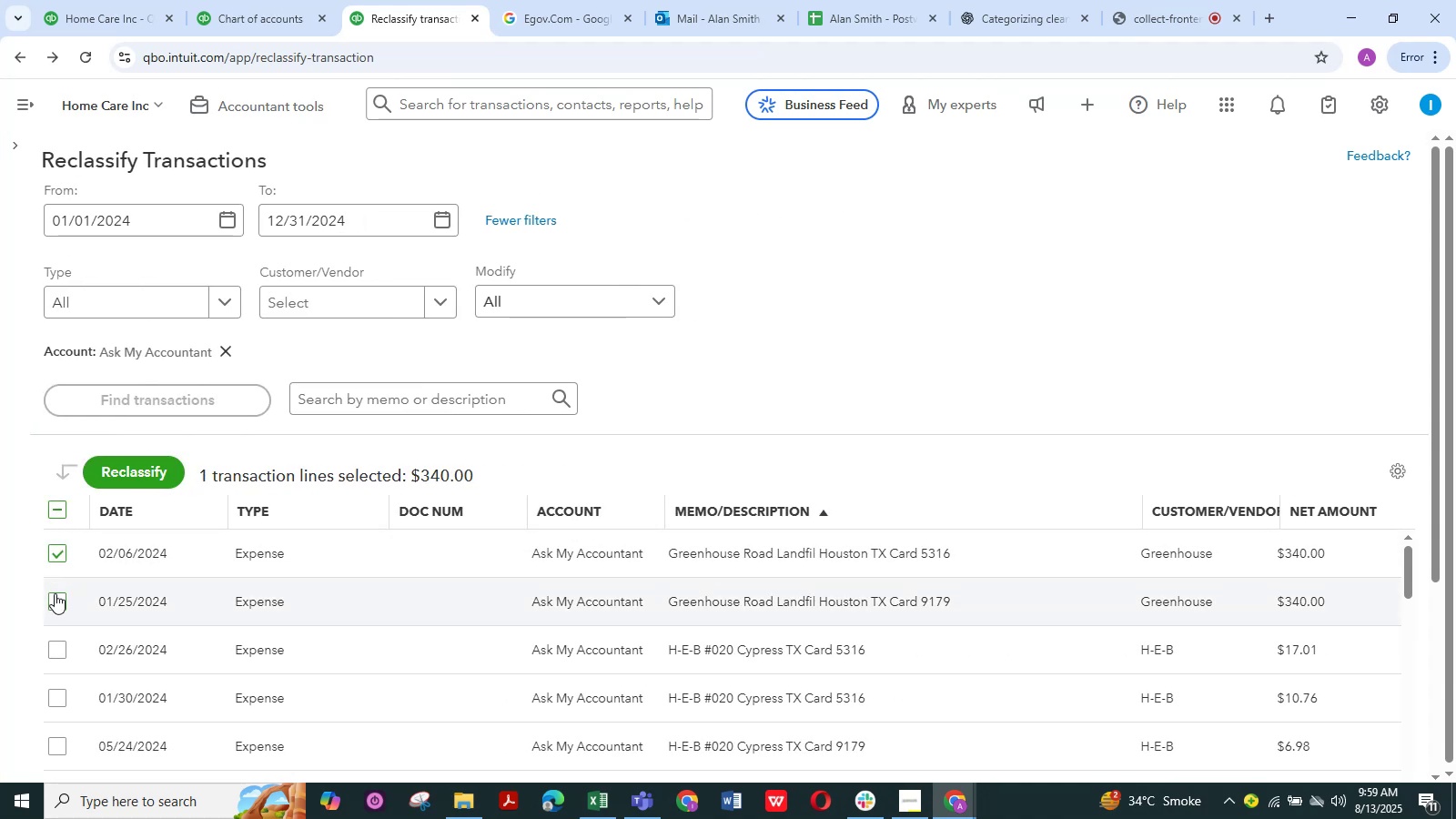 
left_click([55, 594])
 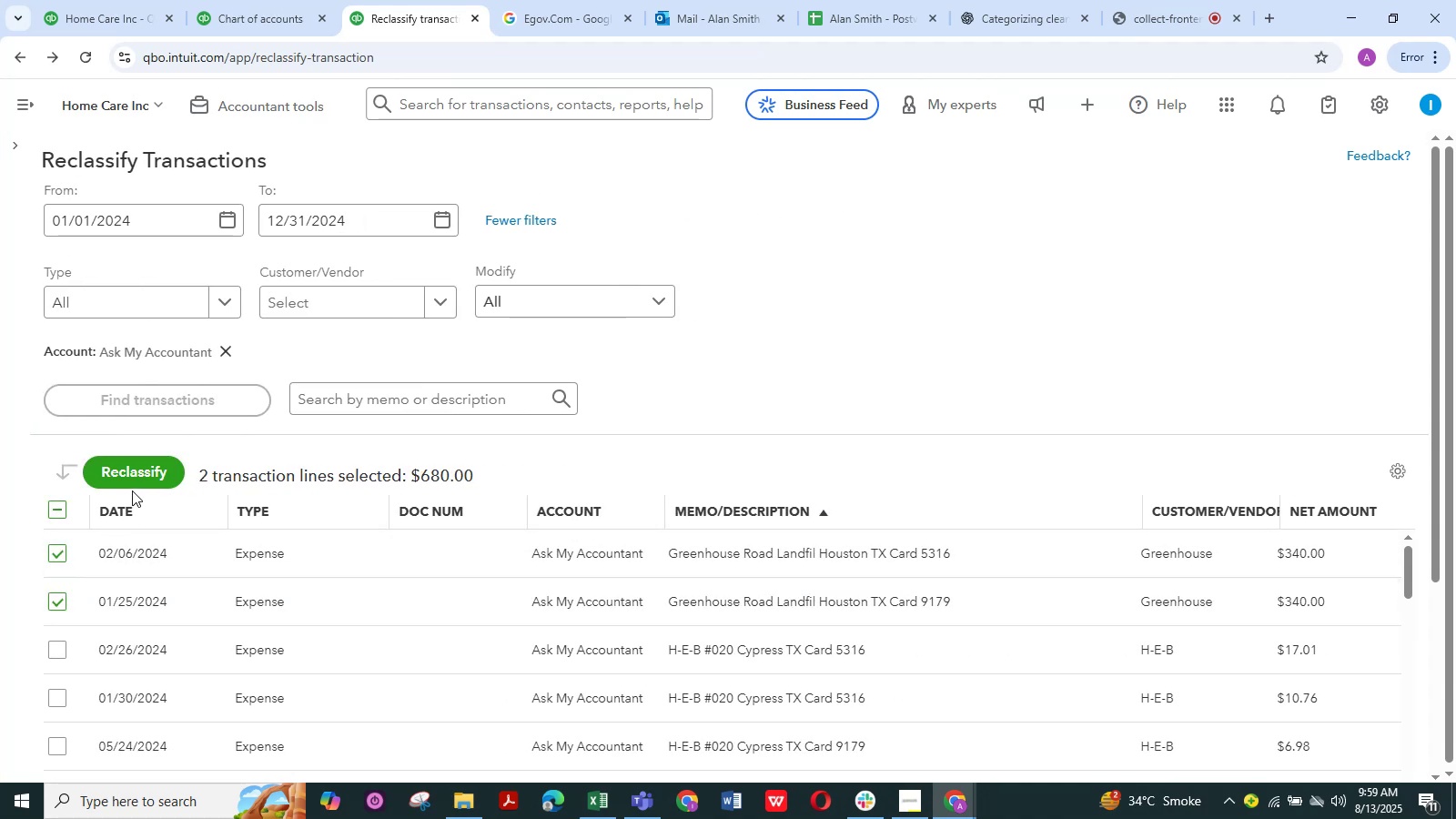 
left_click([135, 484])
 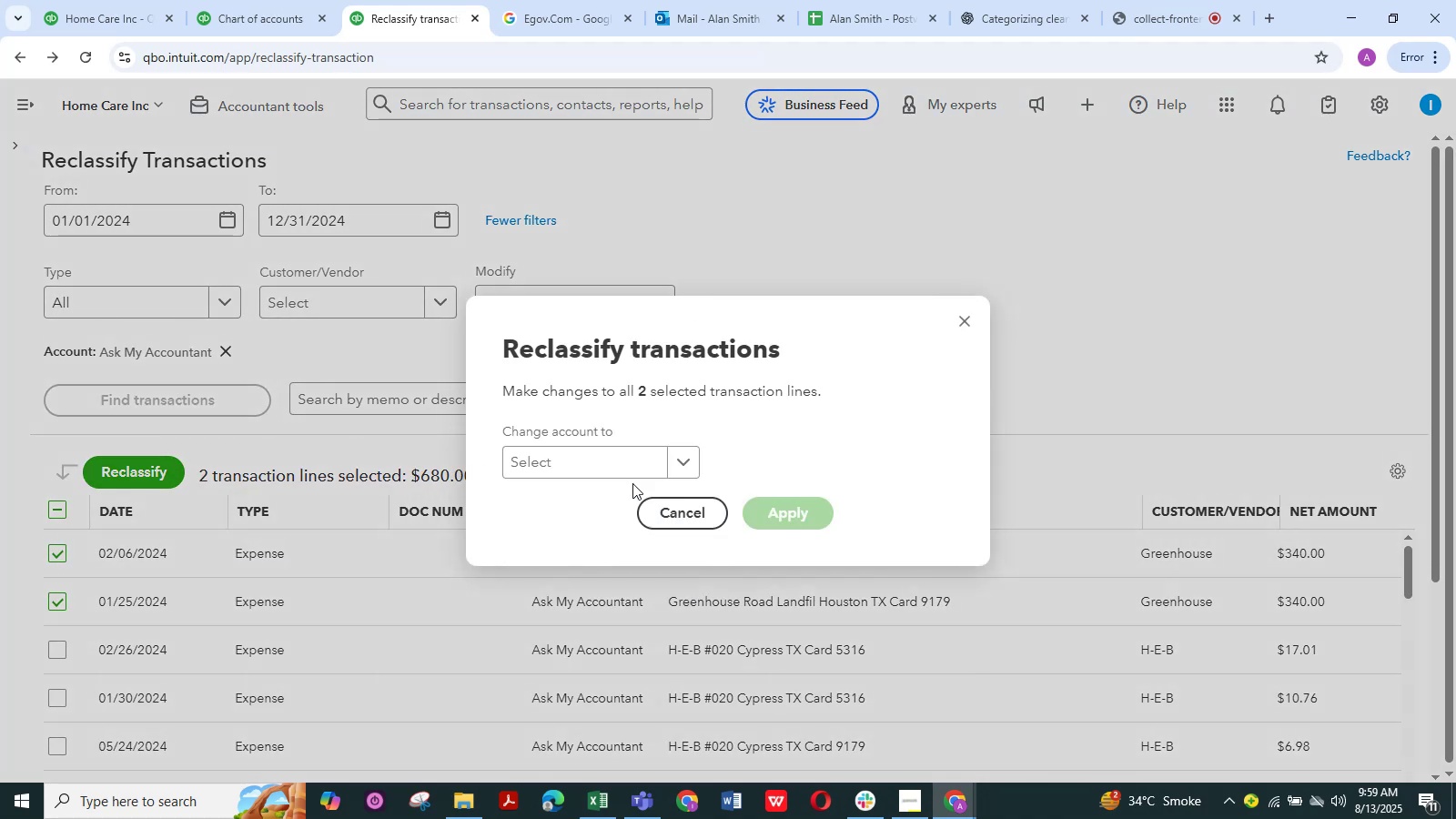 
left_click([611, 475])
 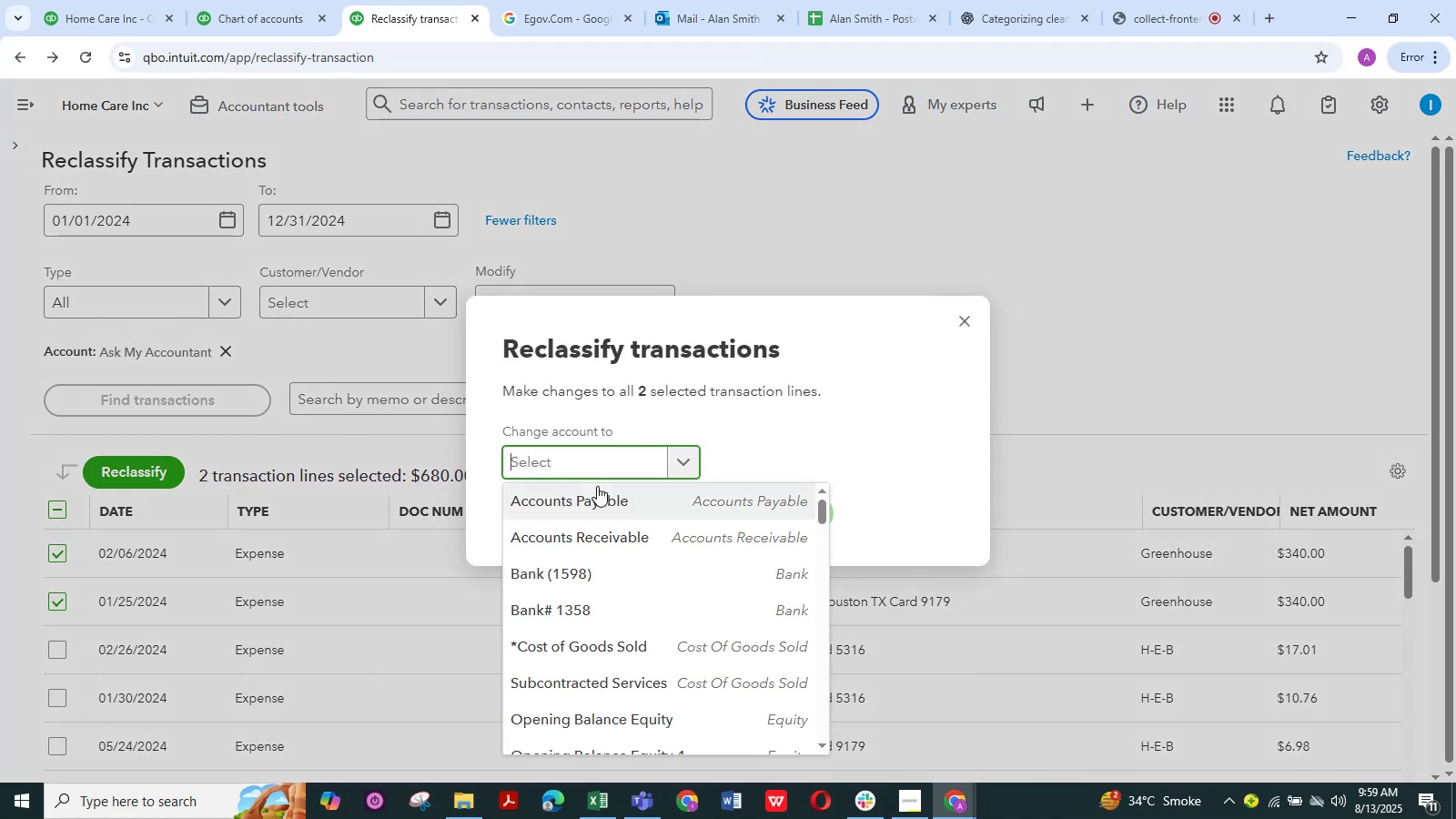 
type(wste)
 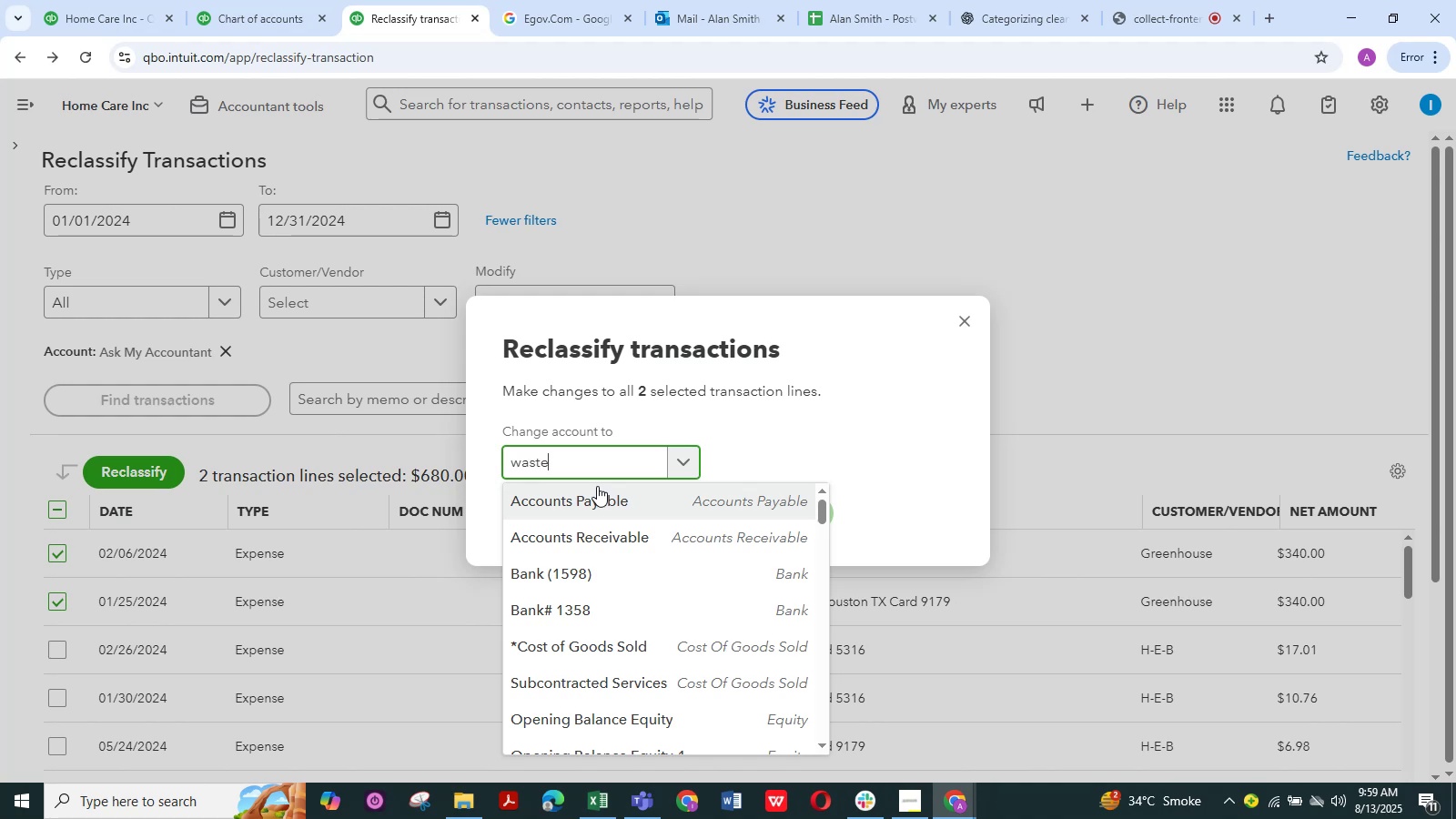 
hold_key(key=A, duration=0.3)
 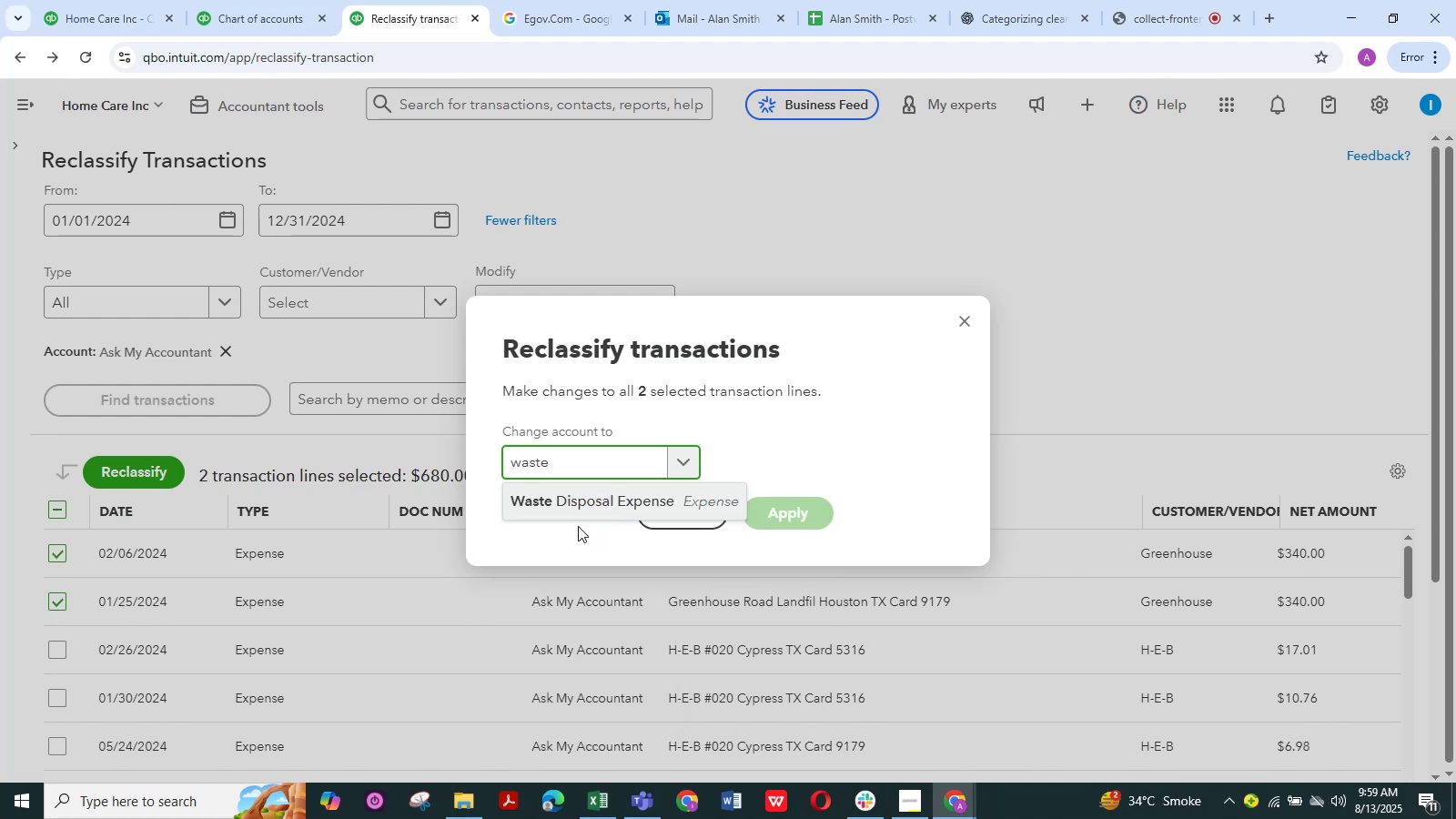 
left_click([586, 502])
 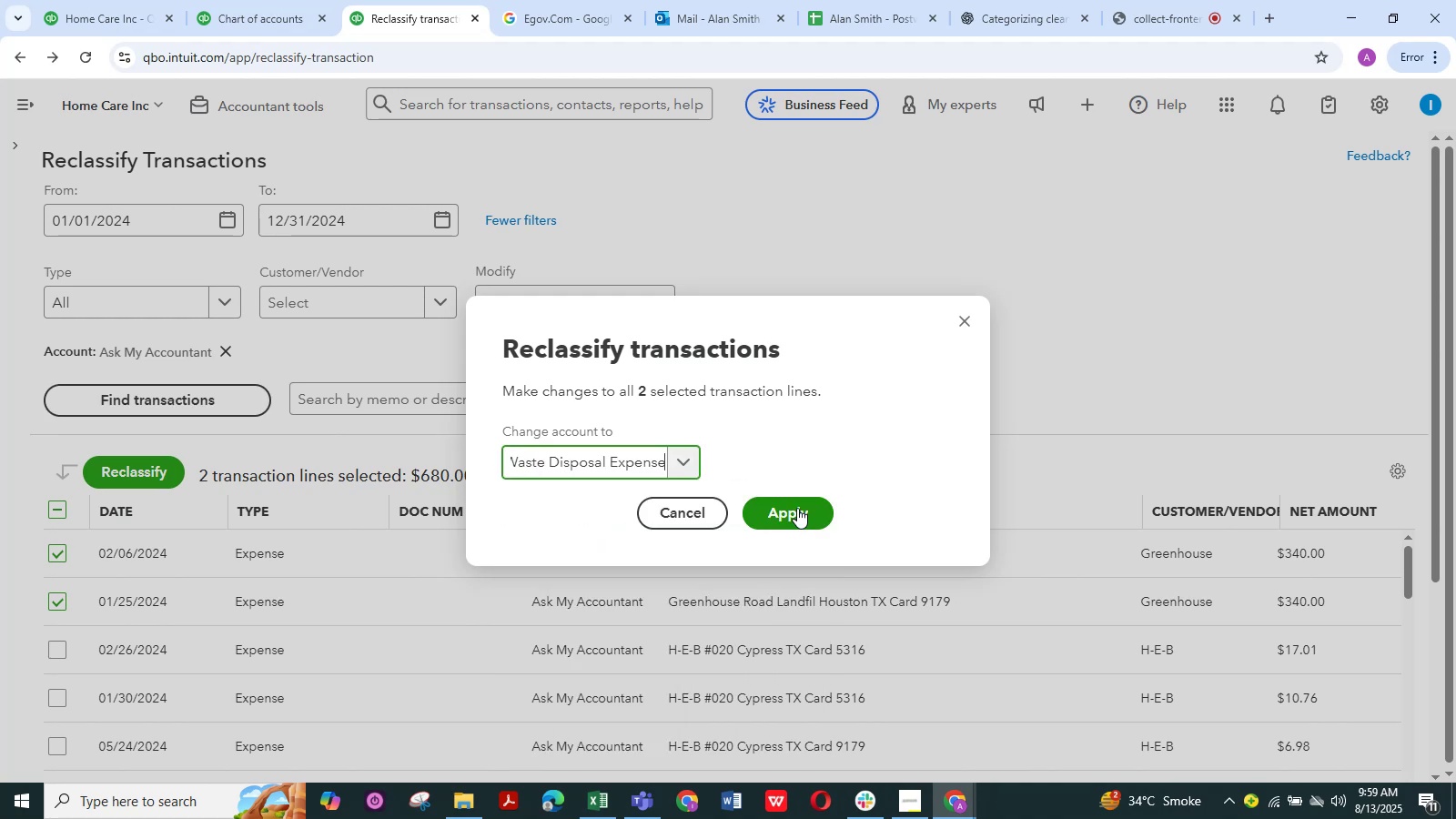 
left_click([797, 508])
 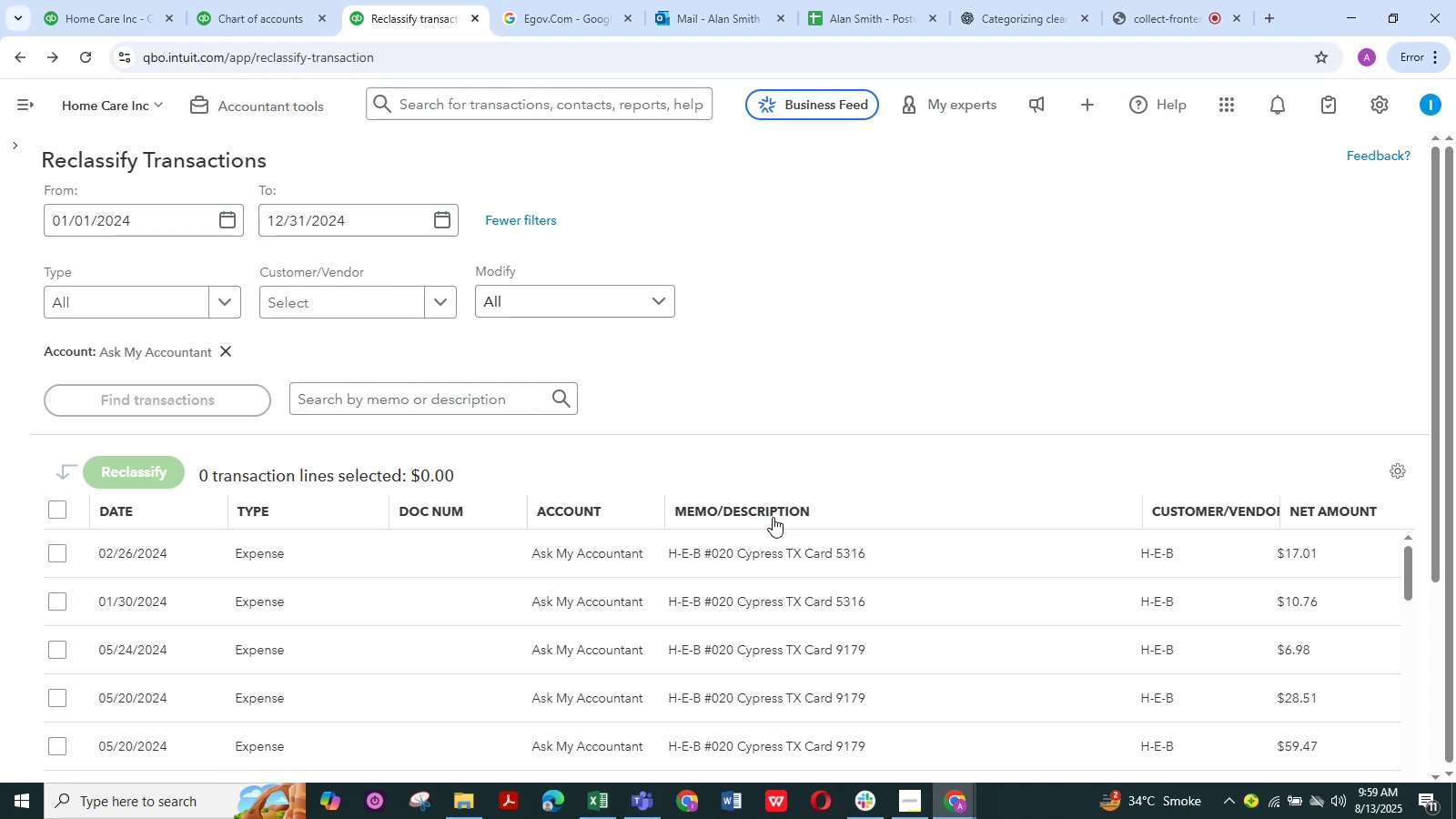 
wait(23.49)
 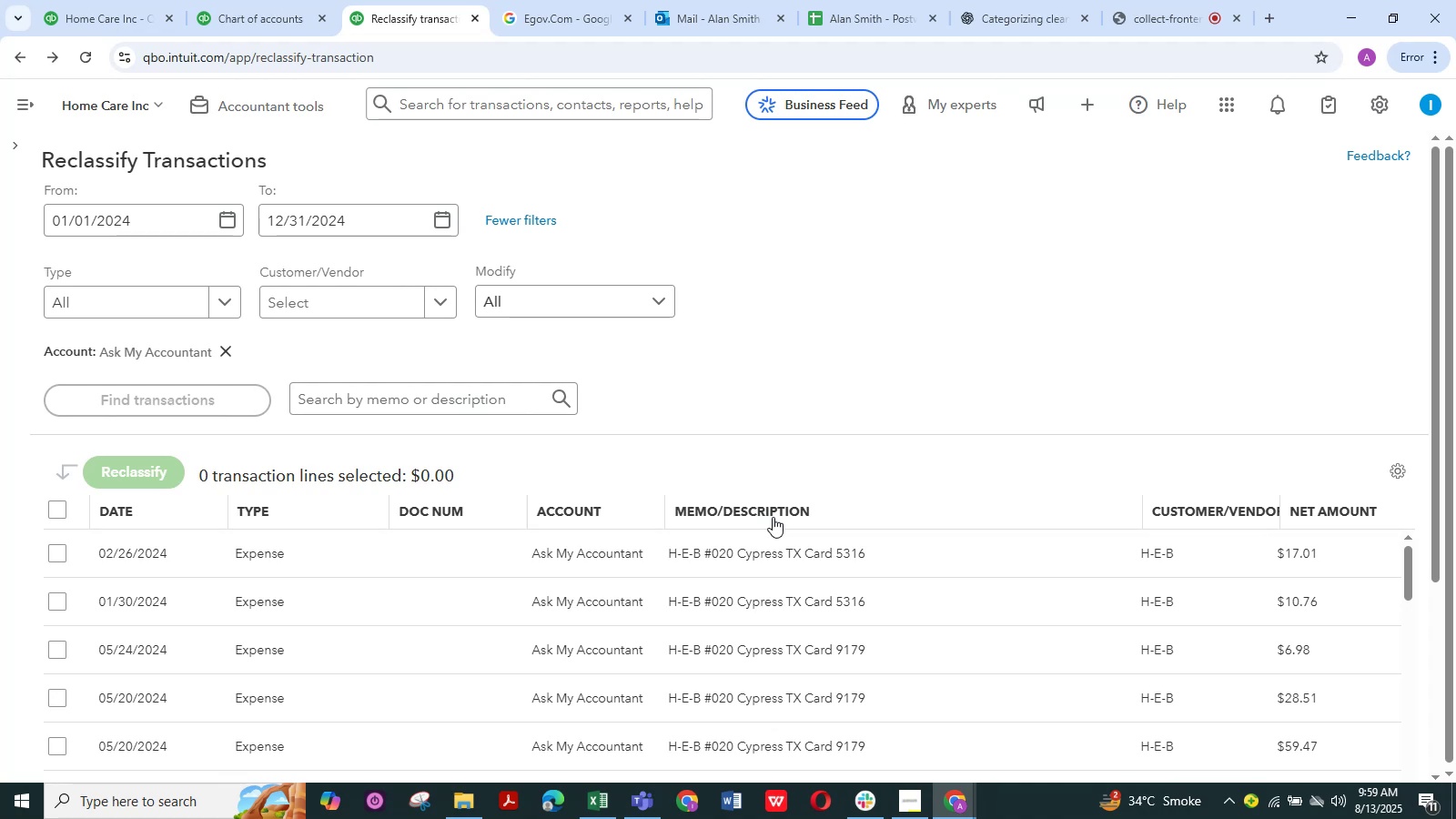 
scroll: coordinate [760, 490], scroll_direction: down, amount: 2.0
 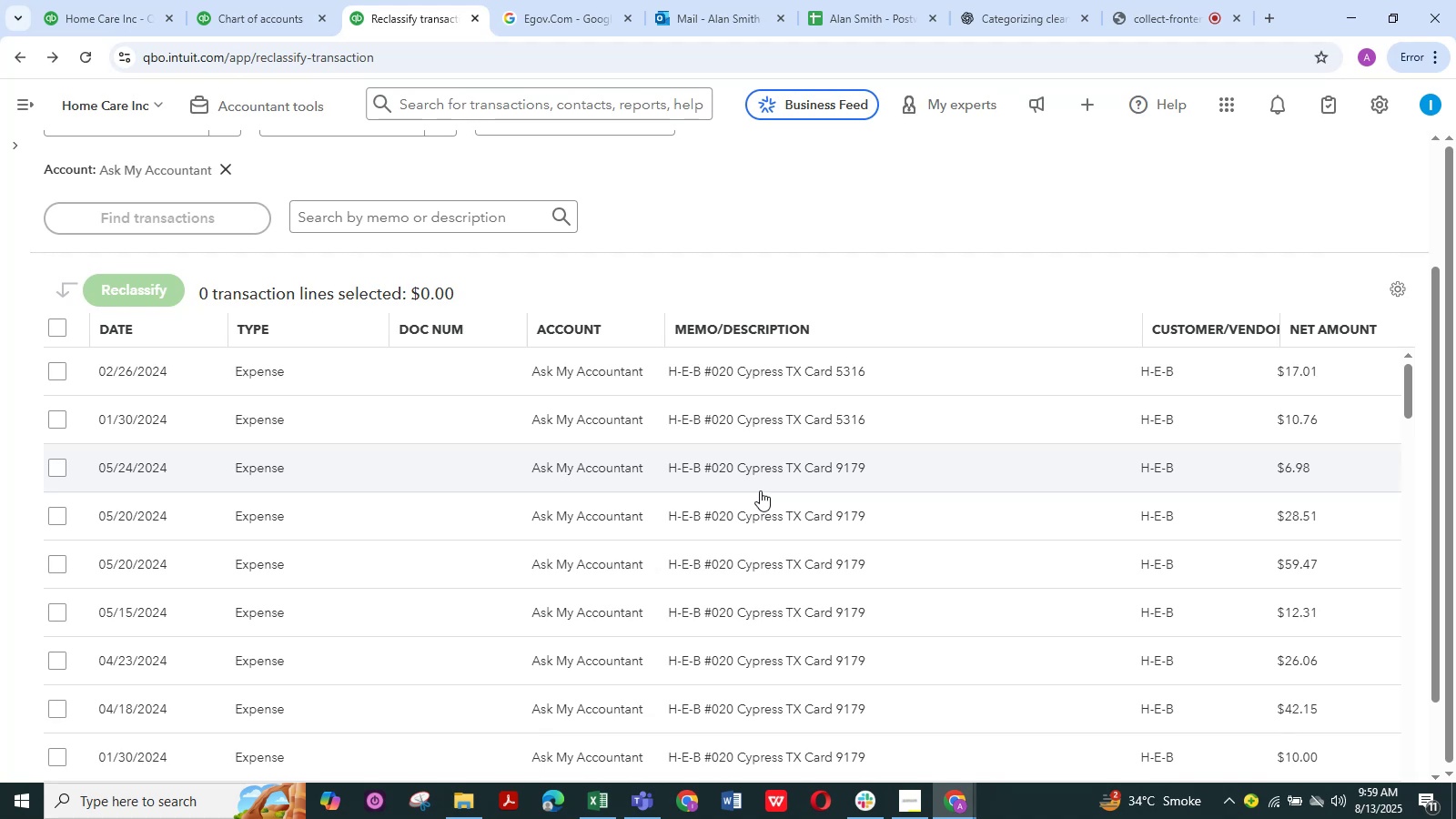 
wait(14.88)
 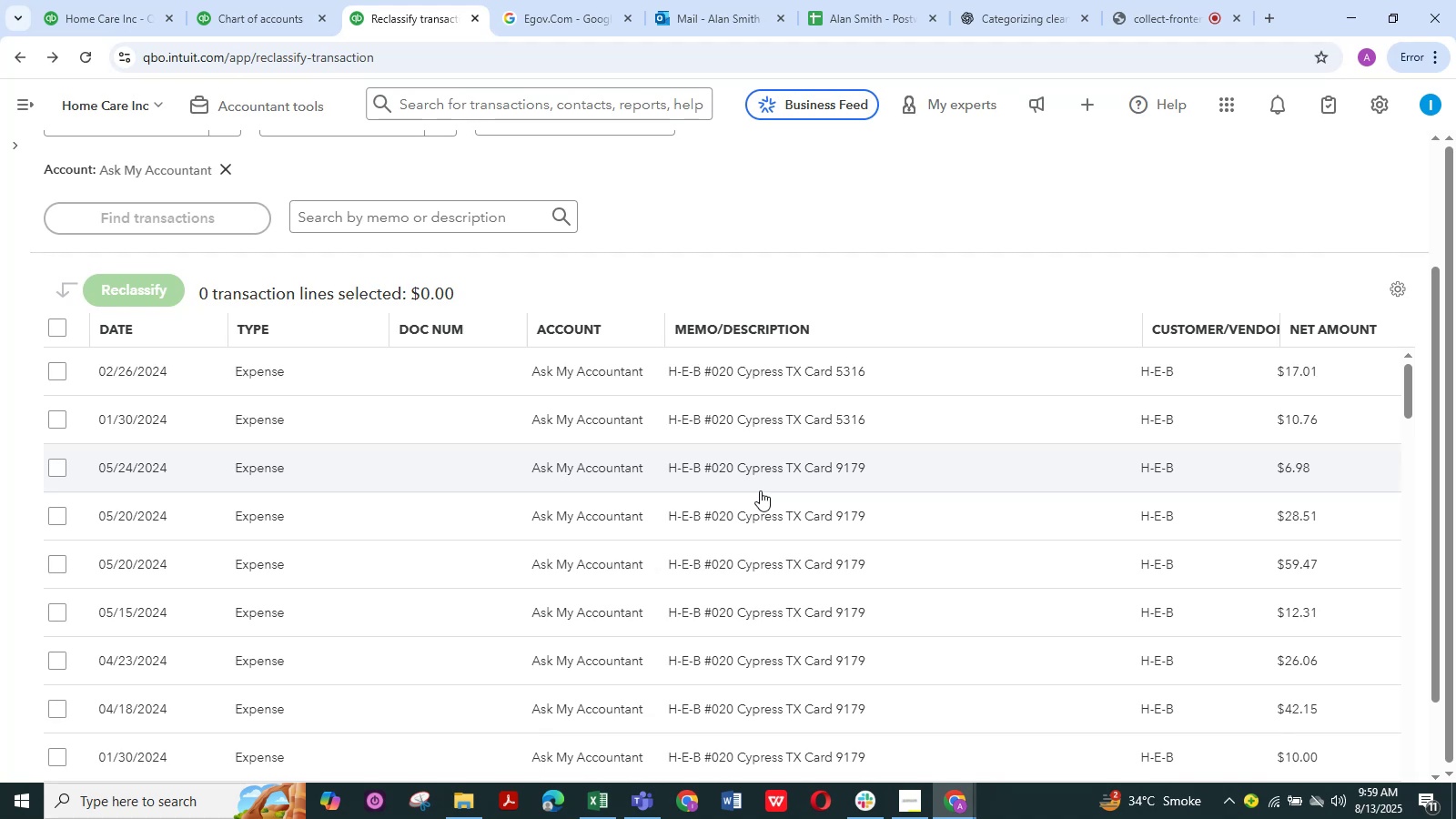 
double_click([58, 418])
 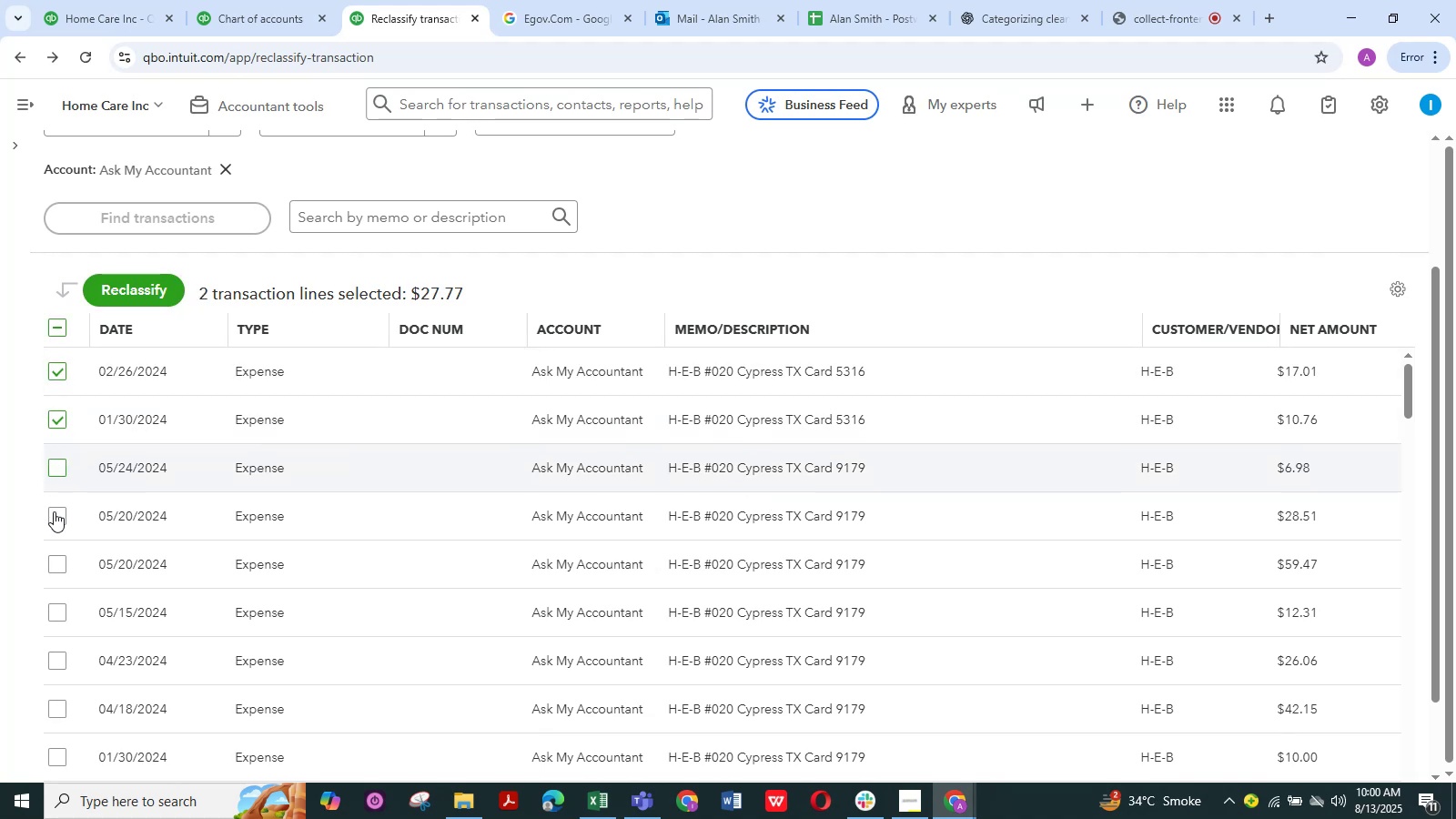 
double_click([56, 519])
 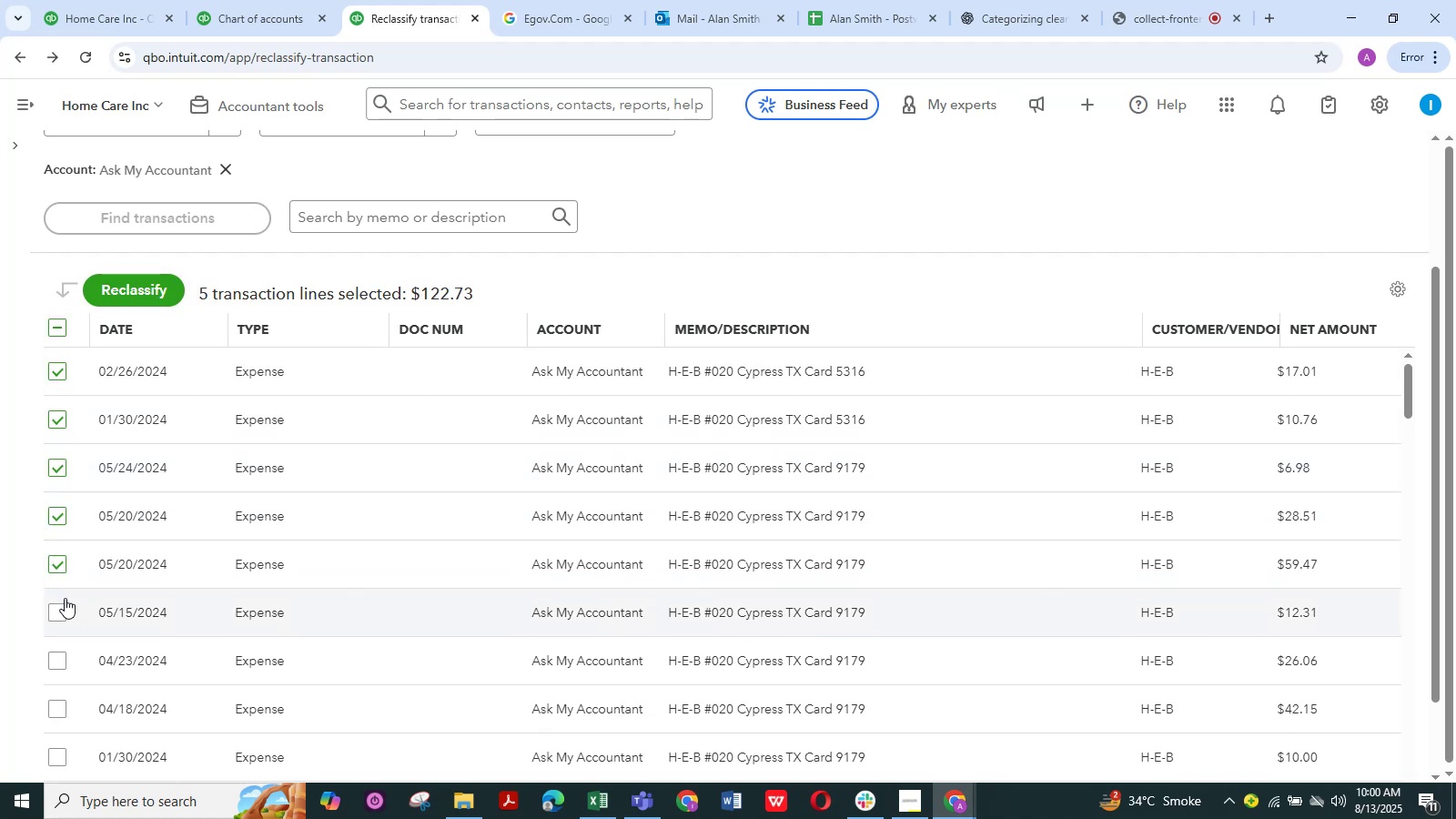 
double_click([65, 616])
 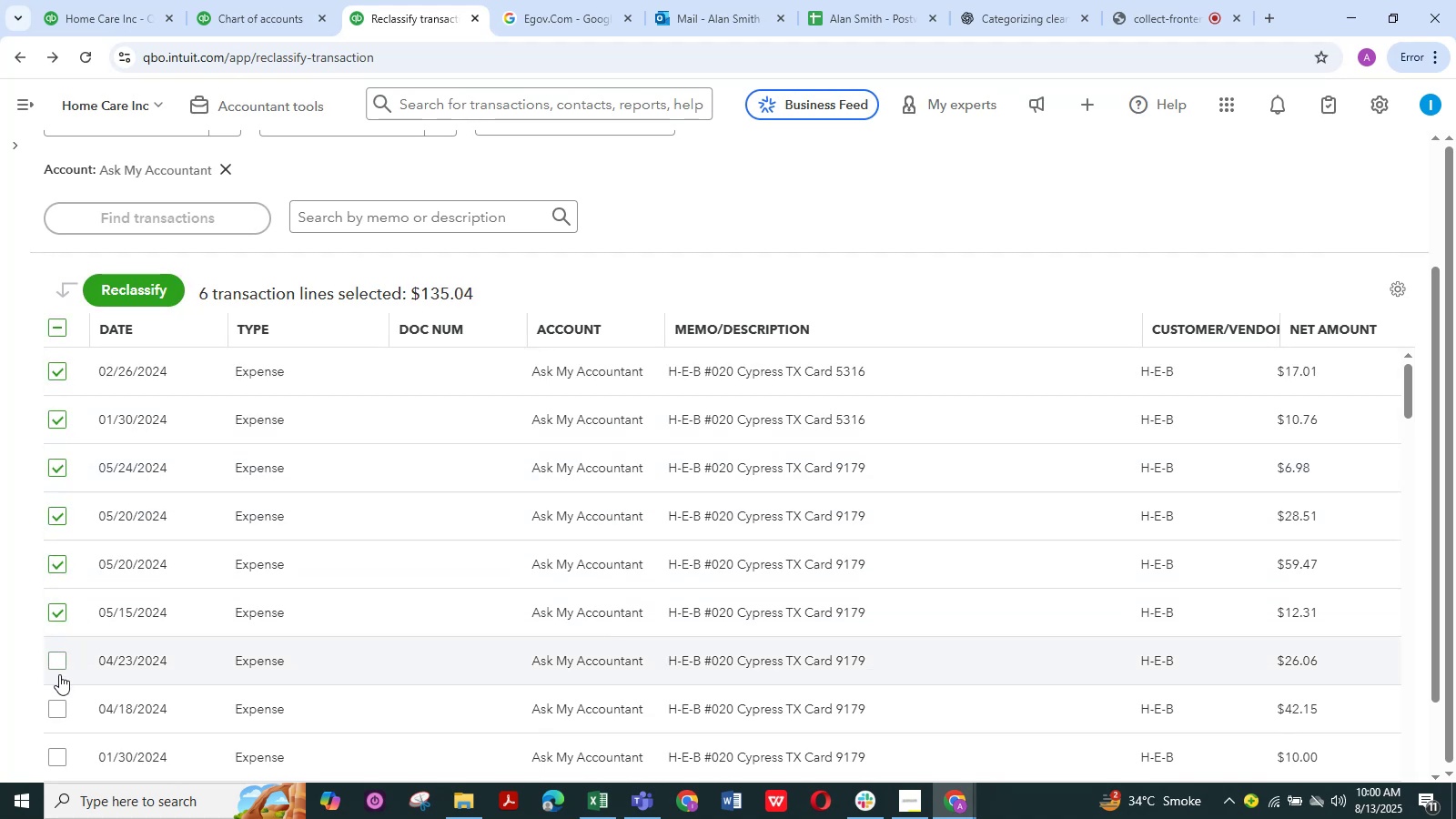 
left_click([59, 667])
 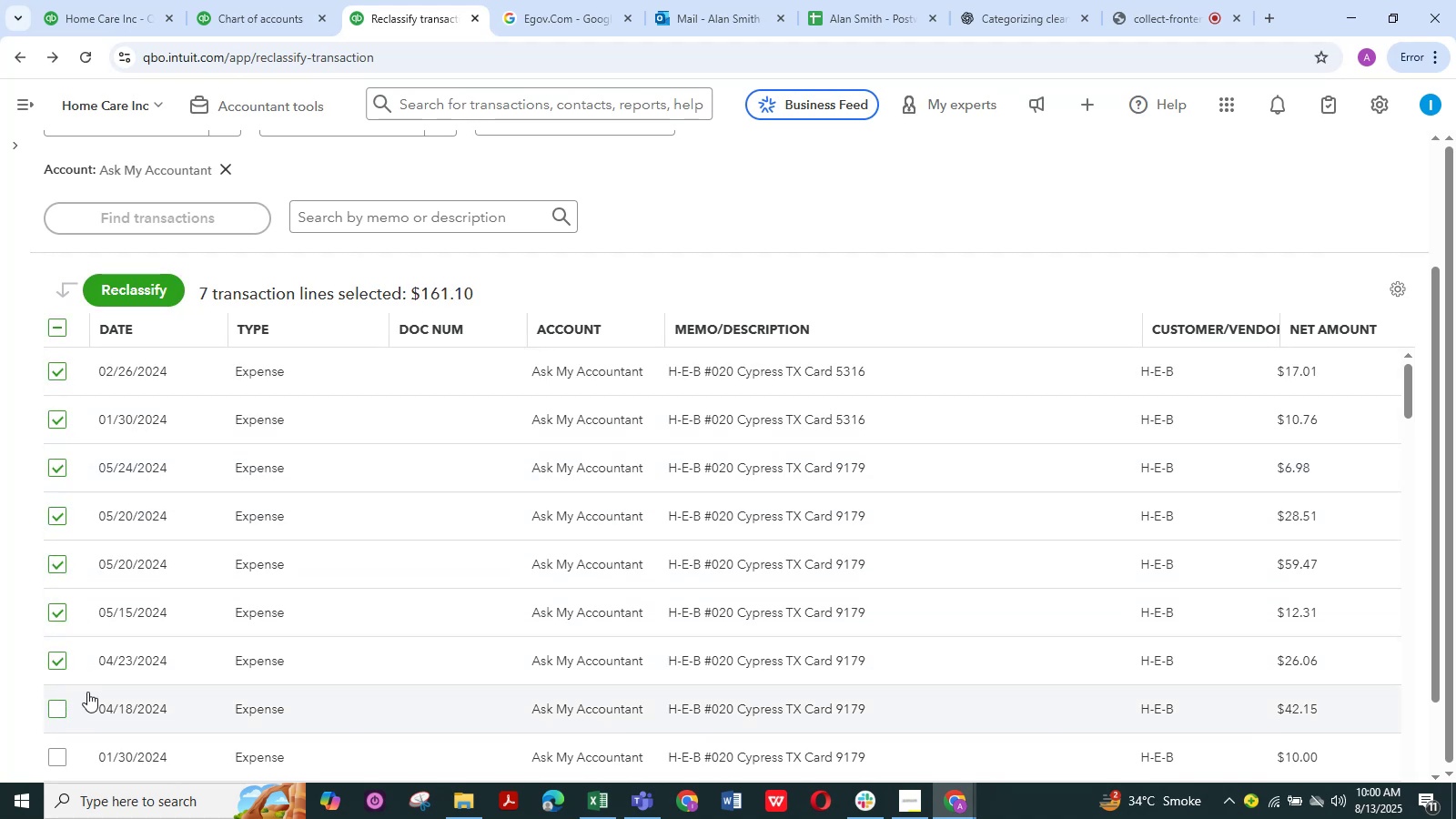 
scroll: coordinate [258, 563], scroll_direction: down, amount: 4.0
 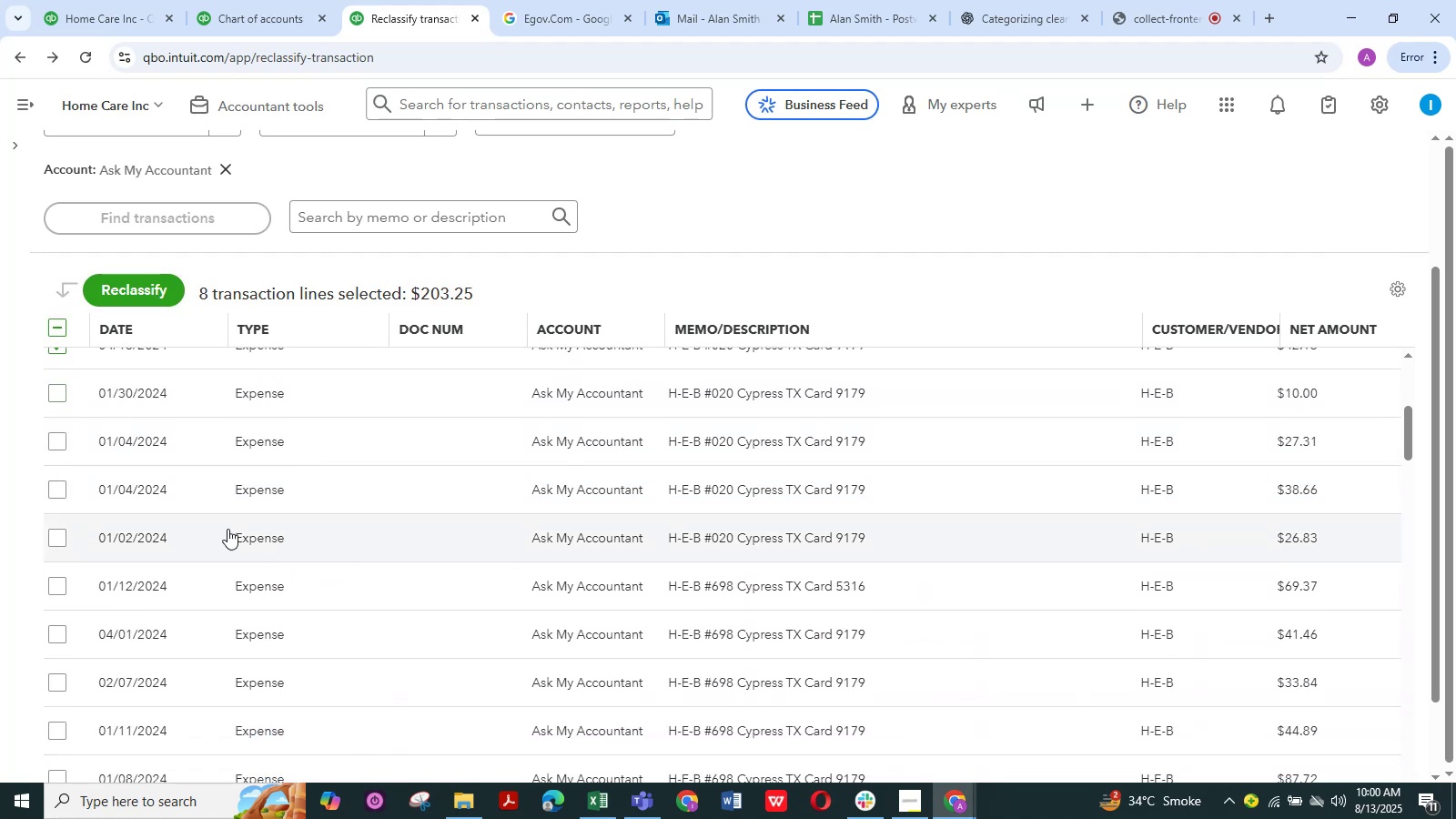 
scroll: coordinate [150, 487], scroll_direction: up, amount: 1.0
 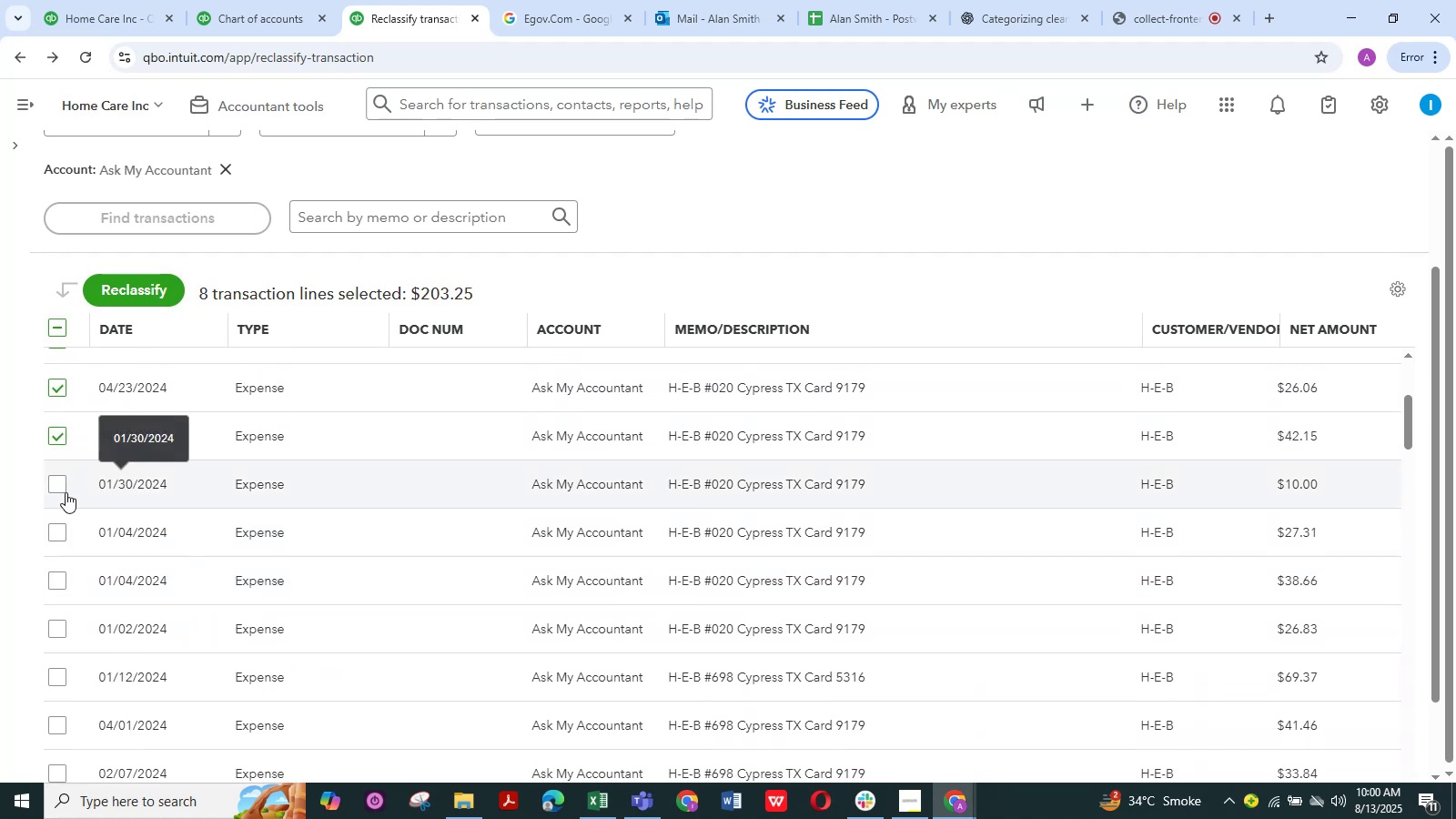 
left_click([60, 490])
 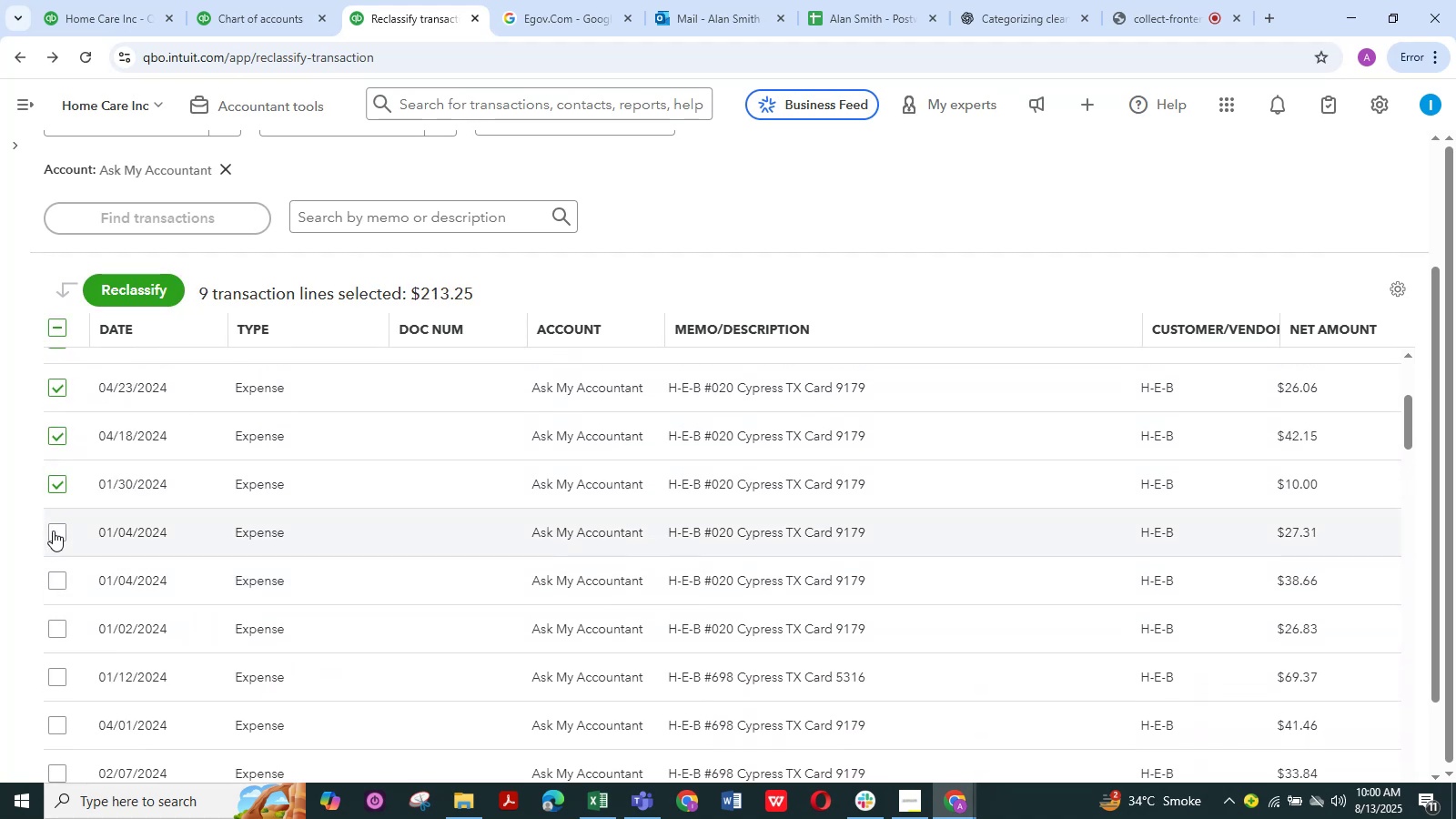 
left_click([53, 531])
 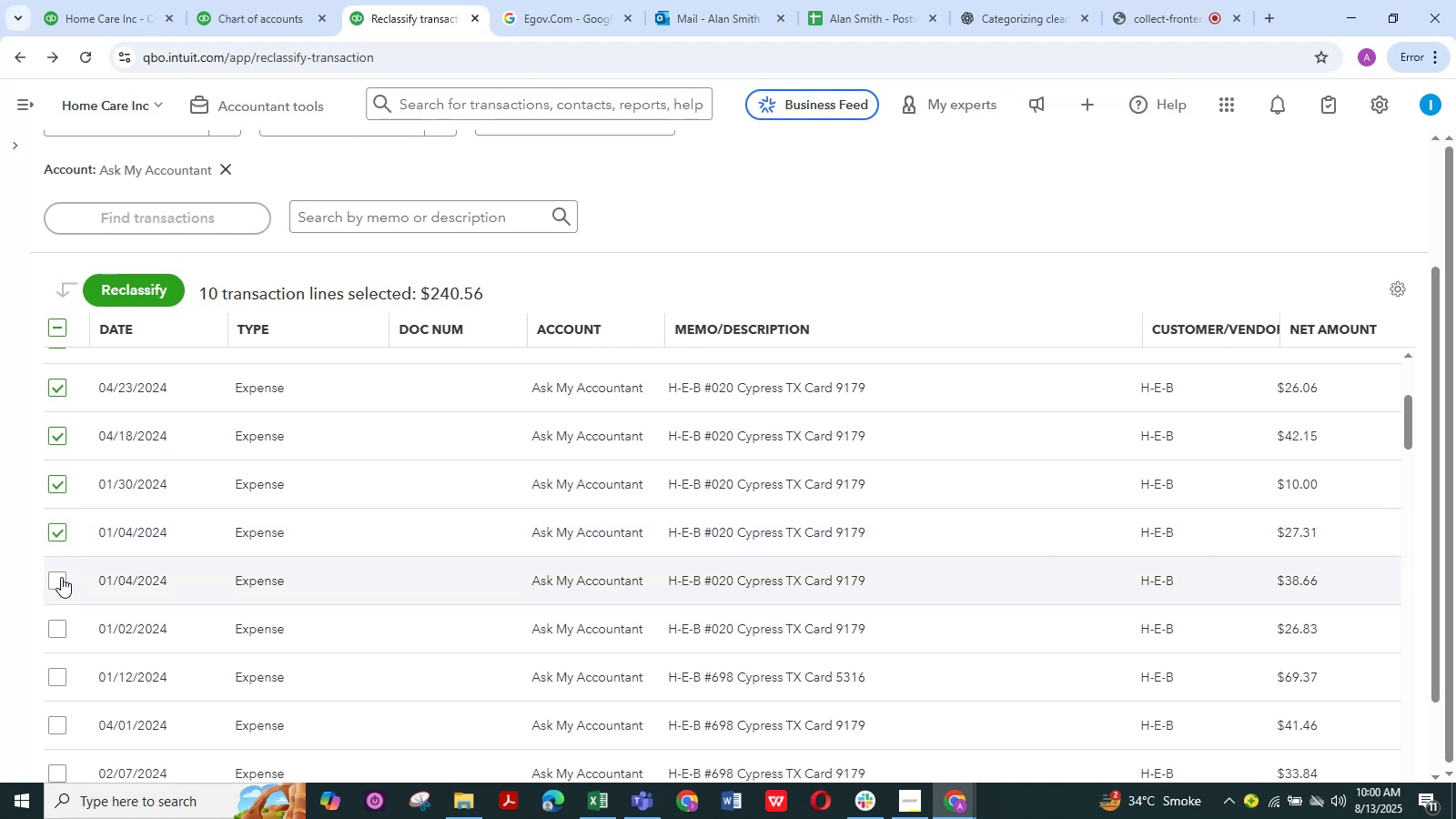 
double_click([60, 580])
 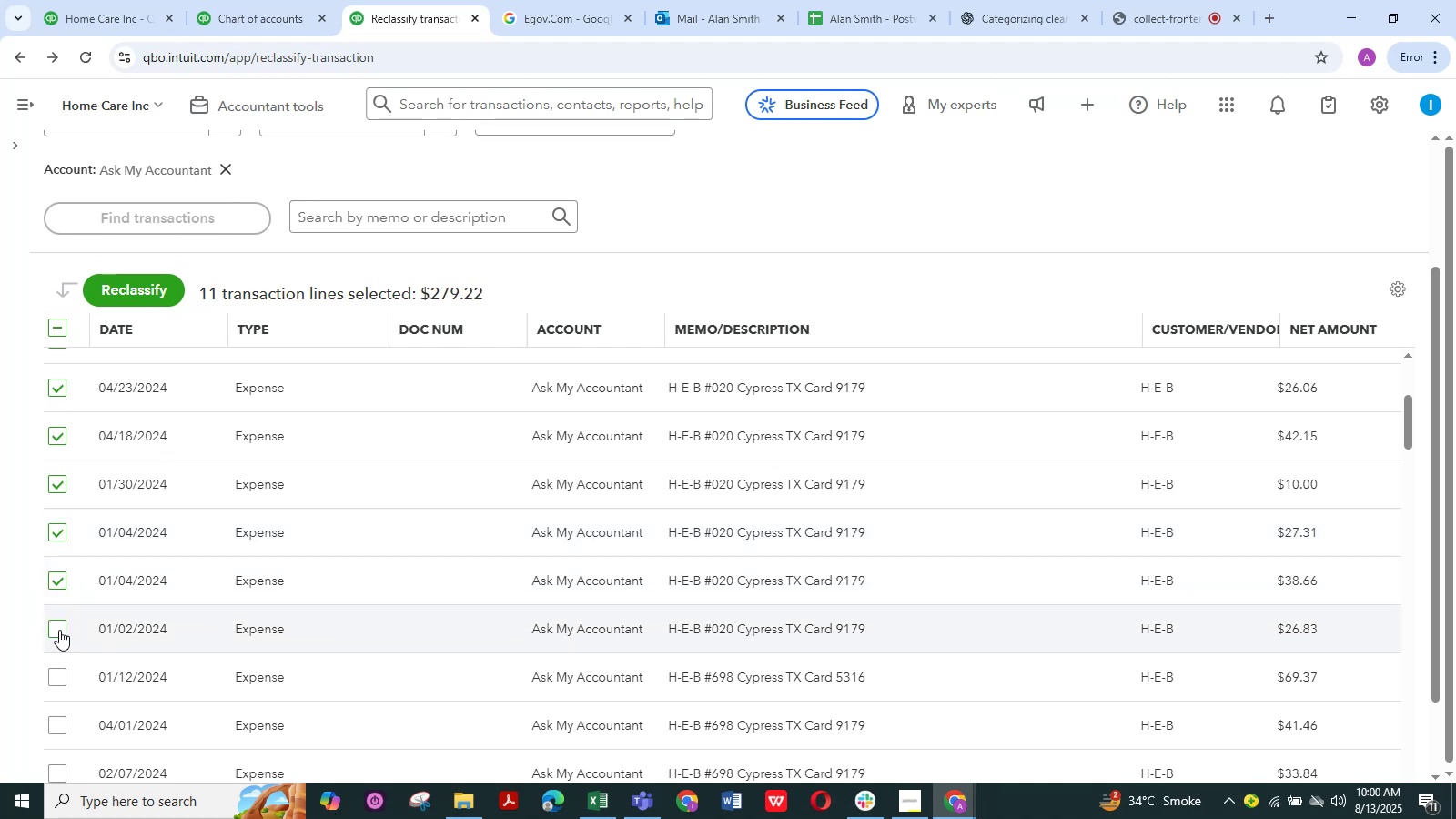 
triple_click([59, 630])
 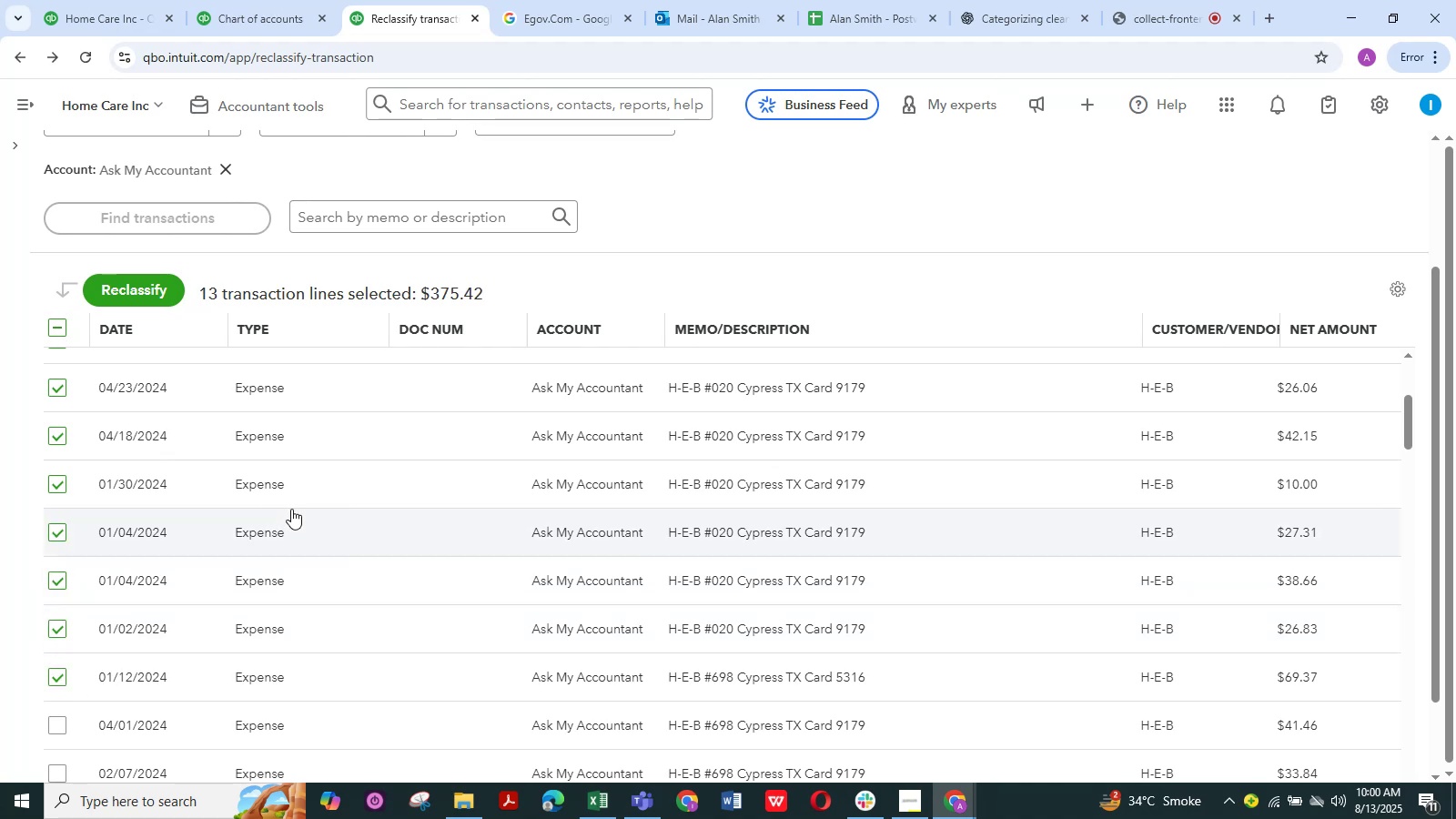 
scroll: coordinate [291, 509], scroll_direction: down, amount: 2.0
 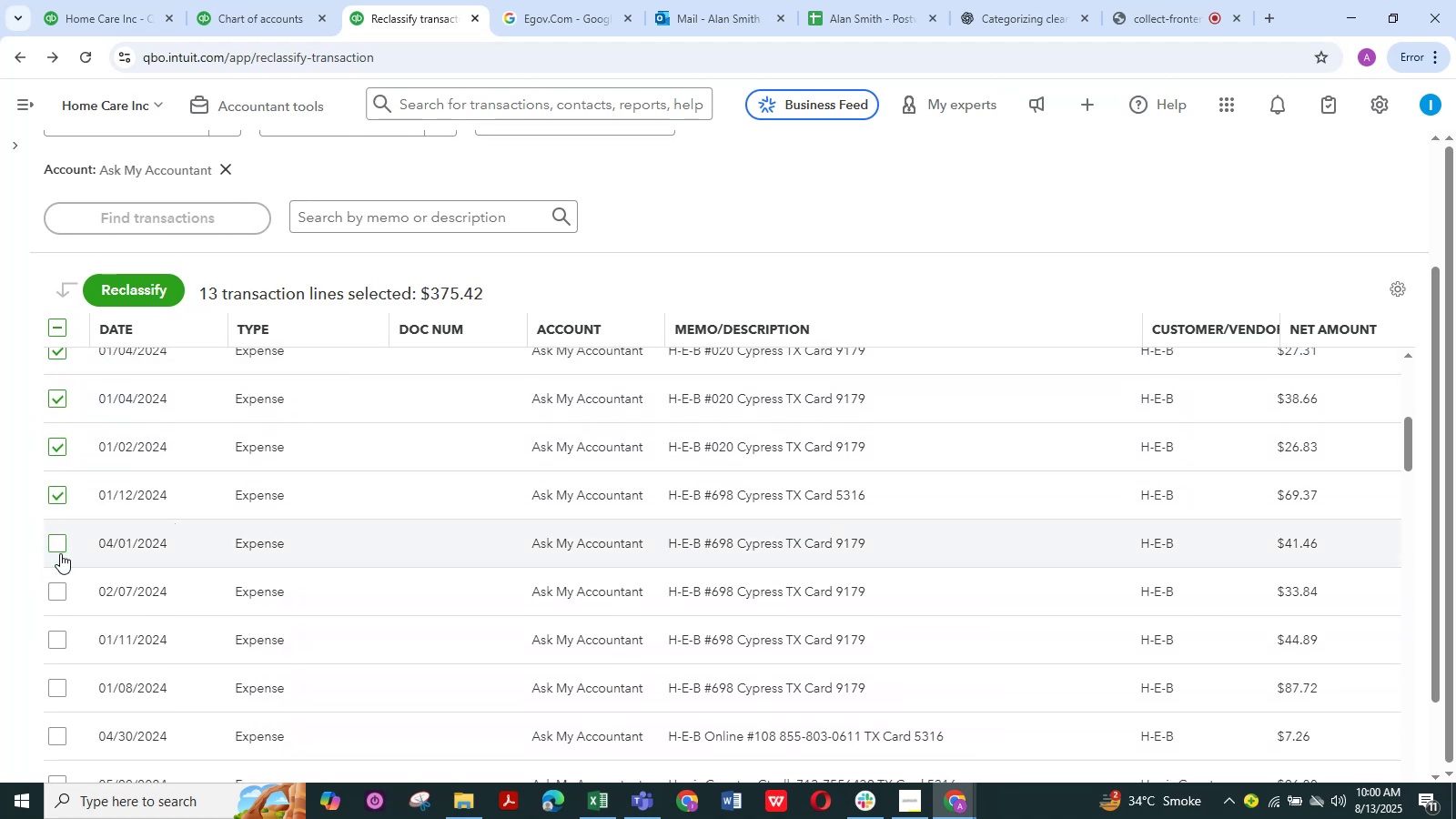 
left_click([54, 603])
 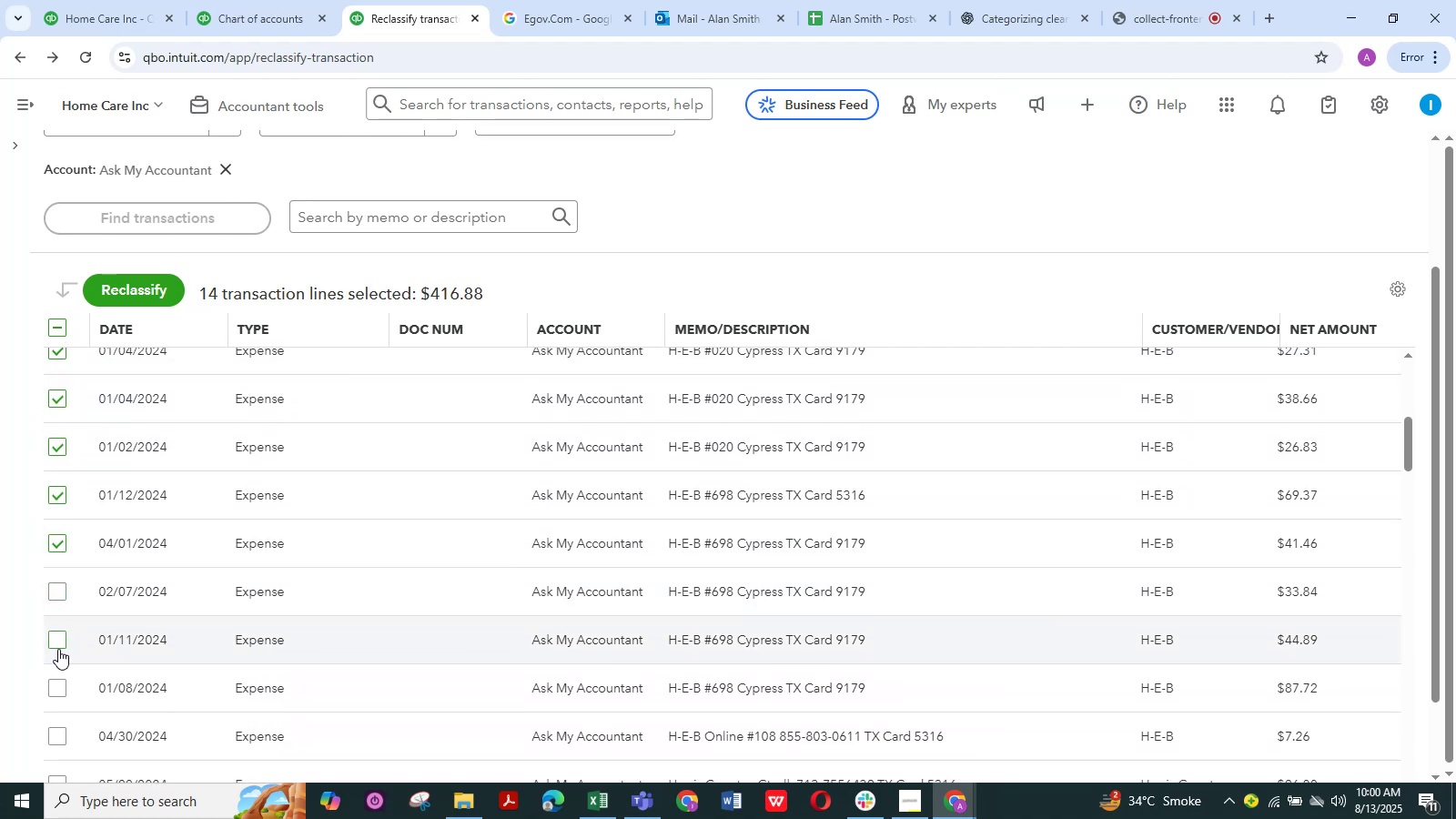 
left_click([58, 649])
 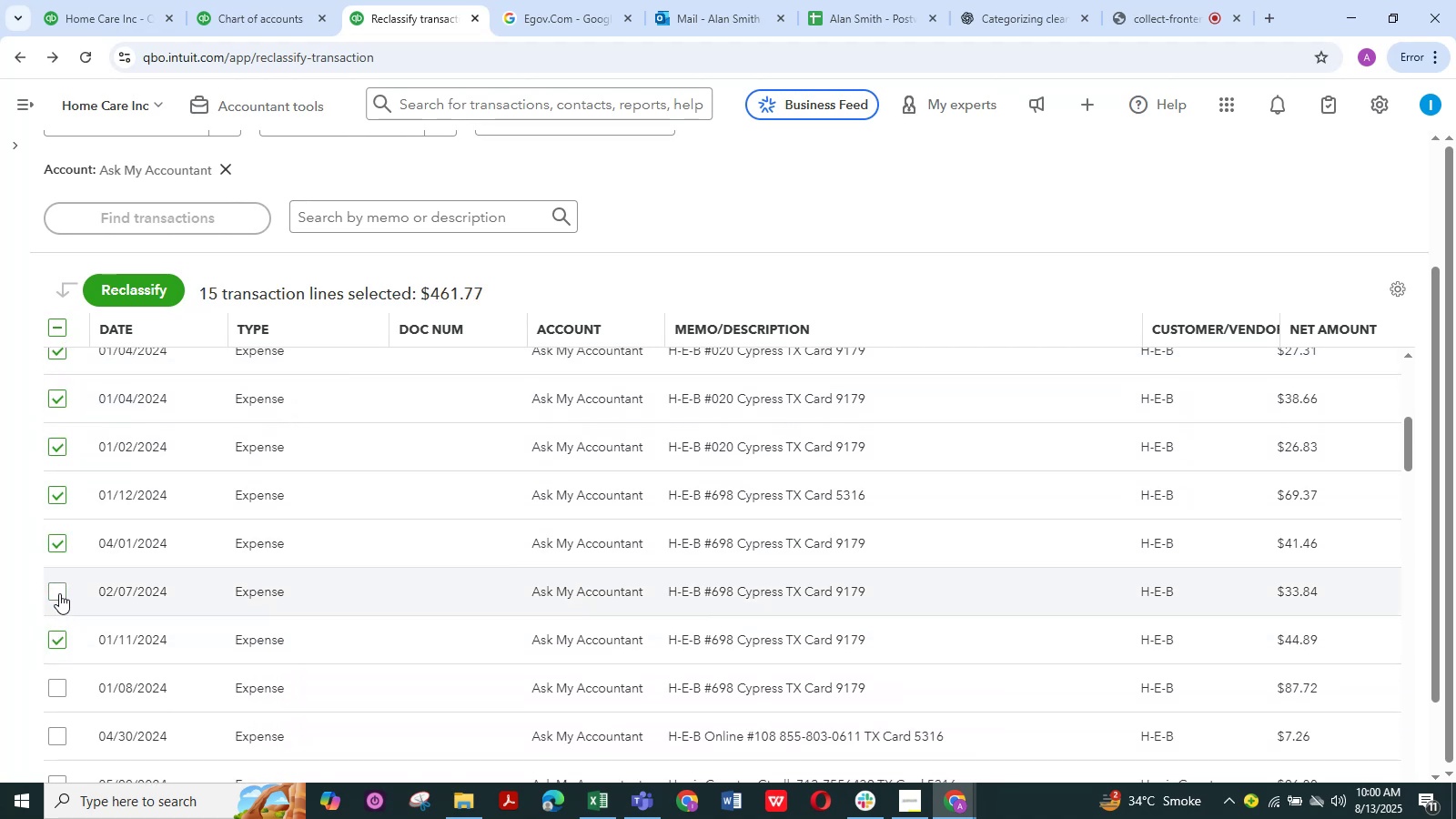 
left_click([59, 589])
 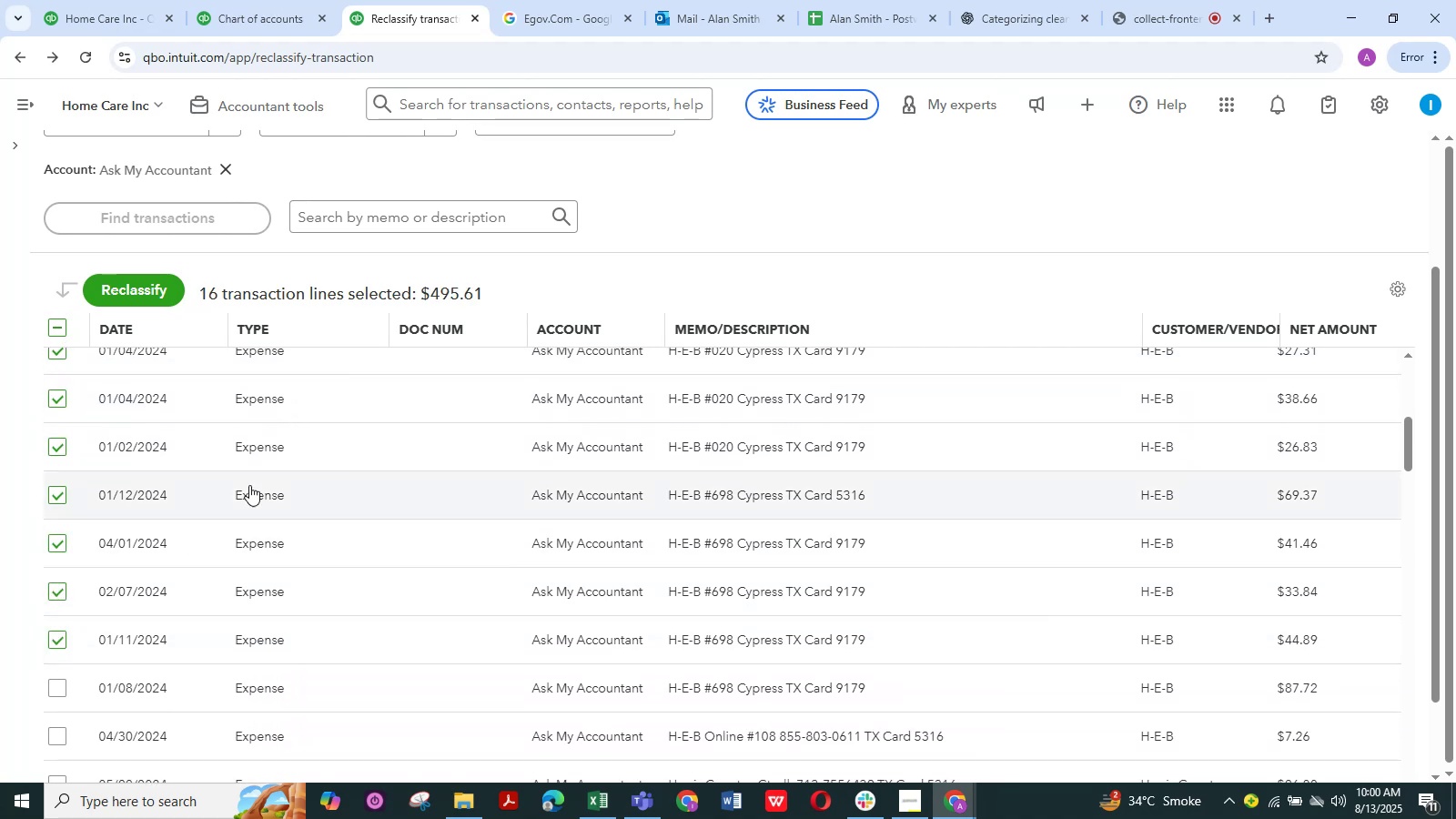 
scroll: coordinate [249, 485], scroll_direction: down, amount: 3.0
 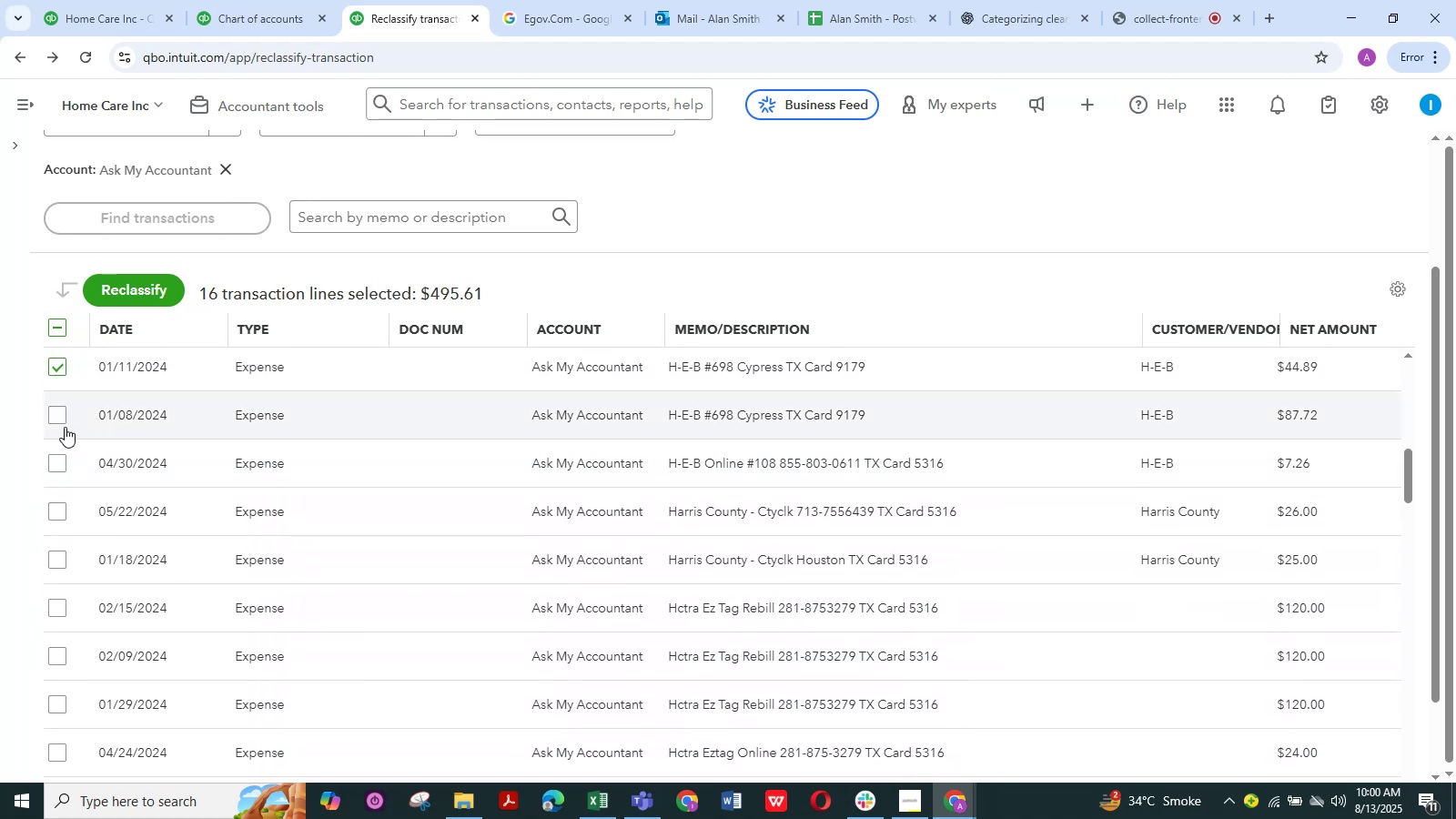 
left_click([63, 420])
 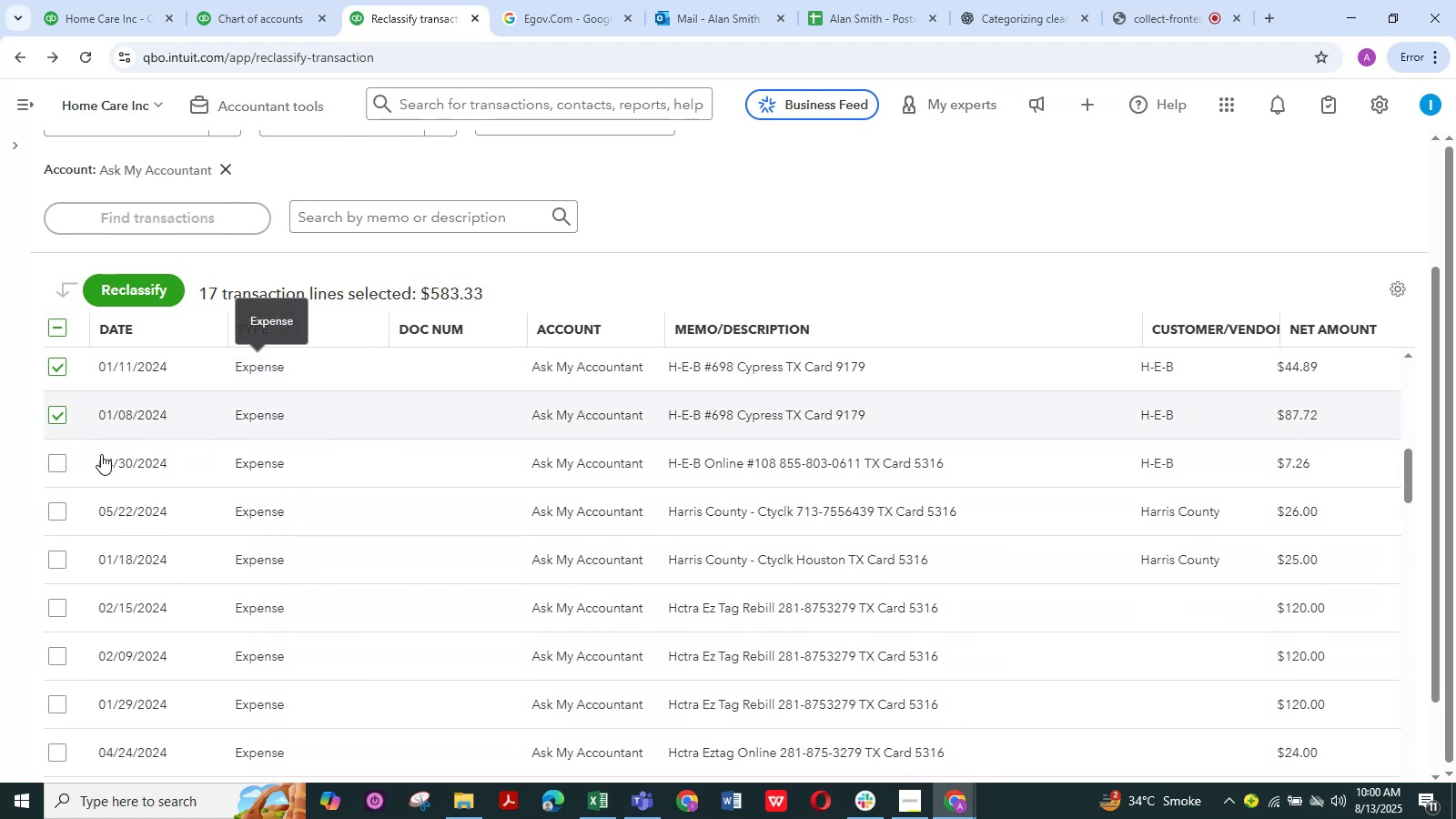 
left_click([53, 470])
 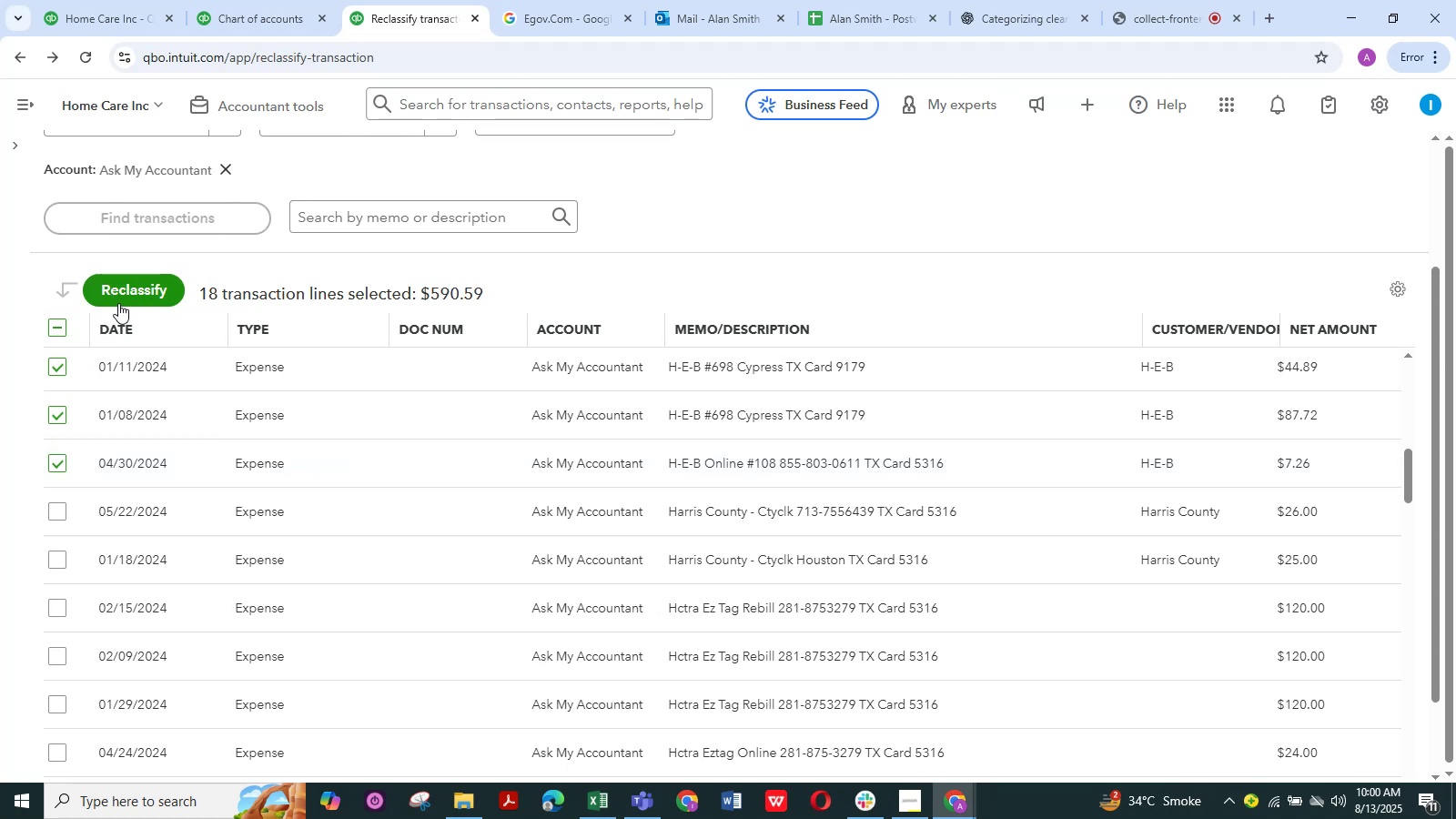 
left_click([125, 298])
 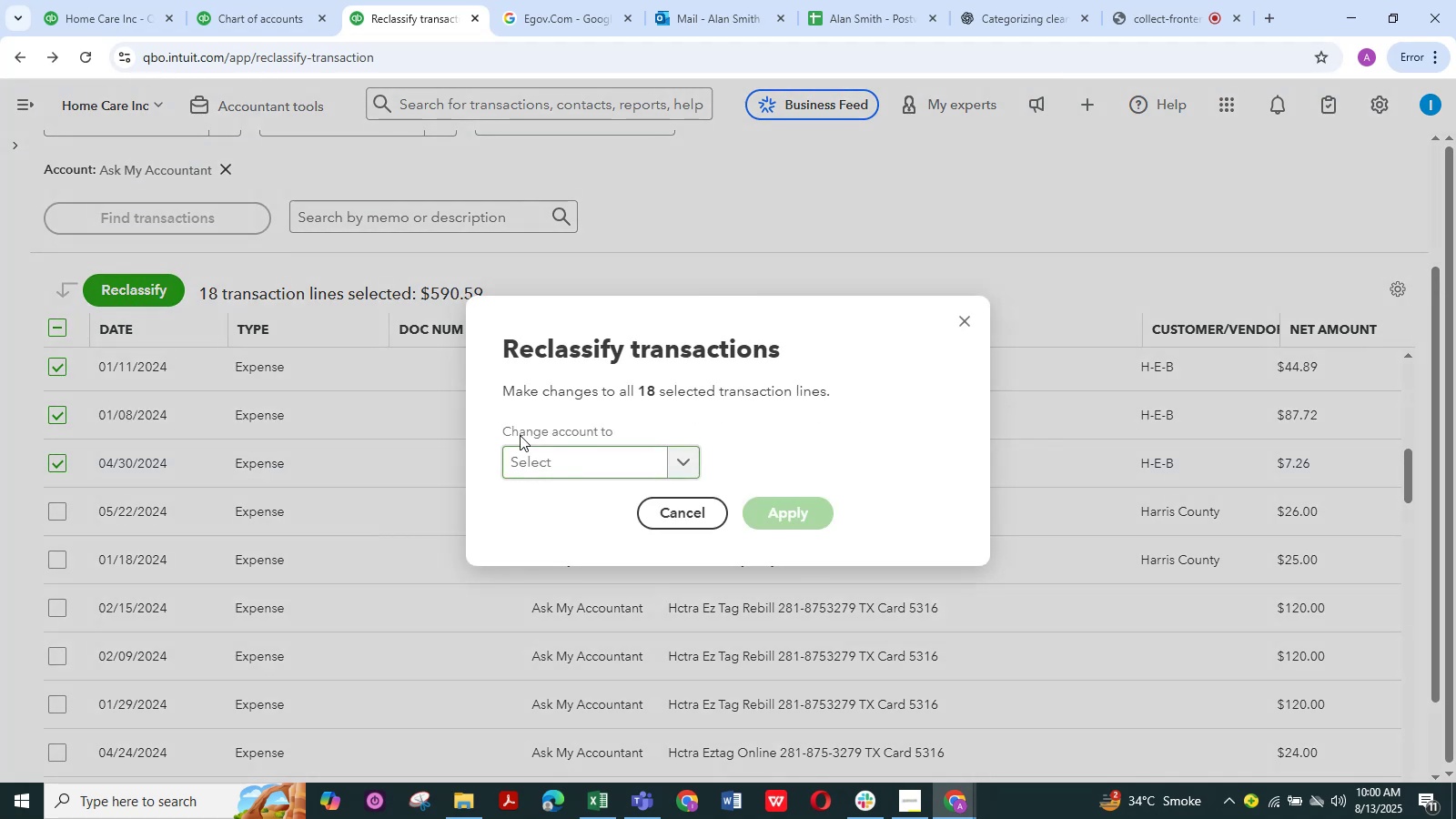 
double_click([516, 448])
 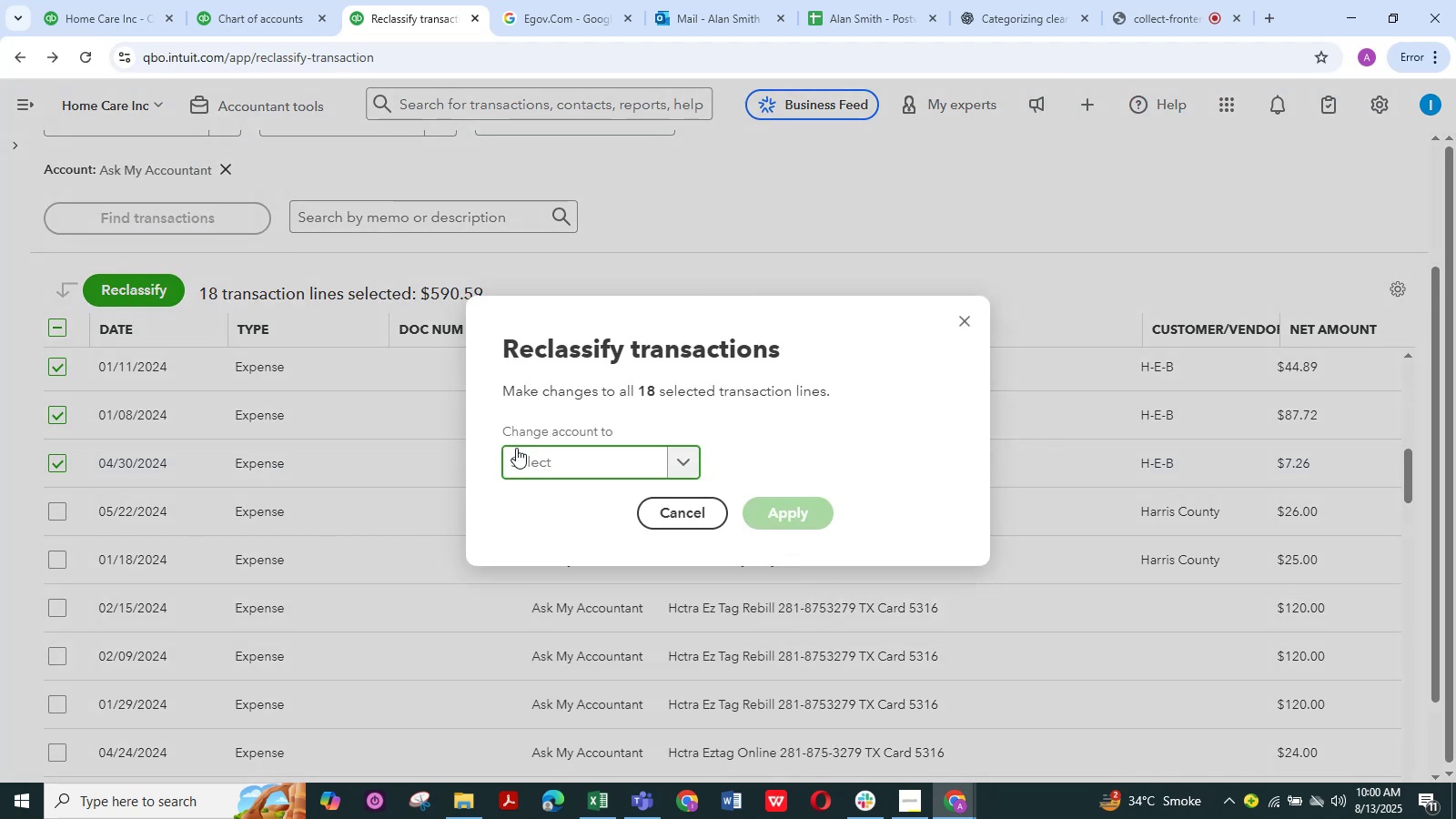 
left_click([591, 475])
 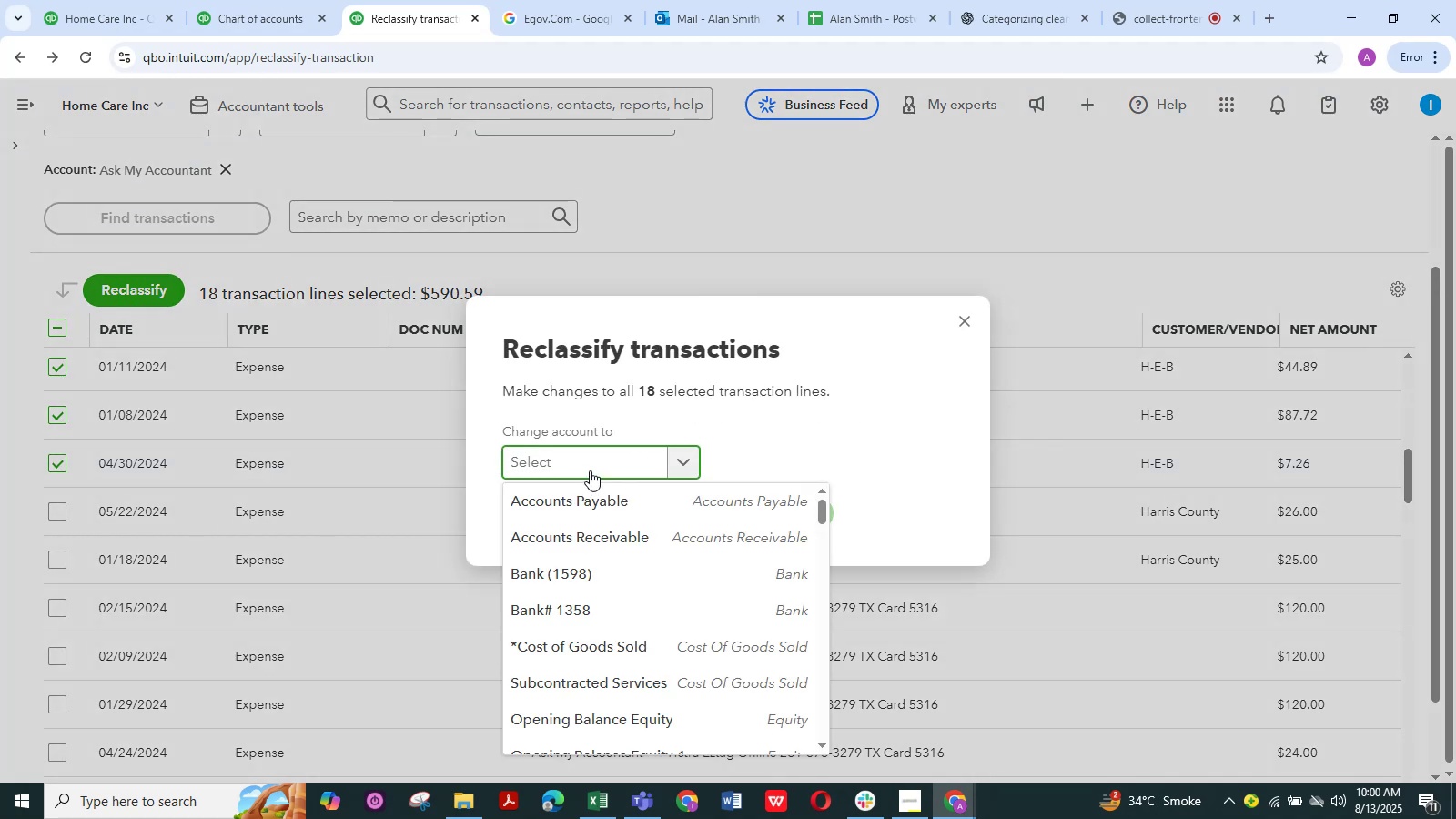 
scroll: coordinate [594, 521], scroll_direction: down, amount: 8.0
 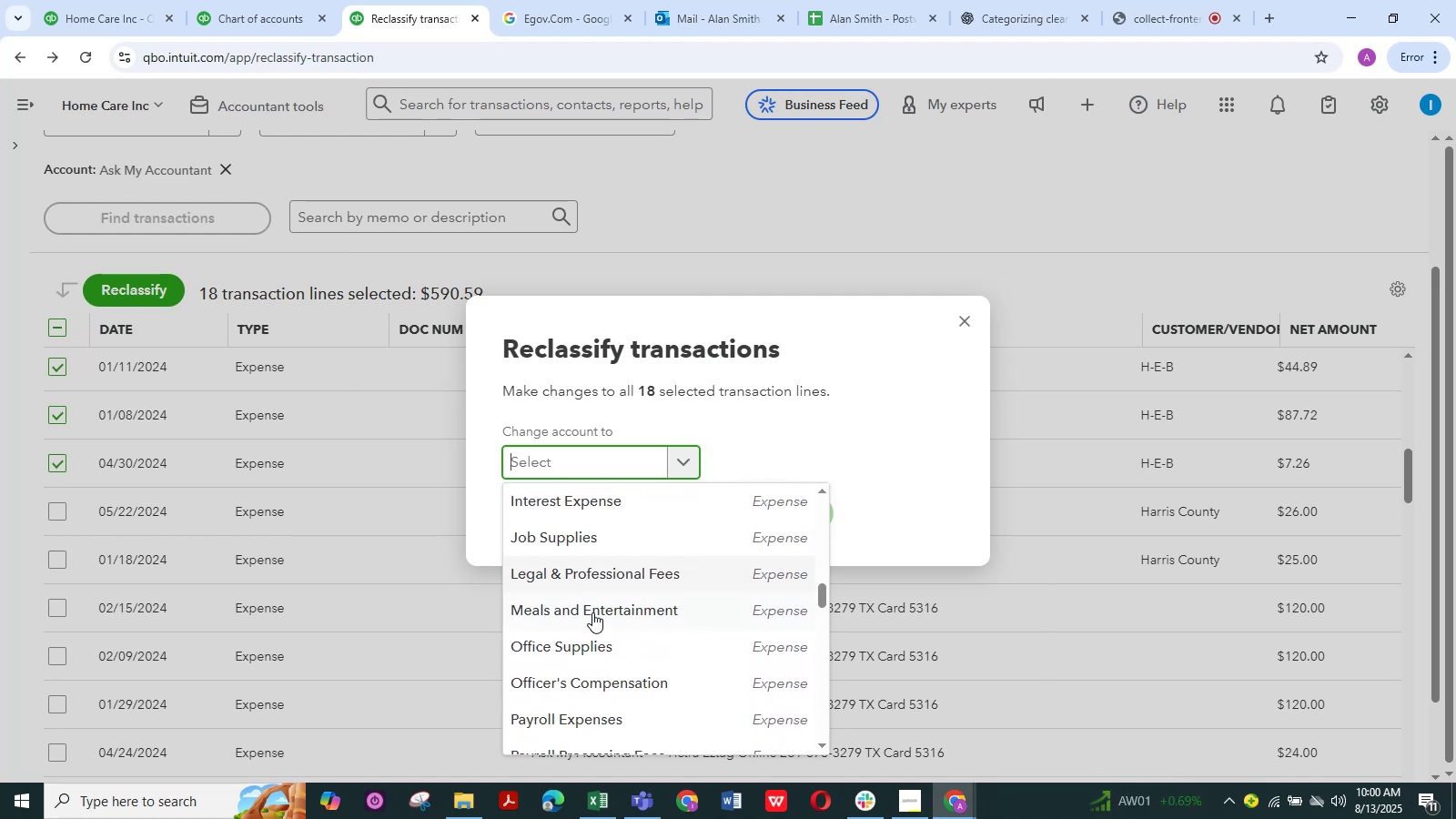 
left_click([592, 614])
 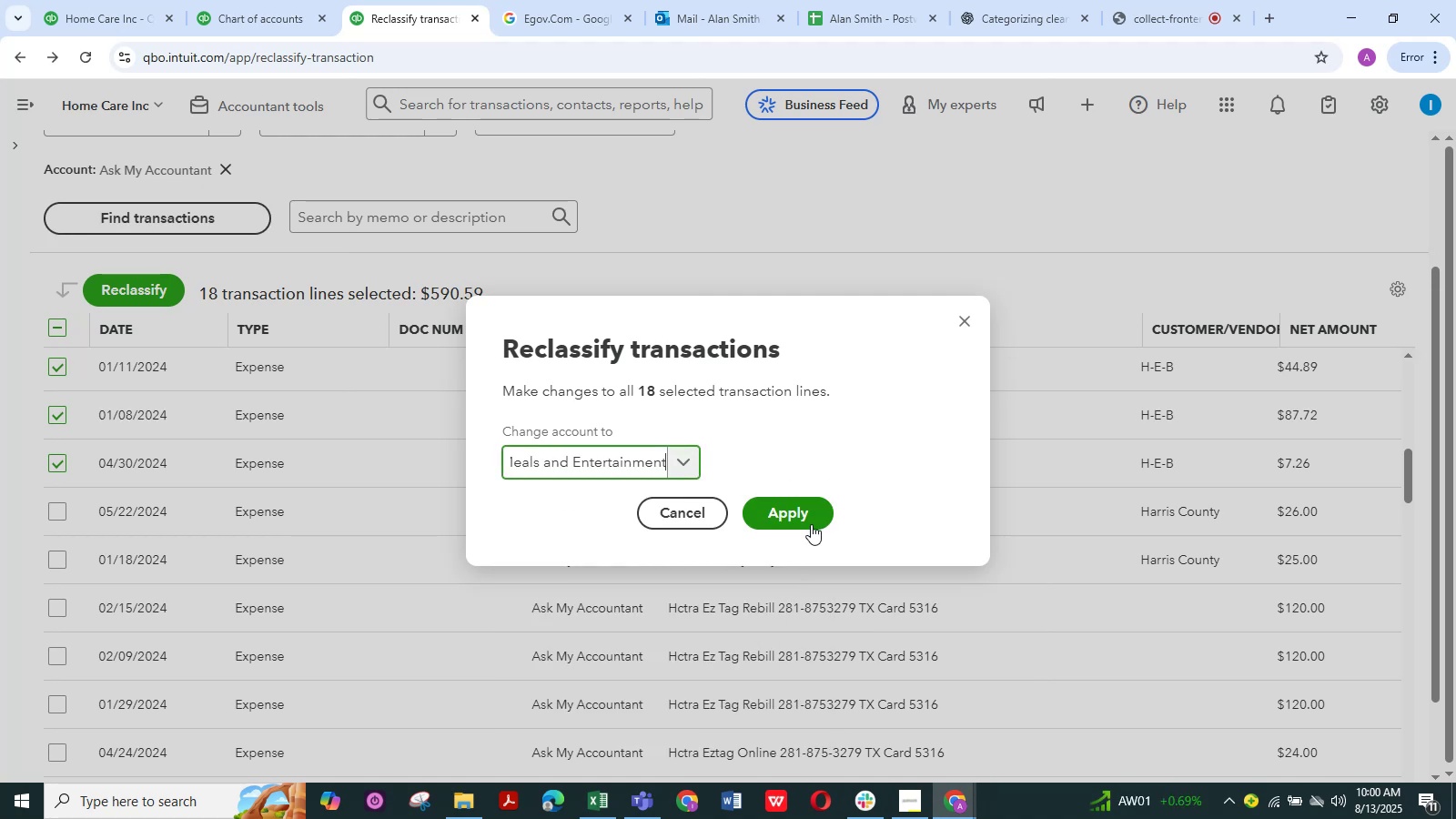 
left_click([798, 519])
 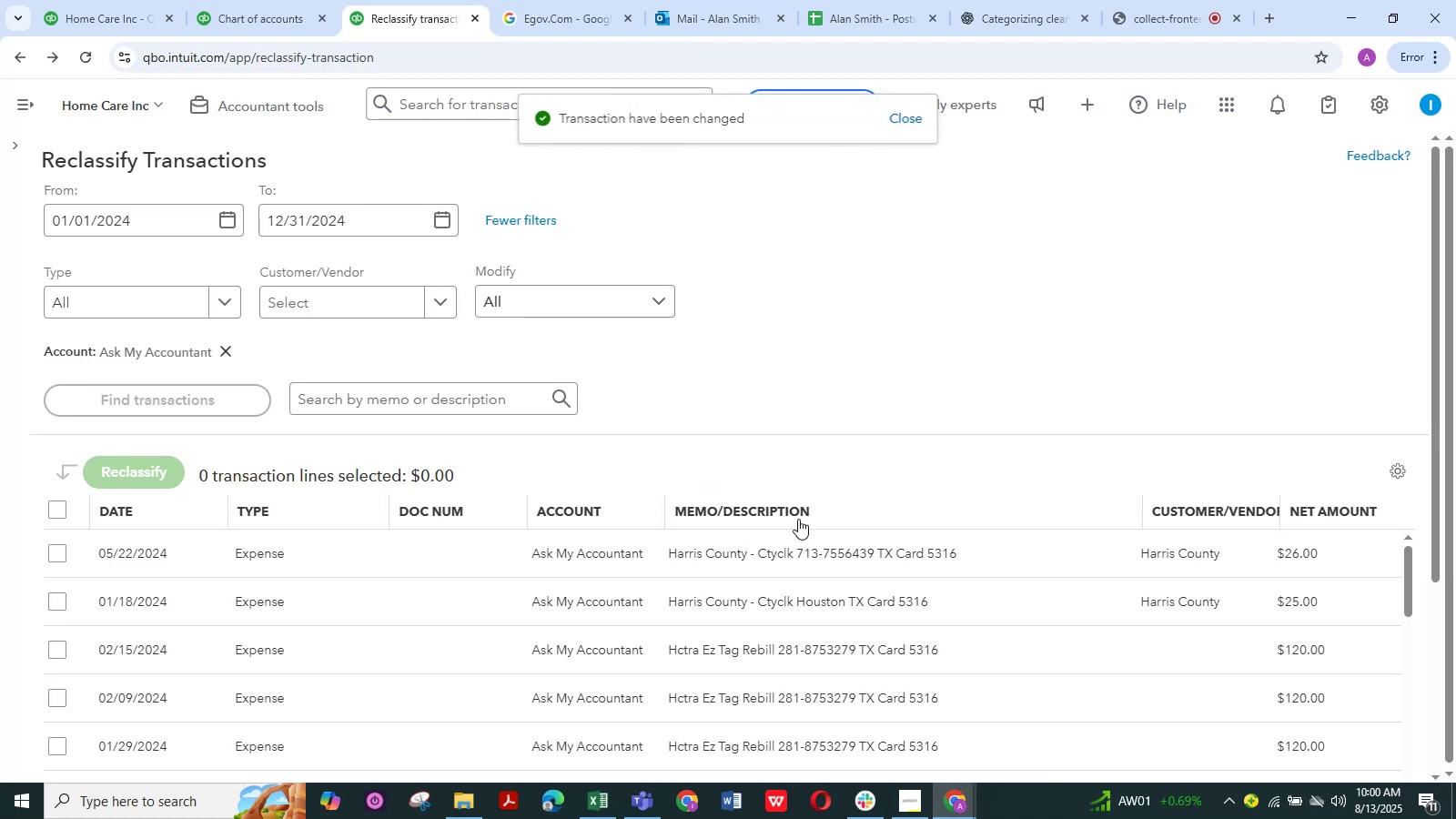 
scroll: coordinate [794, 518], scroll_direction: down, amount: 30.0
 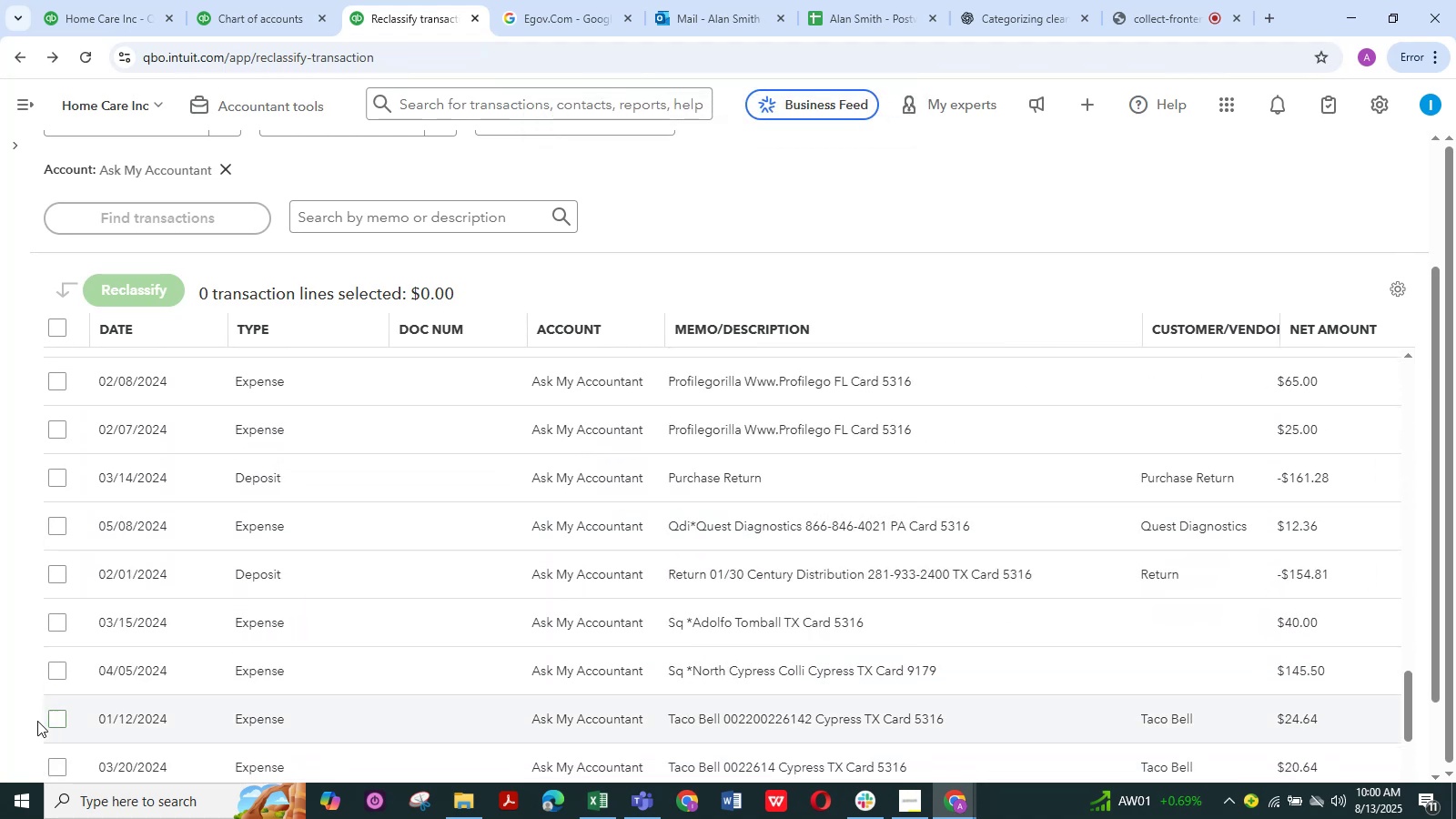 
left_click([47, 723])
 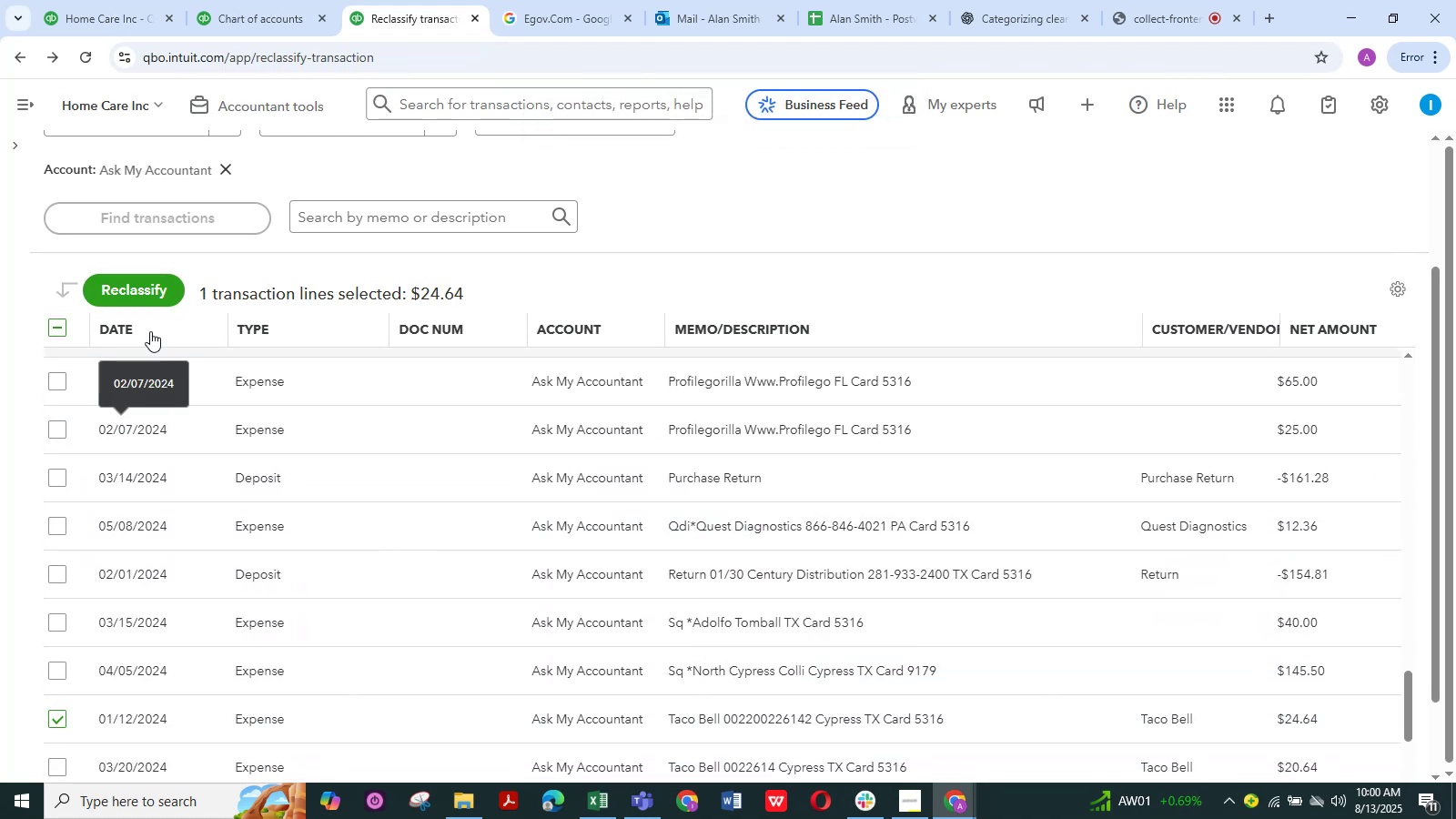 
left_click([142, 288])
 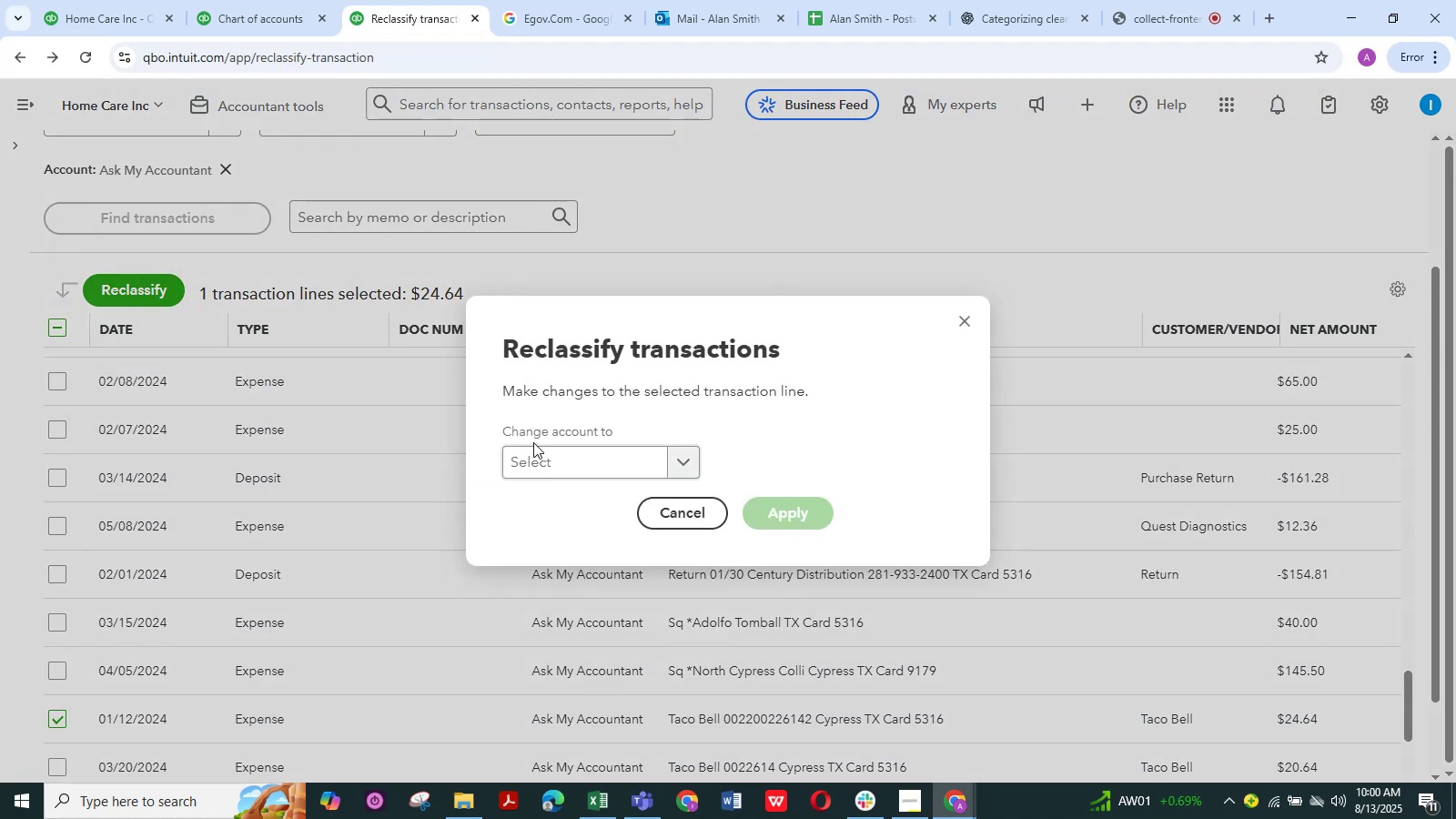 
left_click([533, 452])
 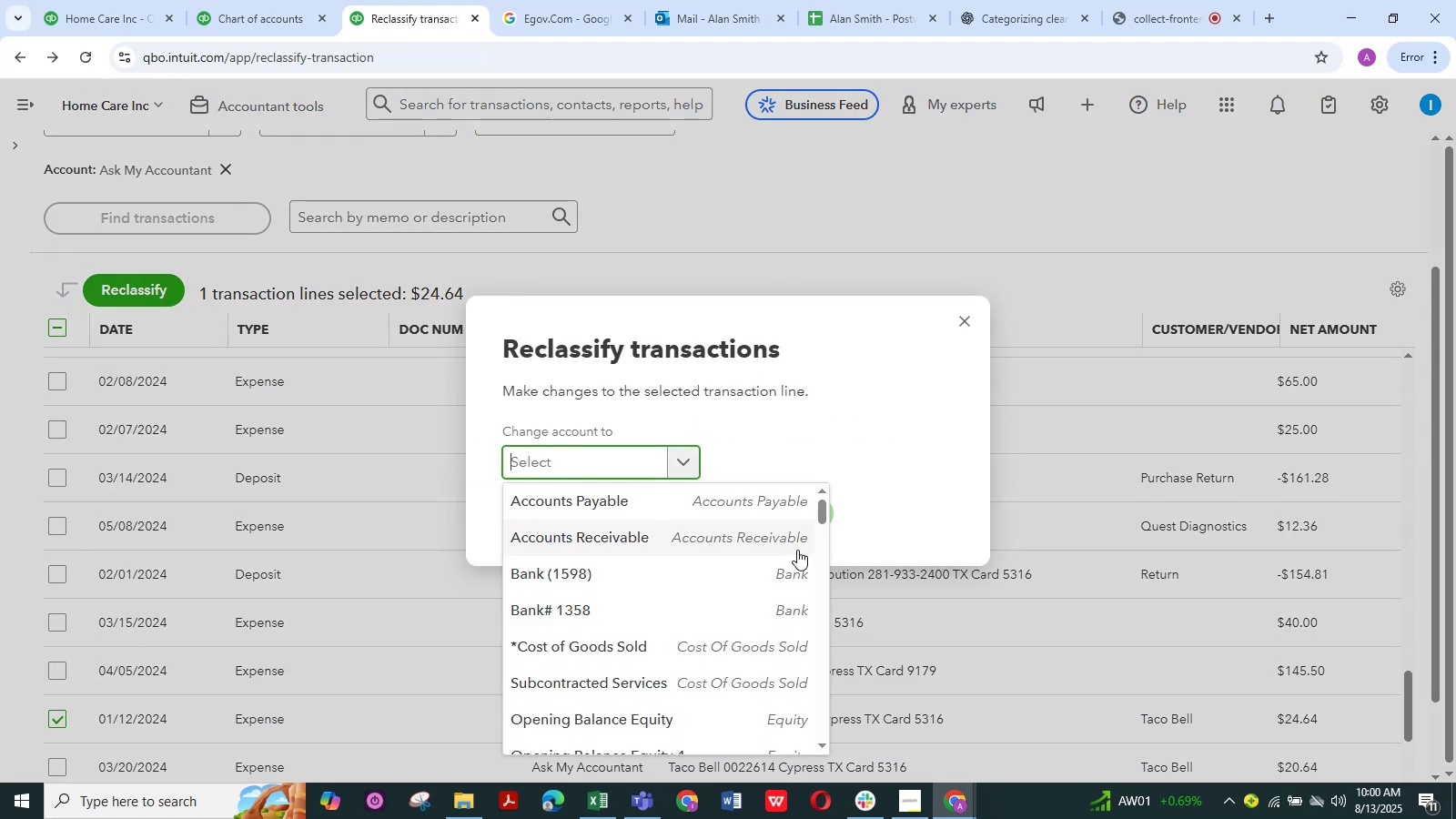 
scroll: coordinate [683, 667], scroll_direction: down, amount: 14.0
 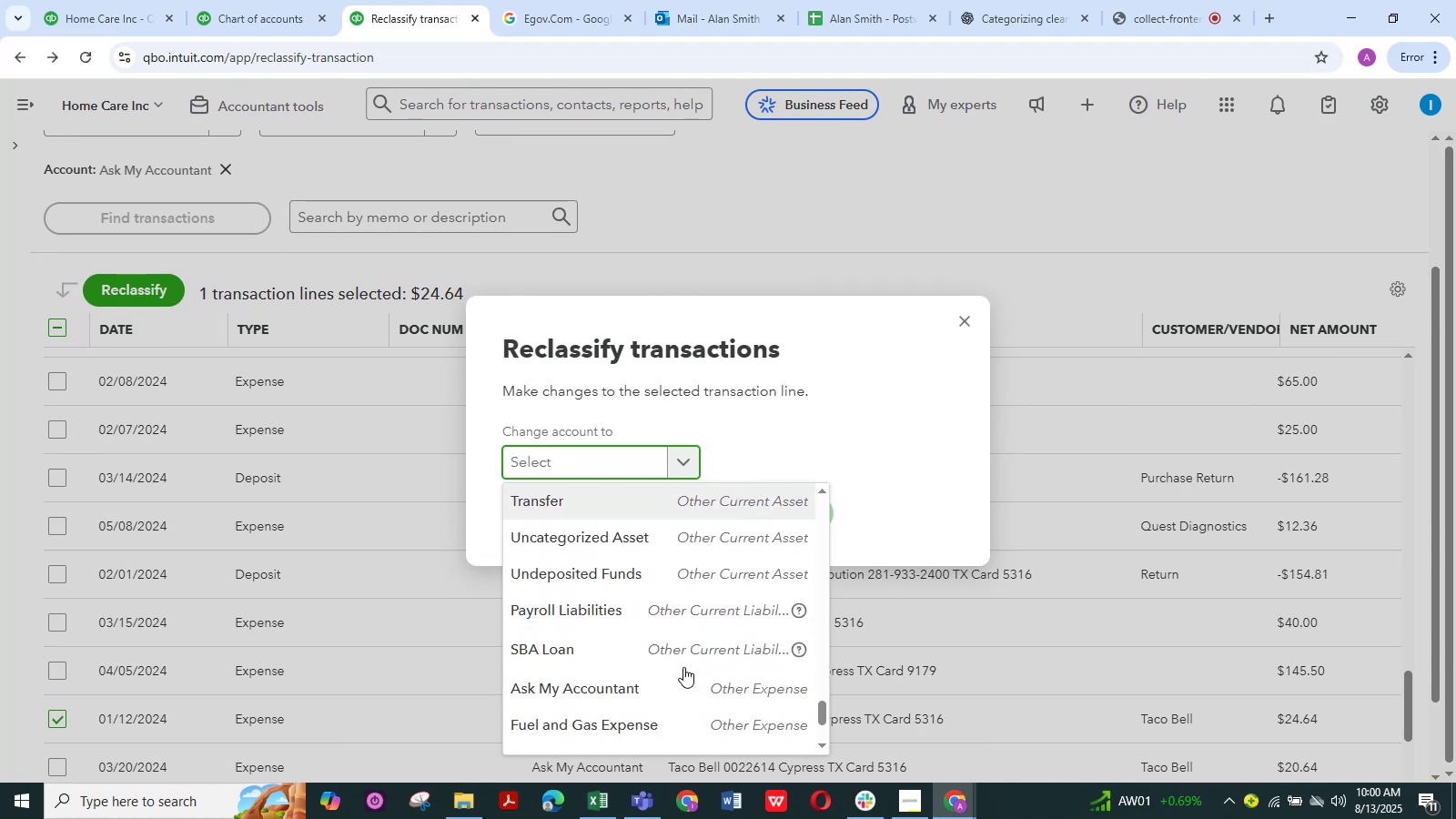 
scroll: coordinate [683, 667], scroll_direction: up, amount: 15.0
 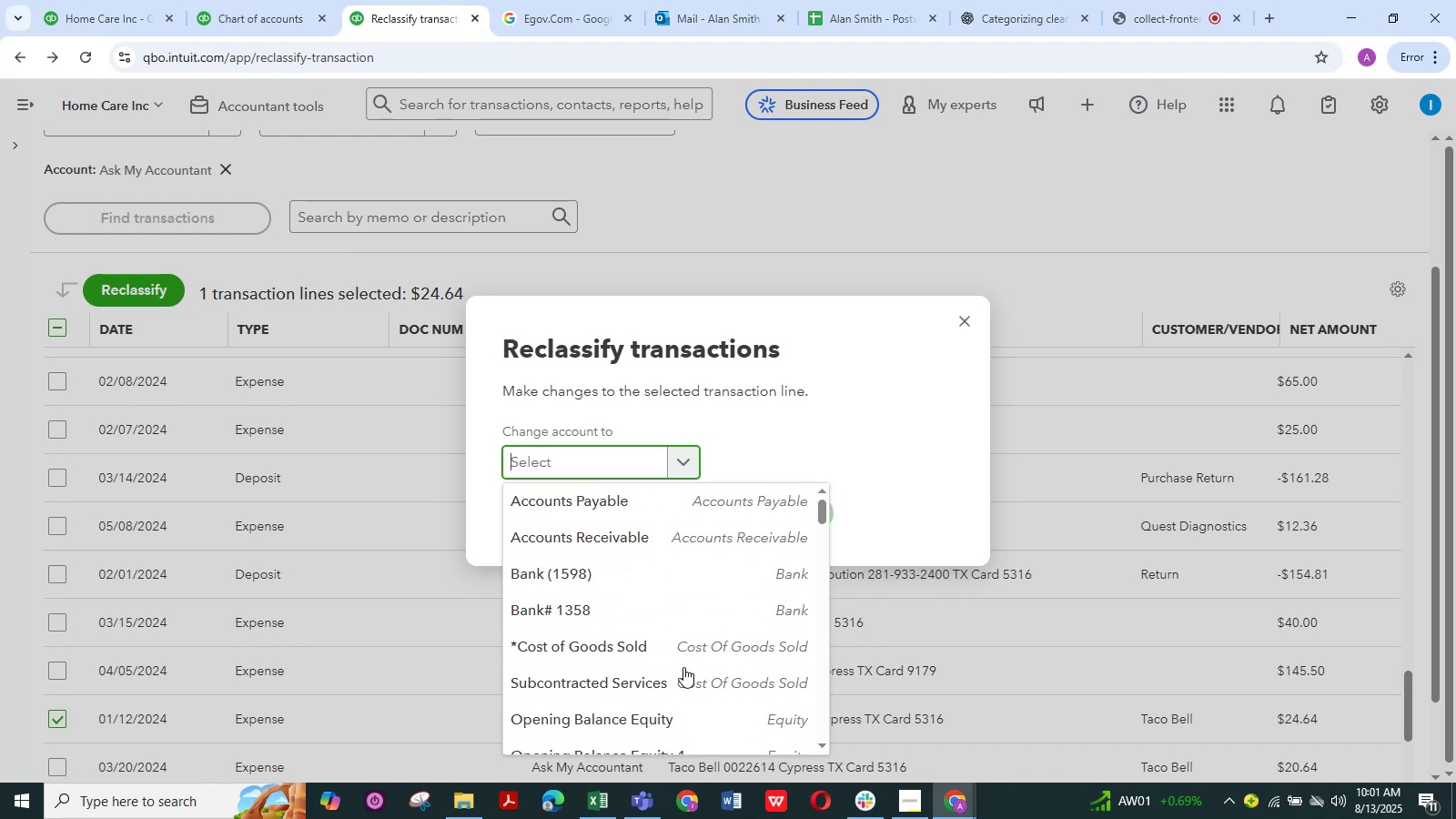 
scroll: coordinate [683, 667], scroll_direction: down, amount: 1.0
 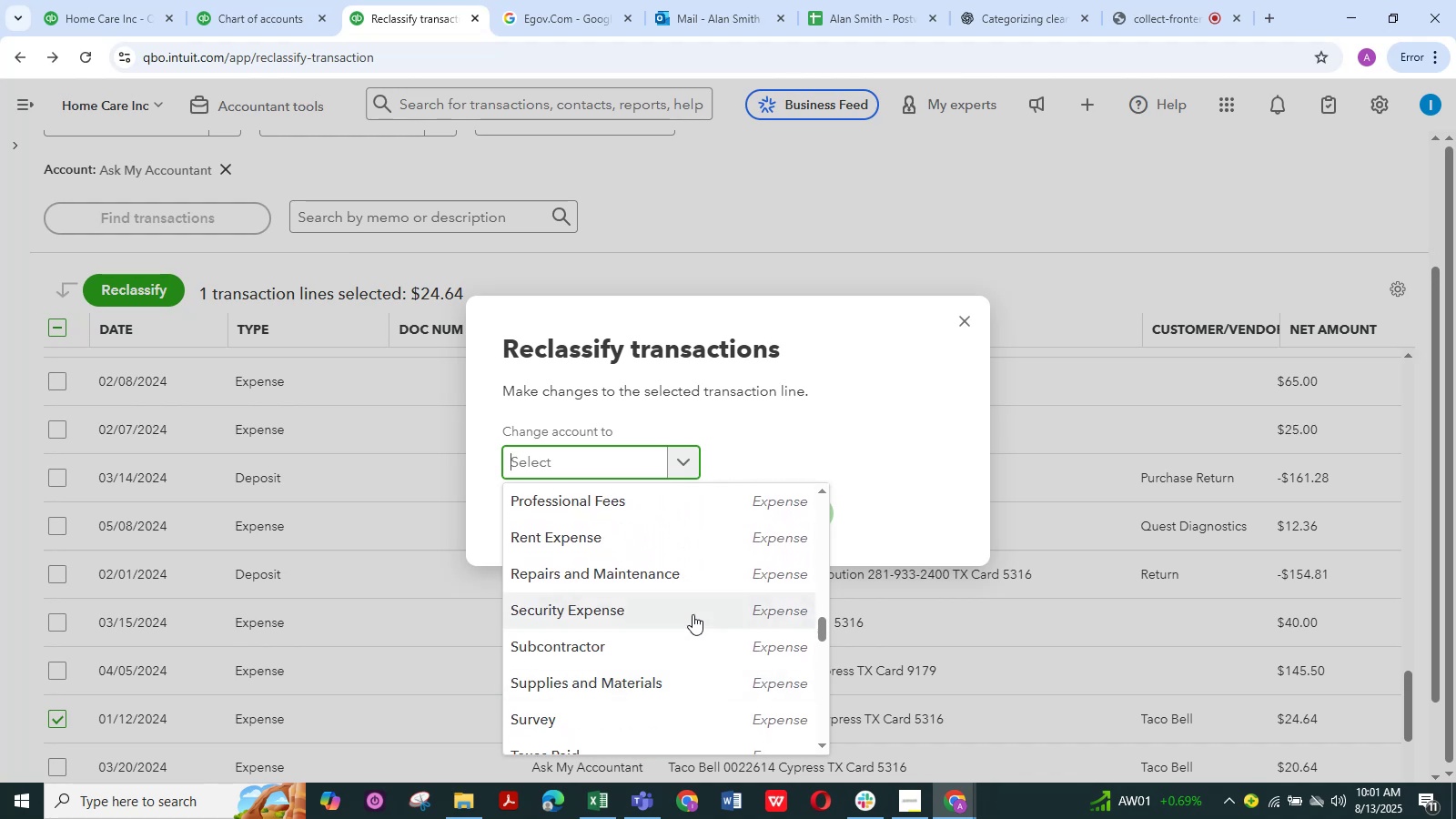 
type(mea)
 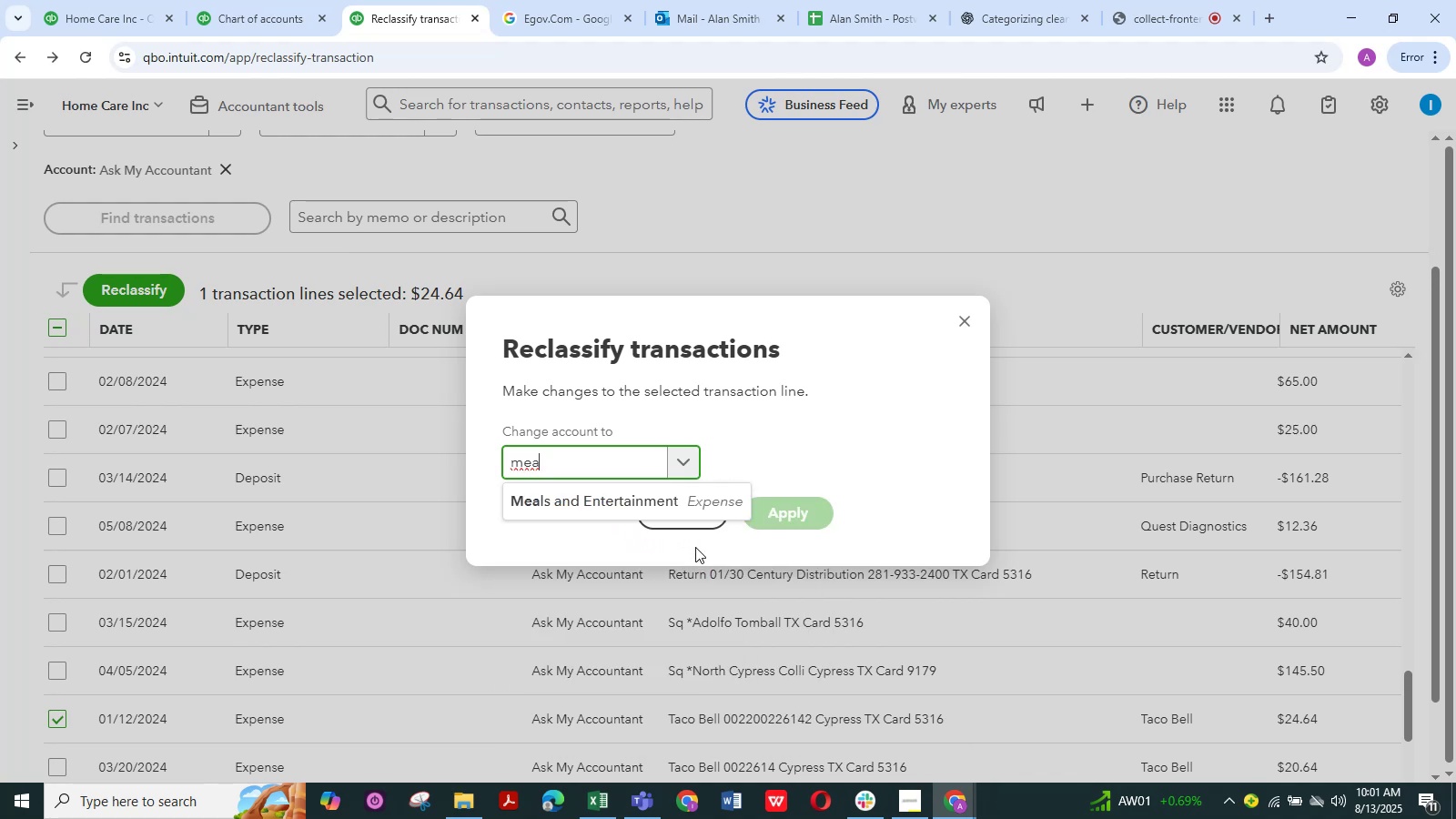 
left_click([691, 507])
 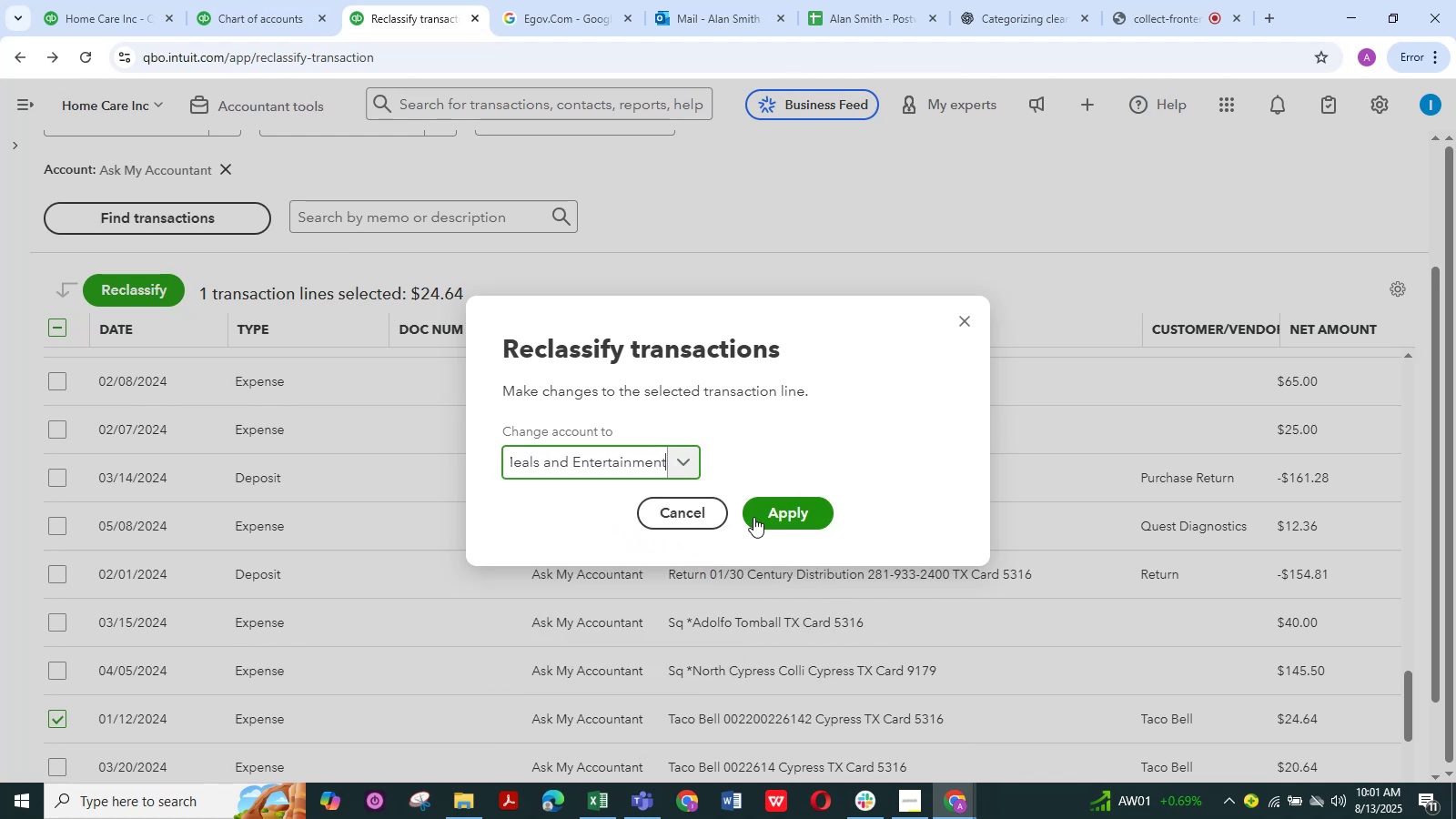 
left_click([753, 517])
 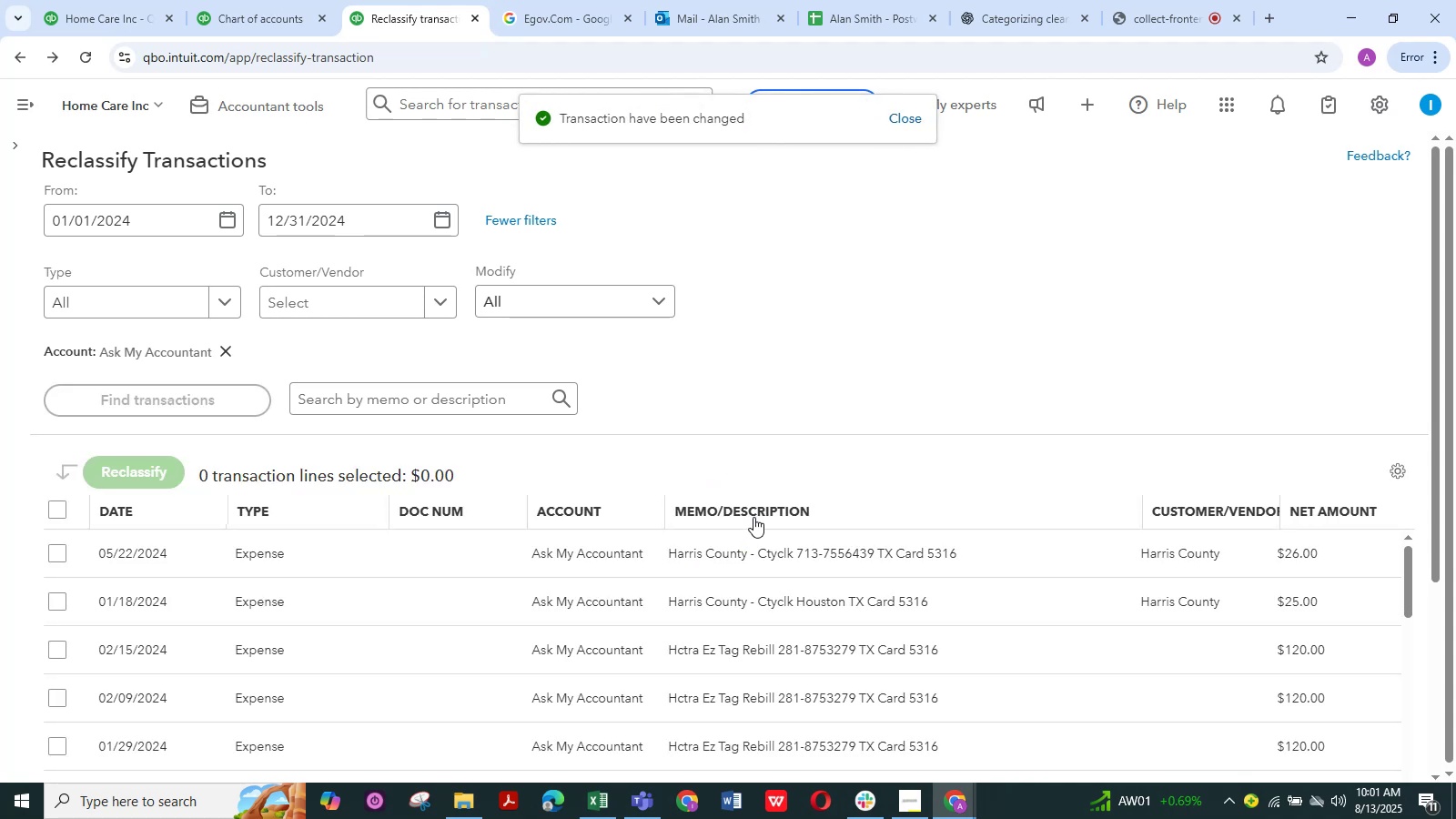 
wait(8.79)
 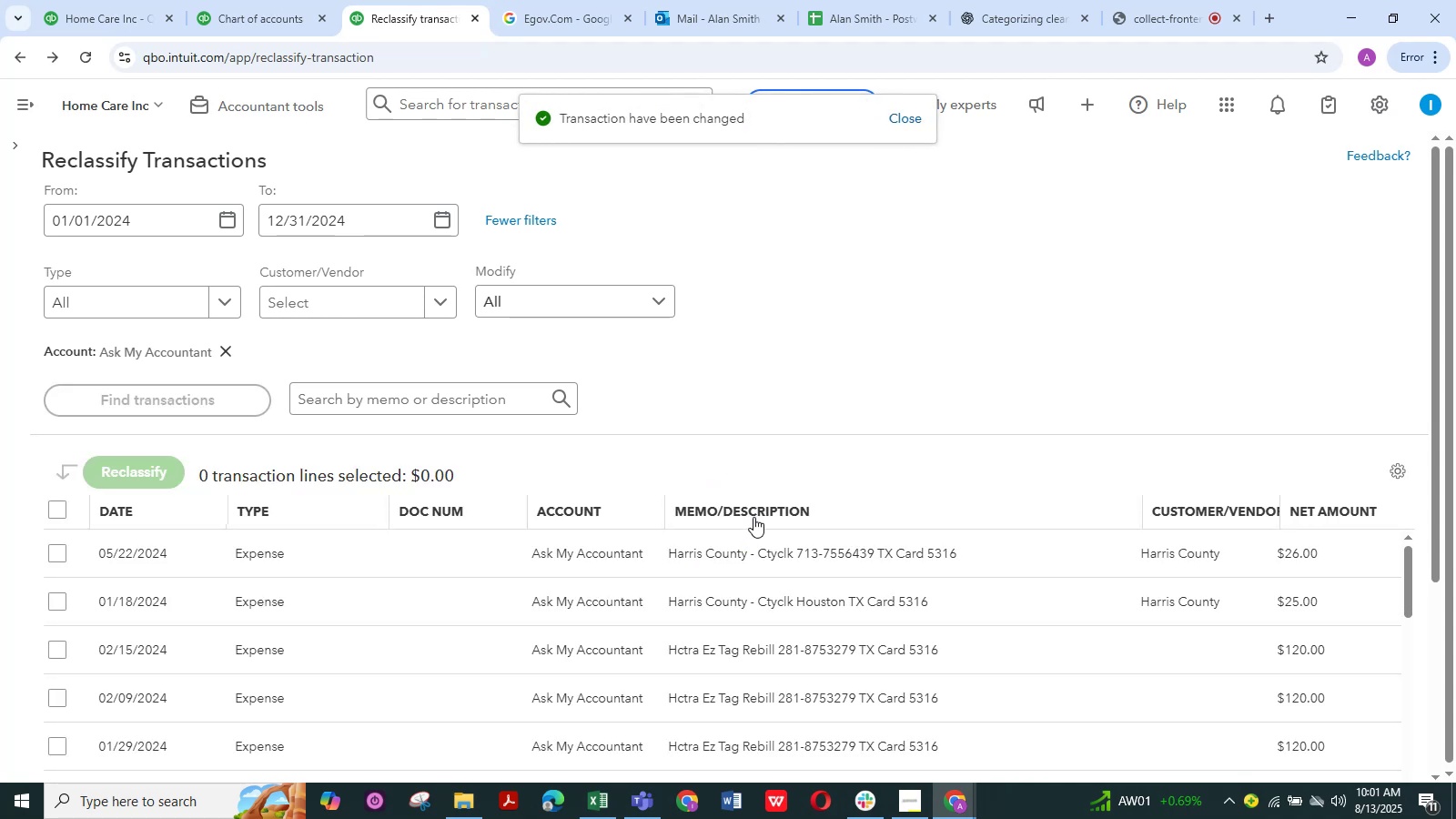 
scroll: coordinate [779, 406], scroll_direction: down, amount: 1.0
 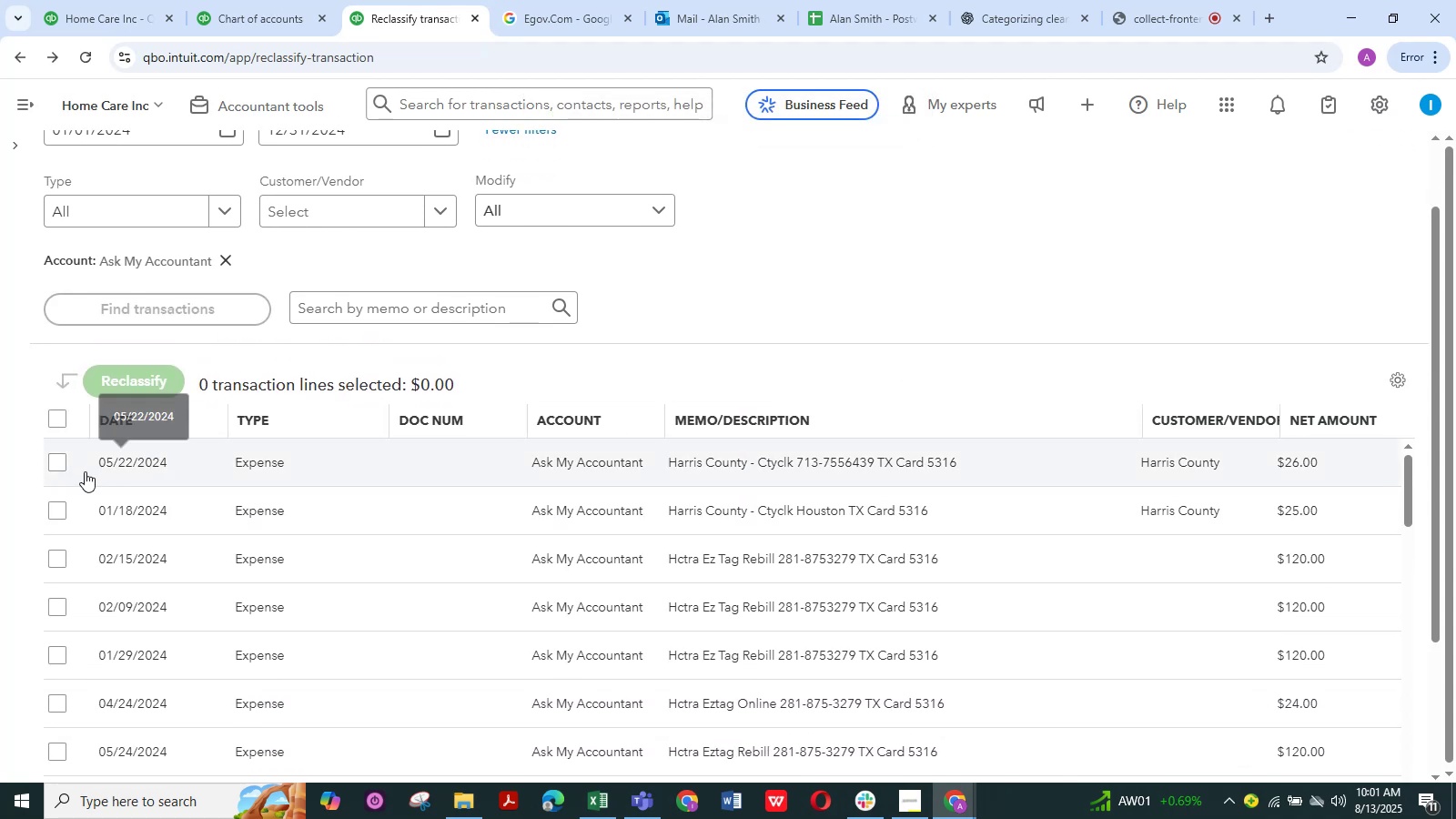 
left_click([46, 468])
 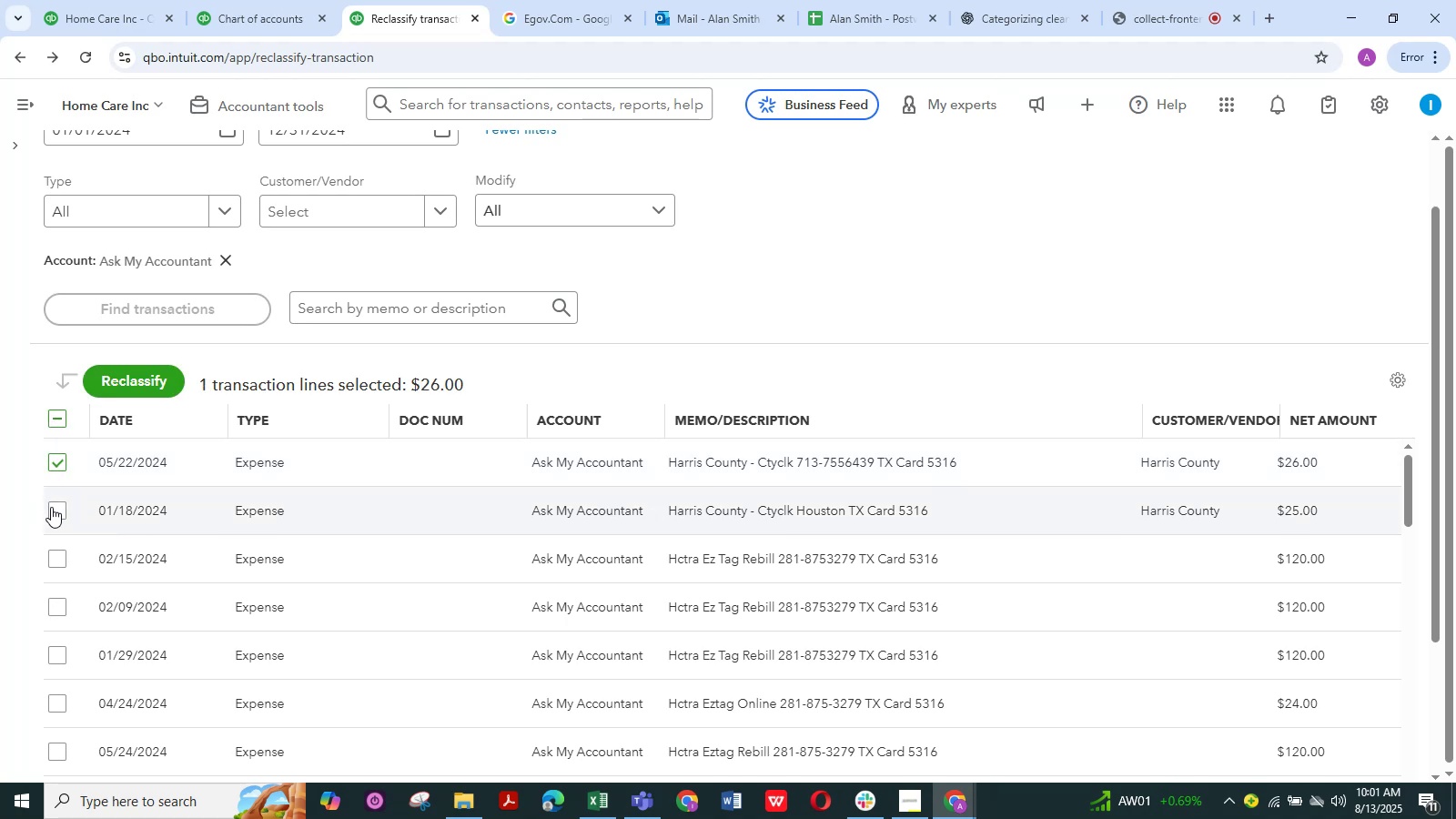 
left_click([51, 507])
 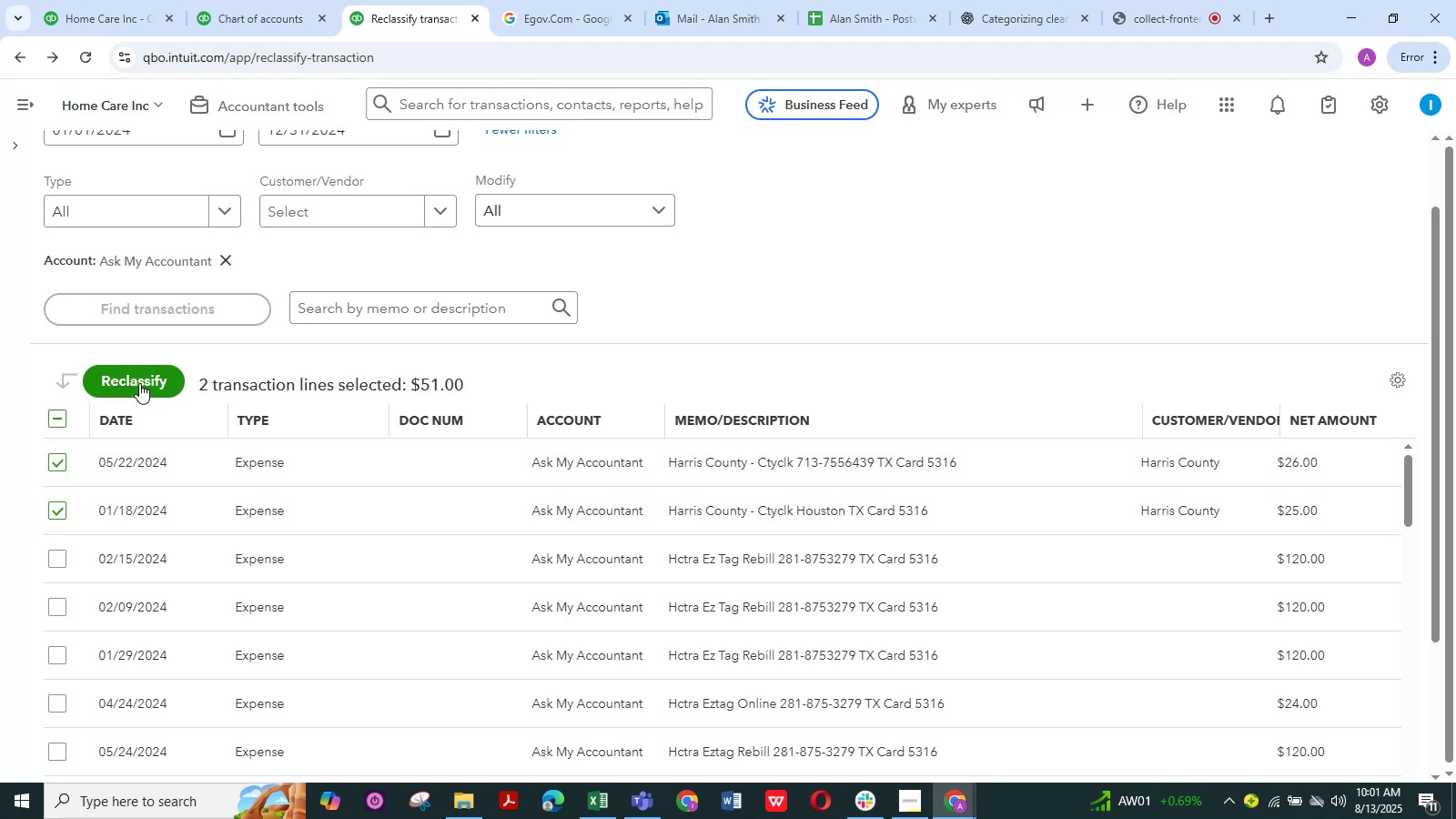 
left_click([139, 383])
 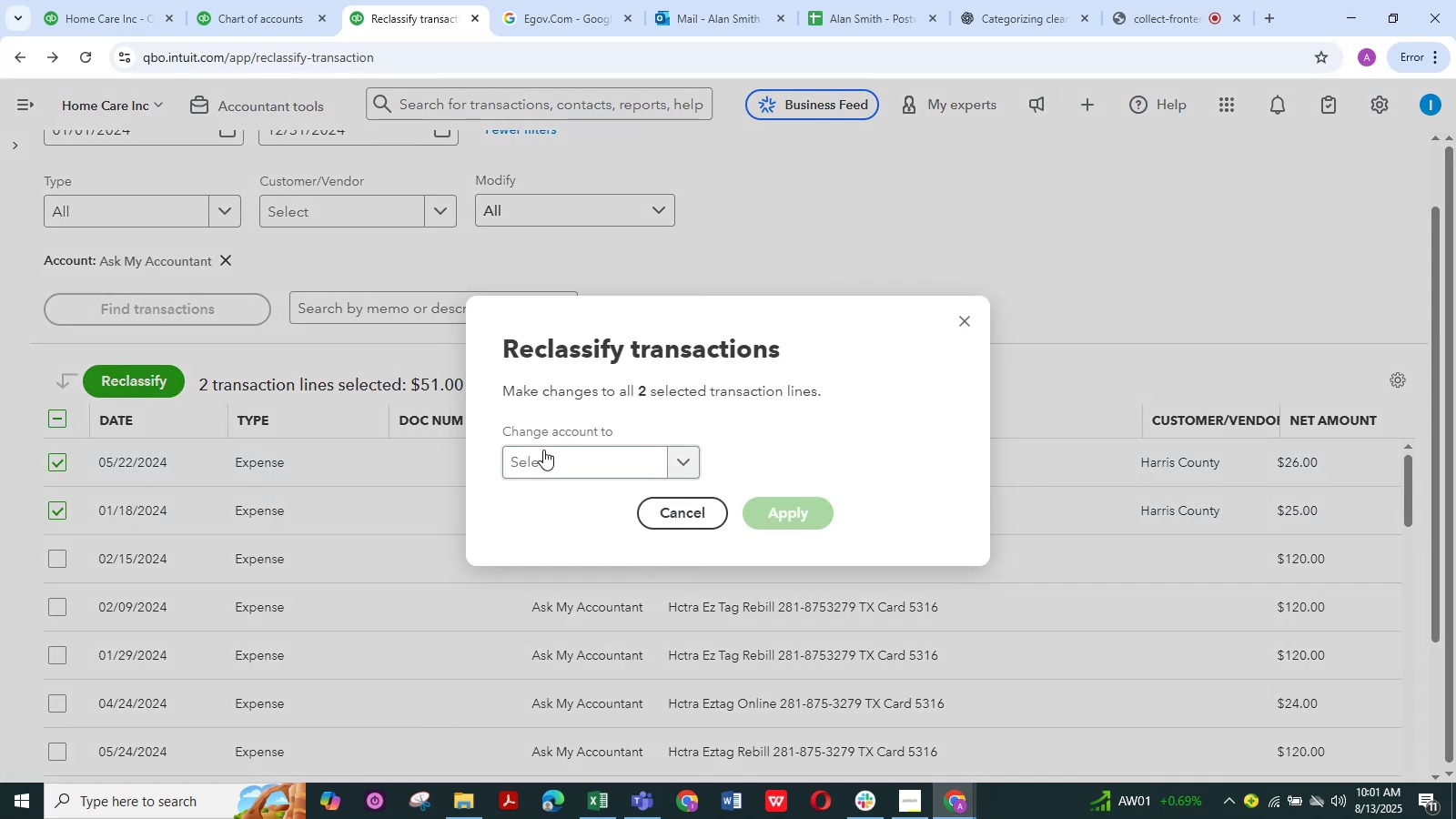 
left_click([546, 451])
 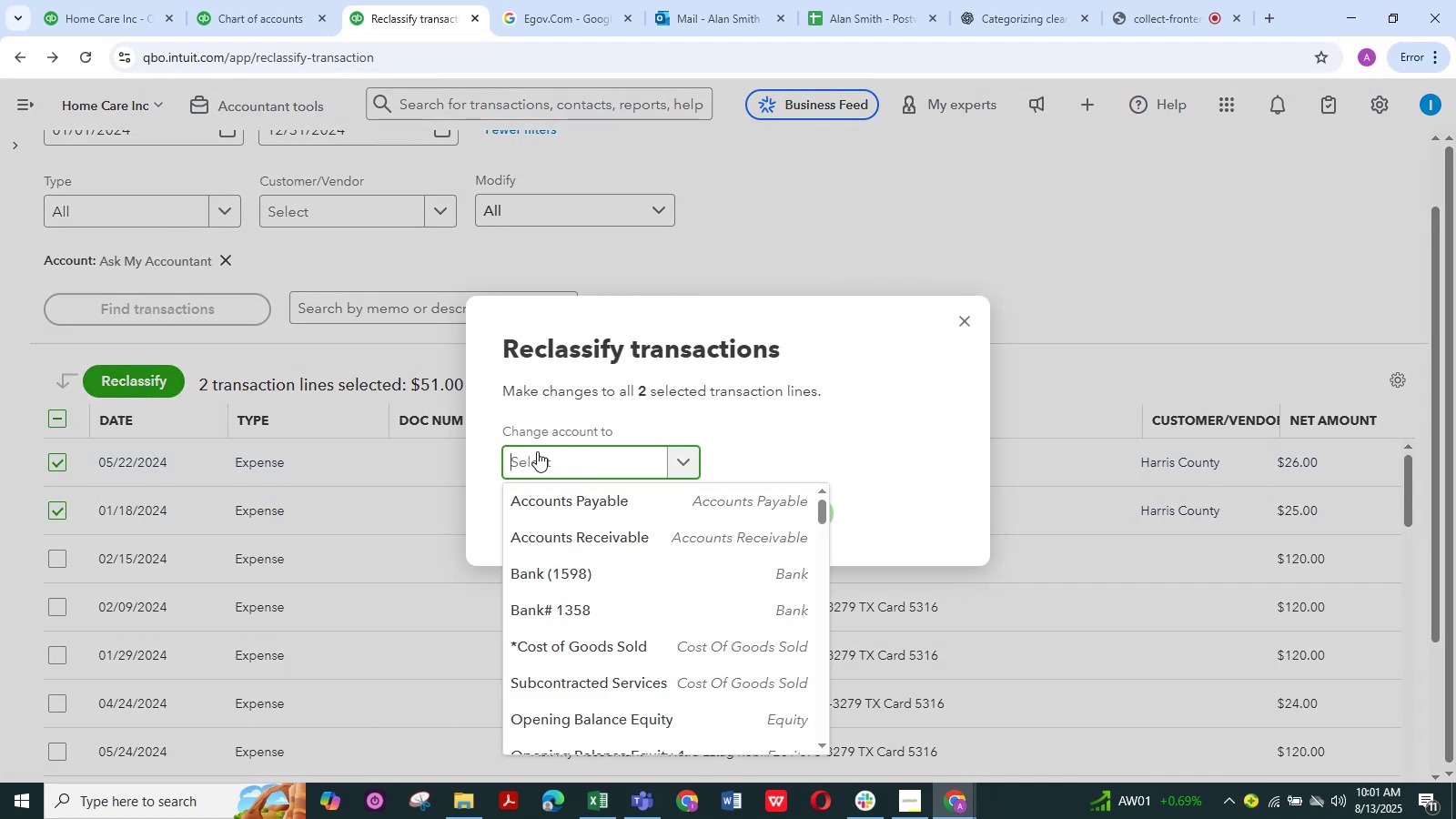 
wait(6.05)
 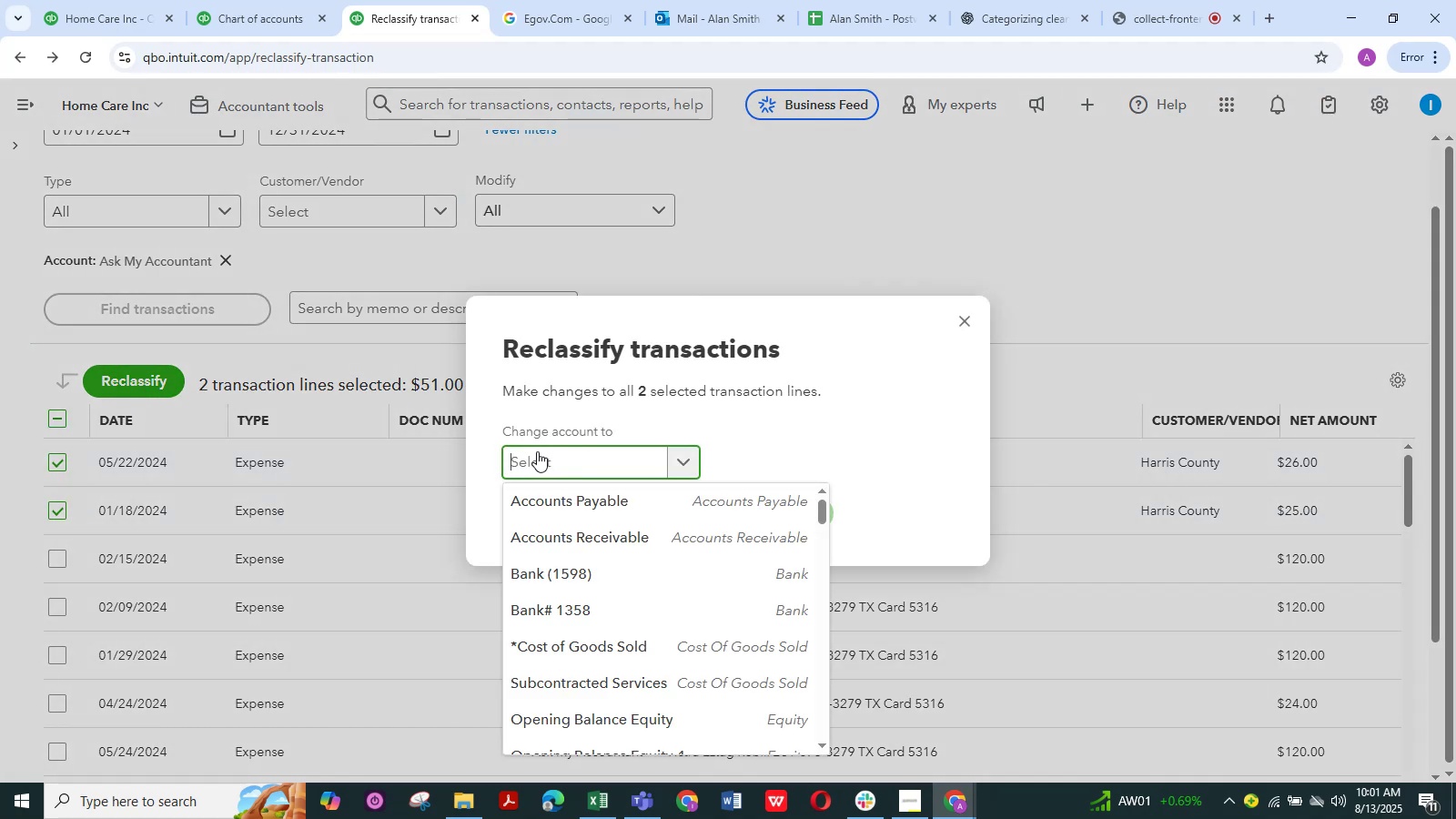 
left_click([967, 321])
 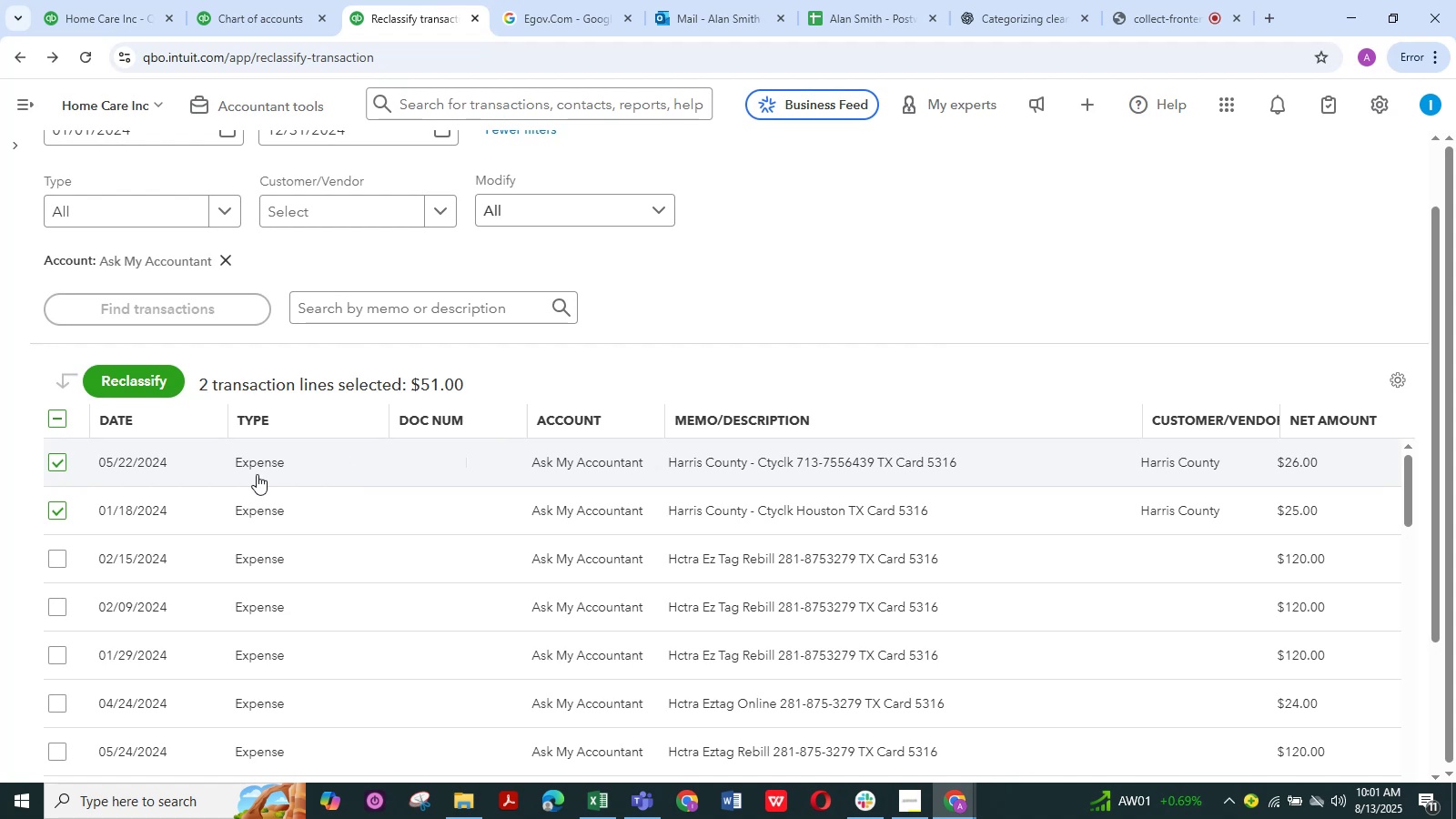 
left_click([147, 391])
 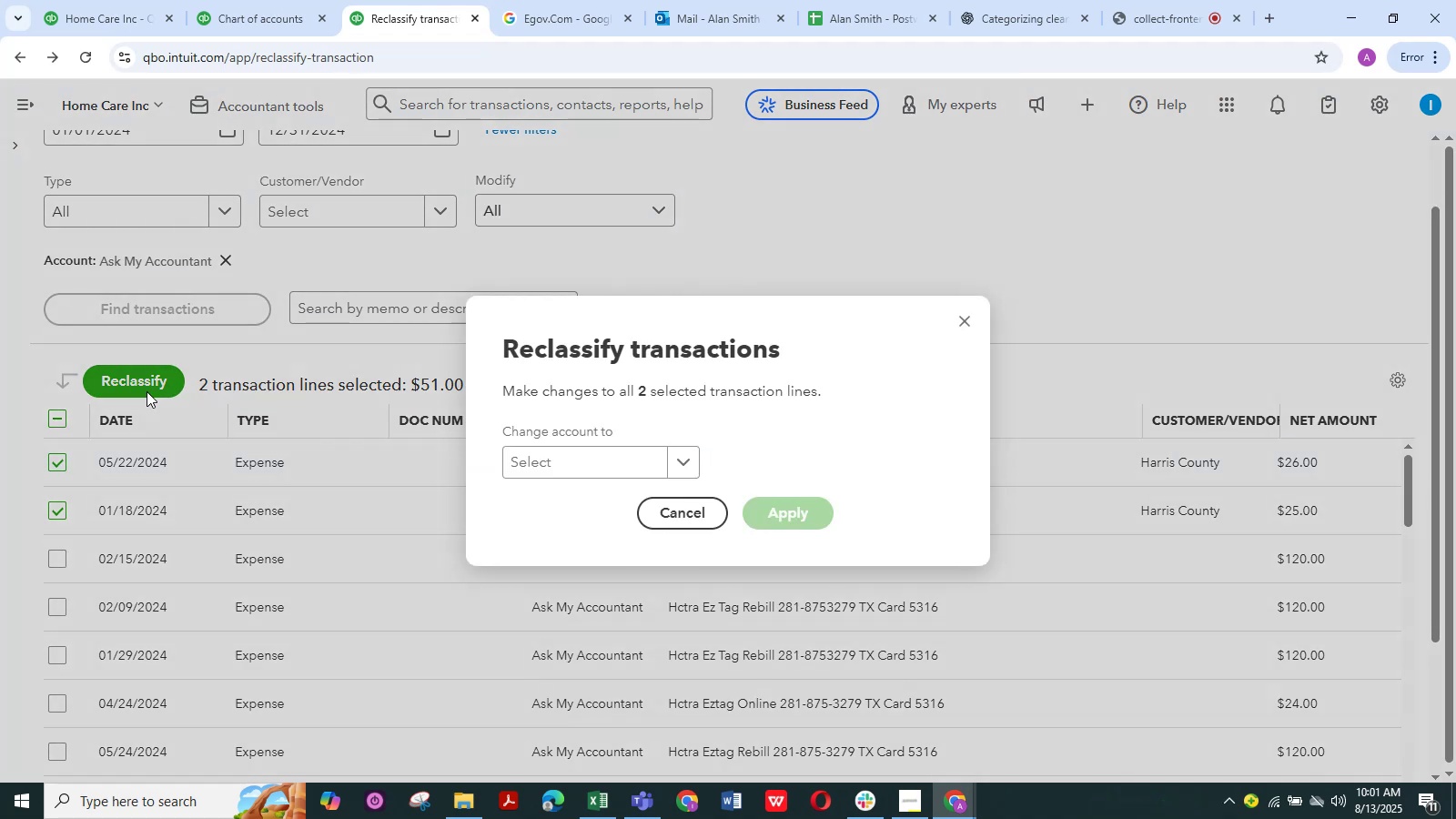 
wait(5.23)
 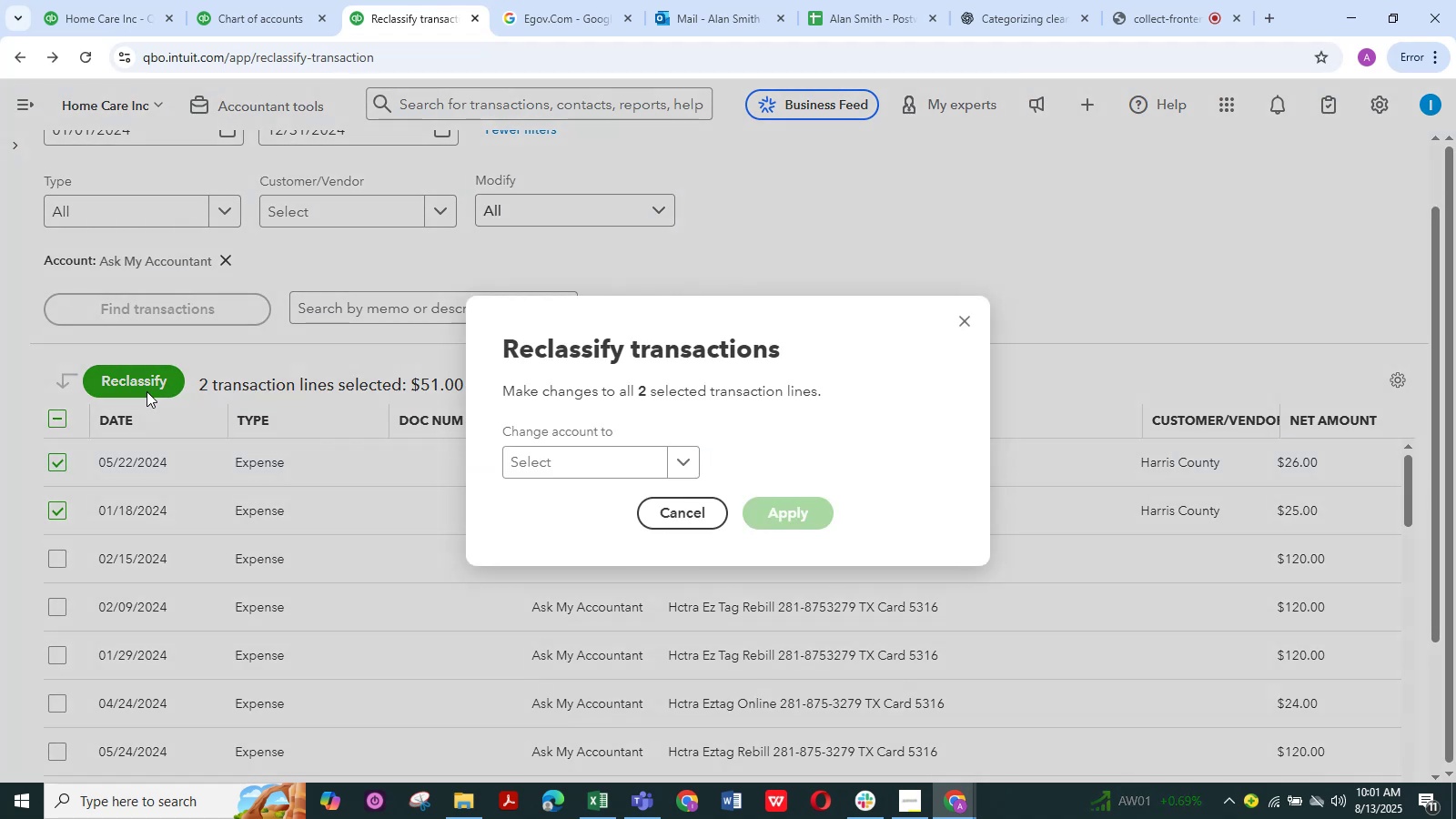 
left_click([635, 454])
 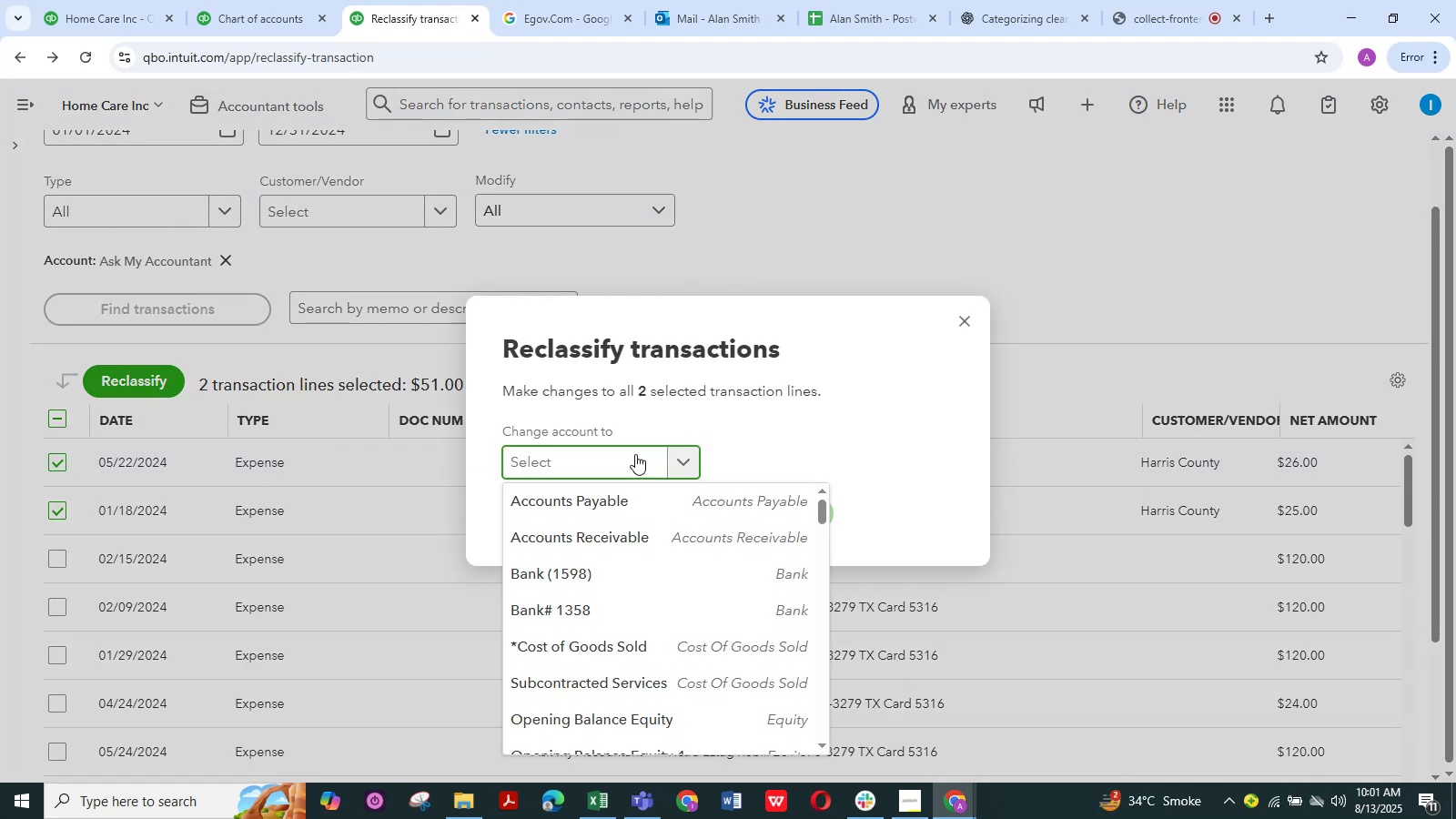 
type(legal)
 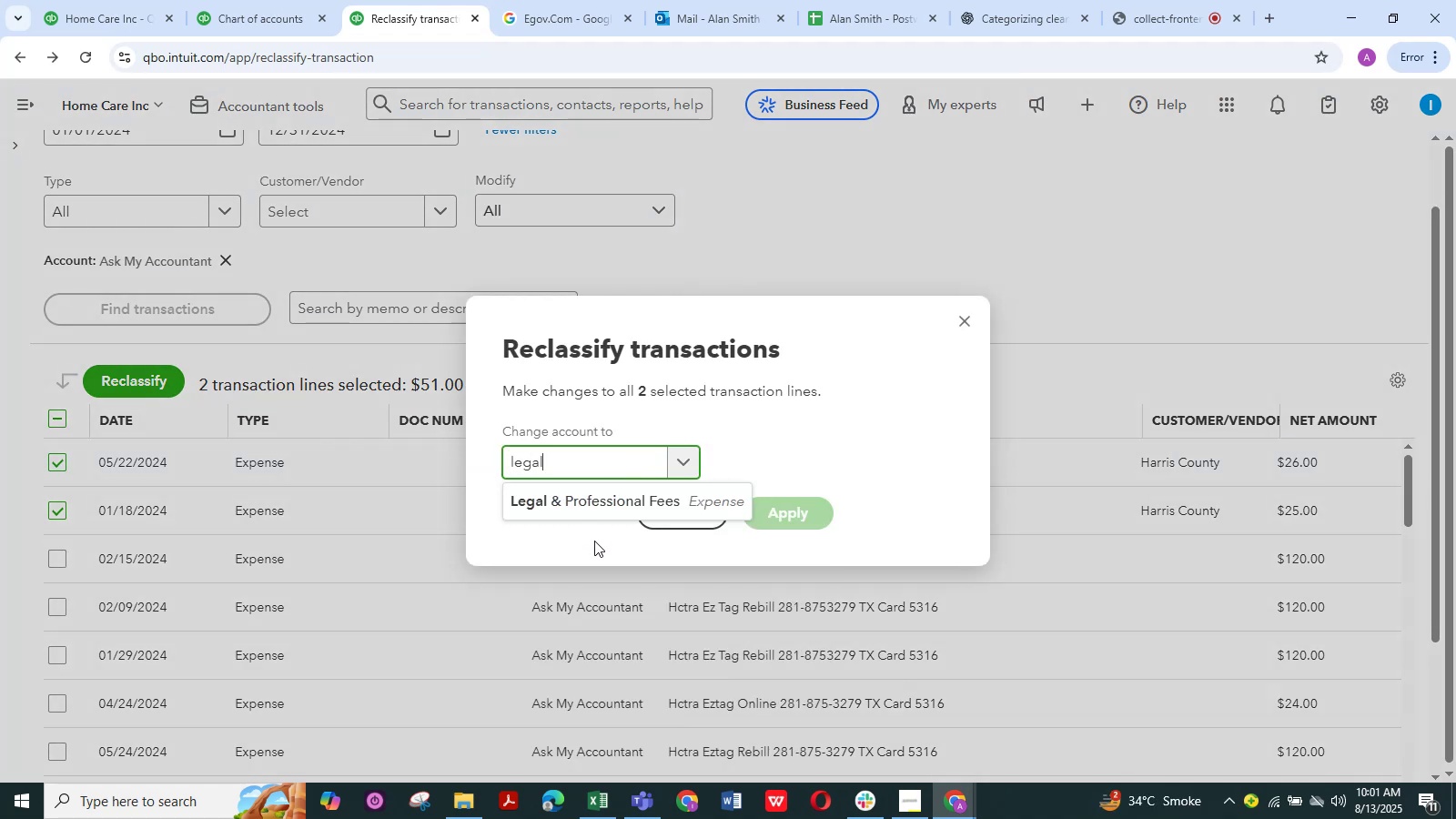 
left_click([623, 514])
 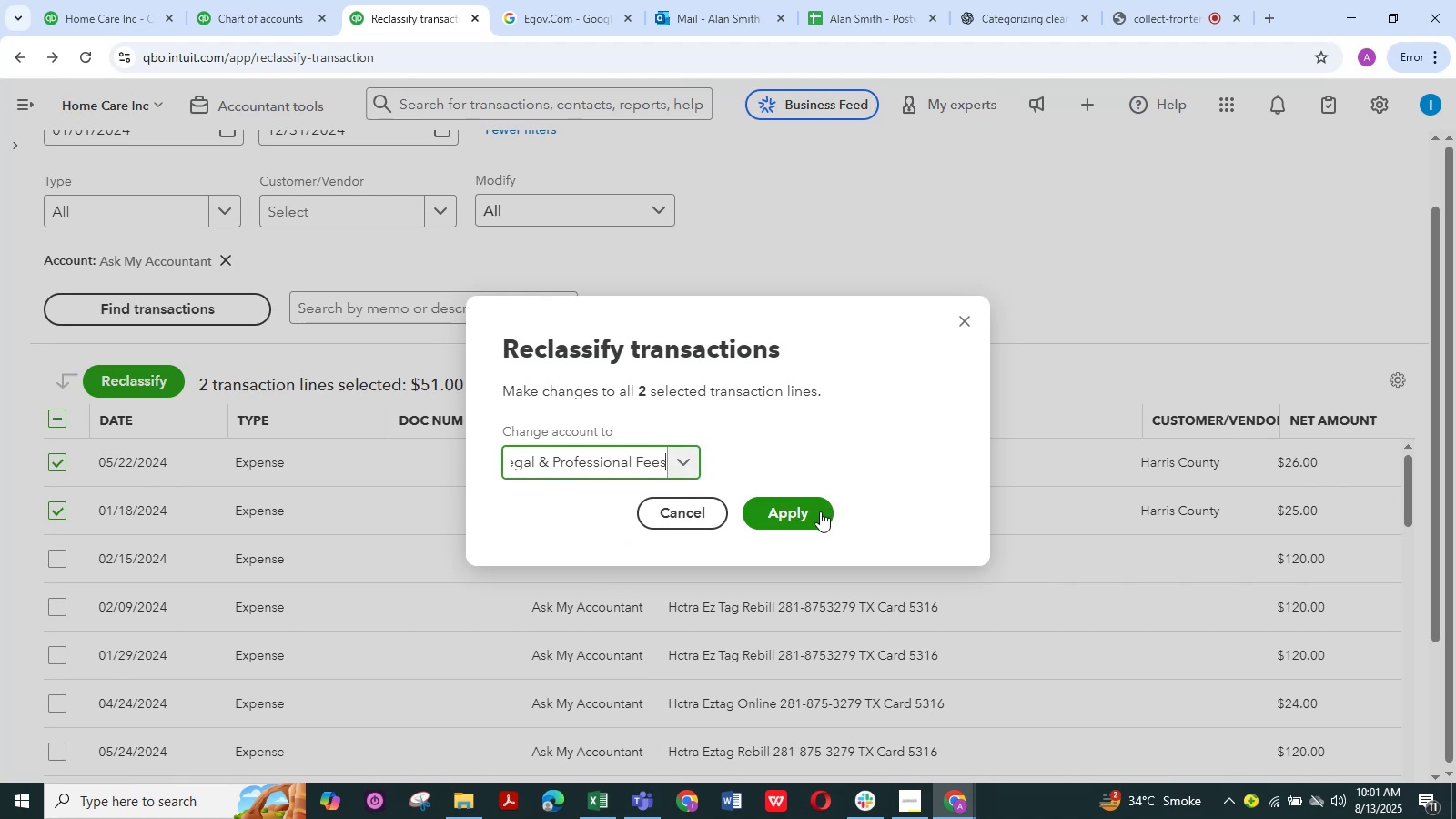 
left_click([820, 511])
 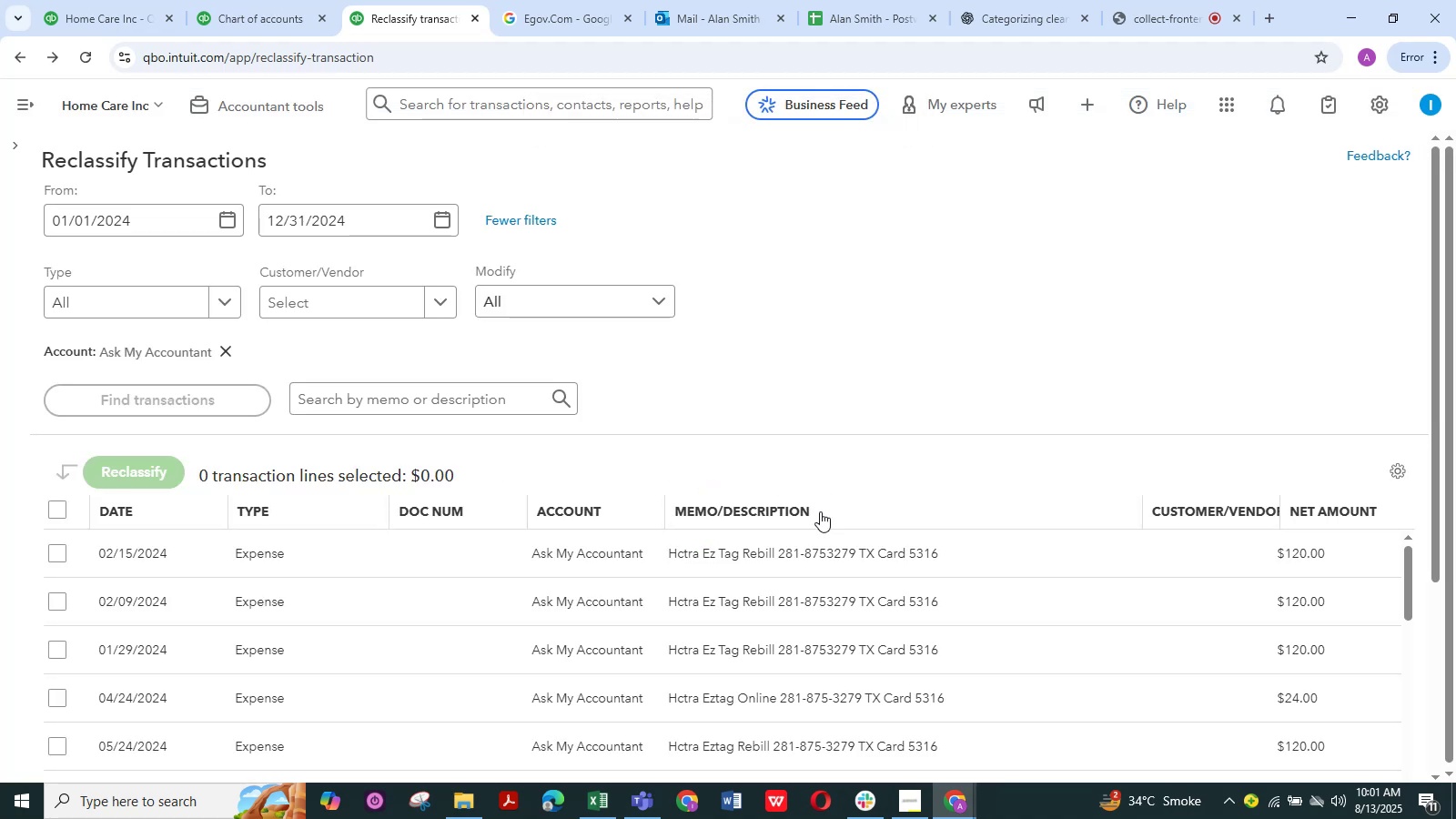 
wait(7.76)
 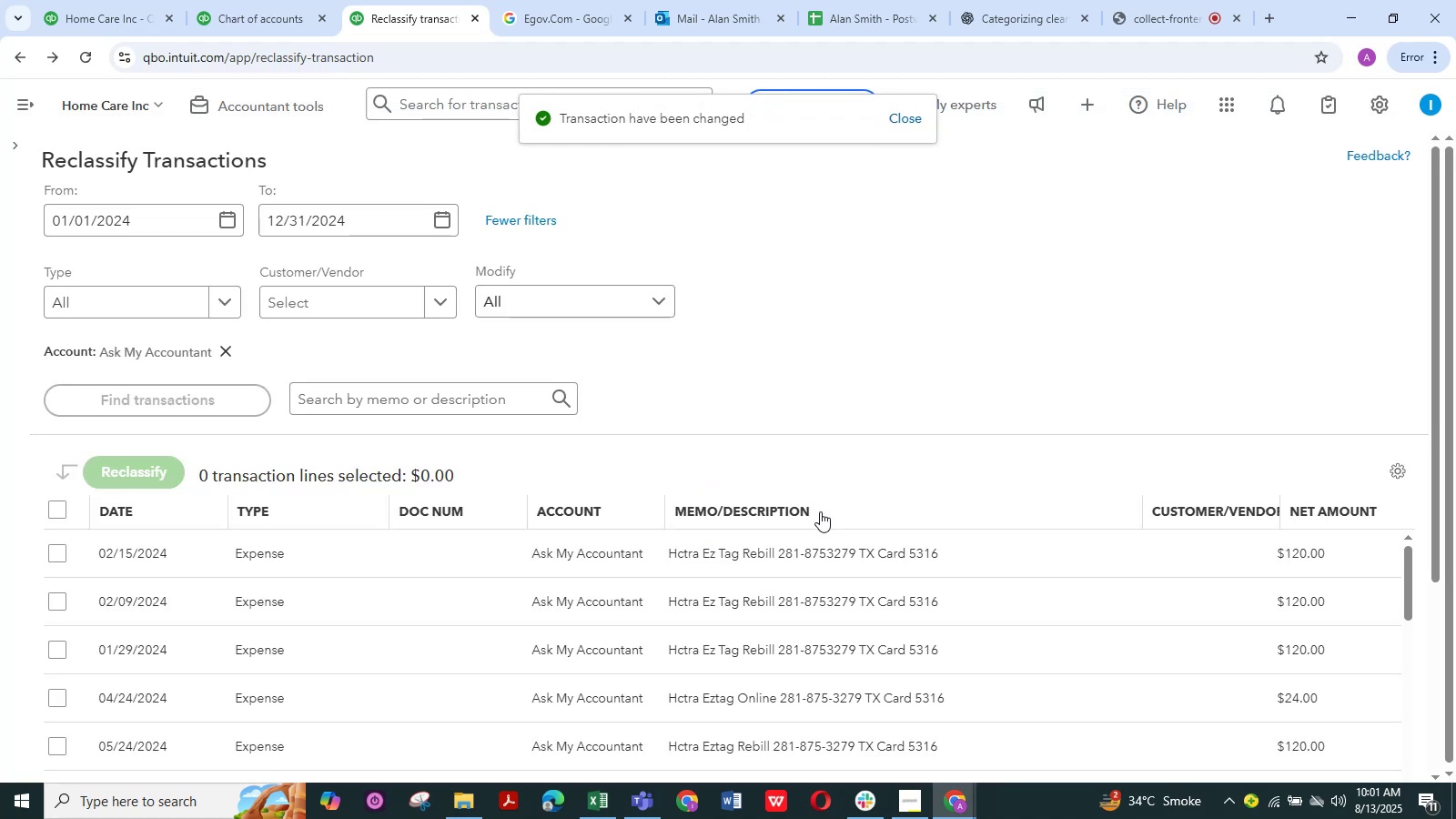 
scroll: coordinate [747, 420], scroll_direction: down, amount: 2.0
 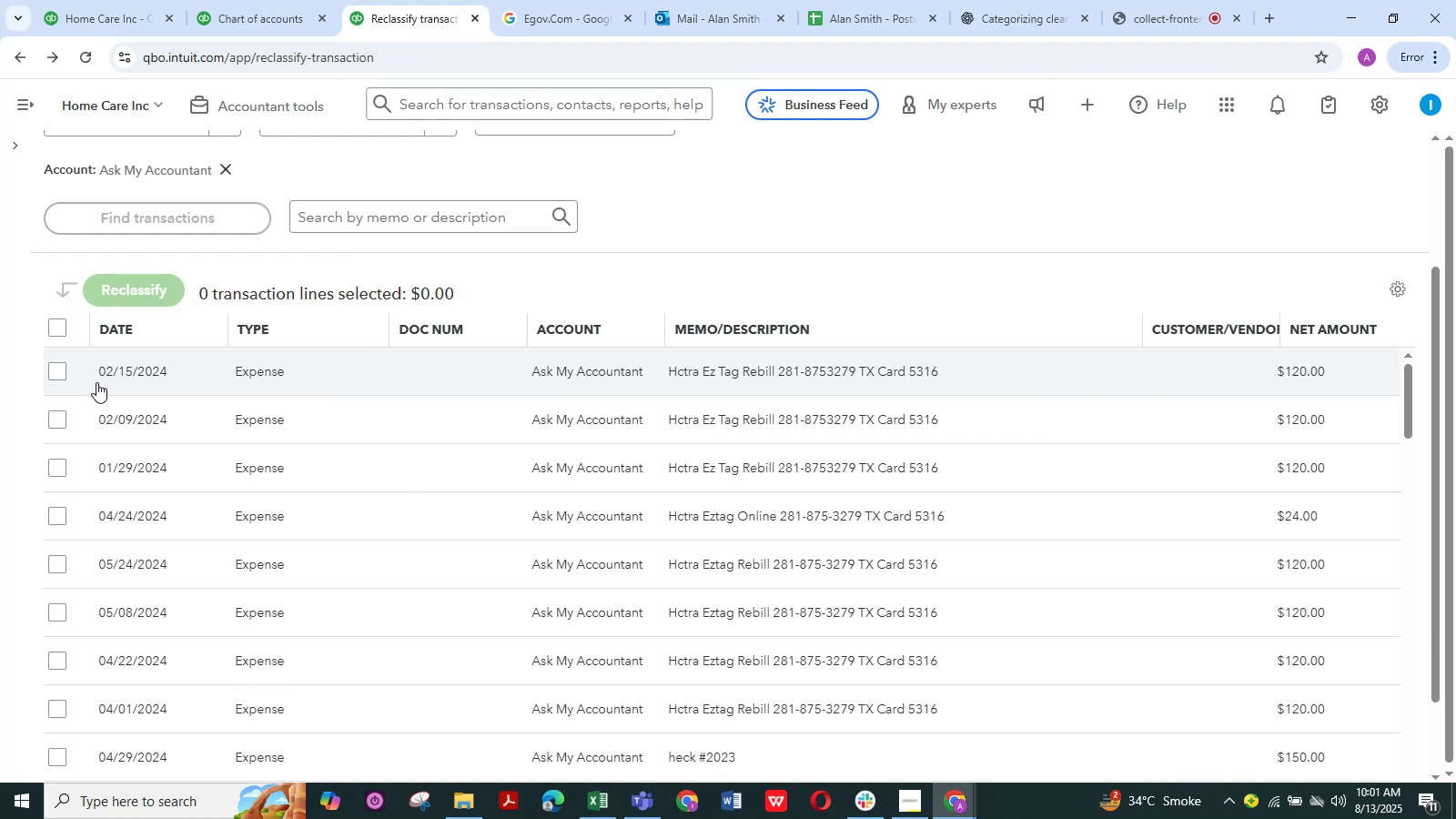 
left_click([58, 372])
 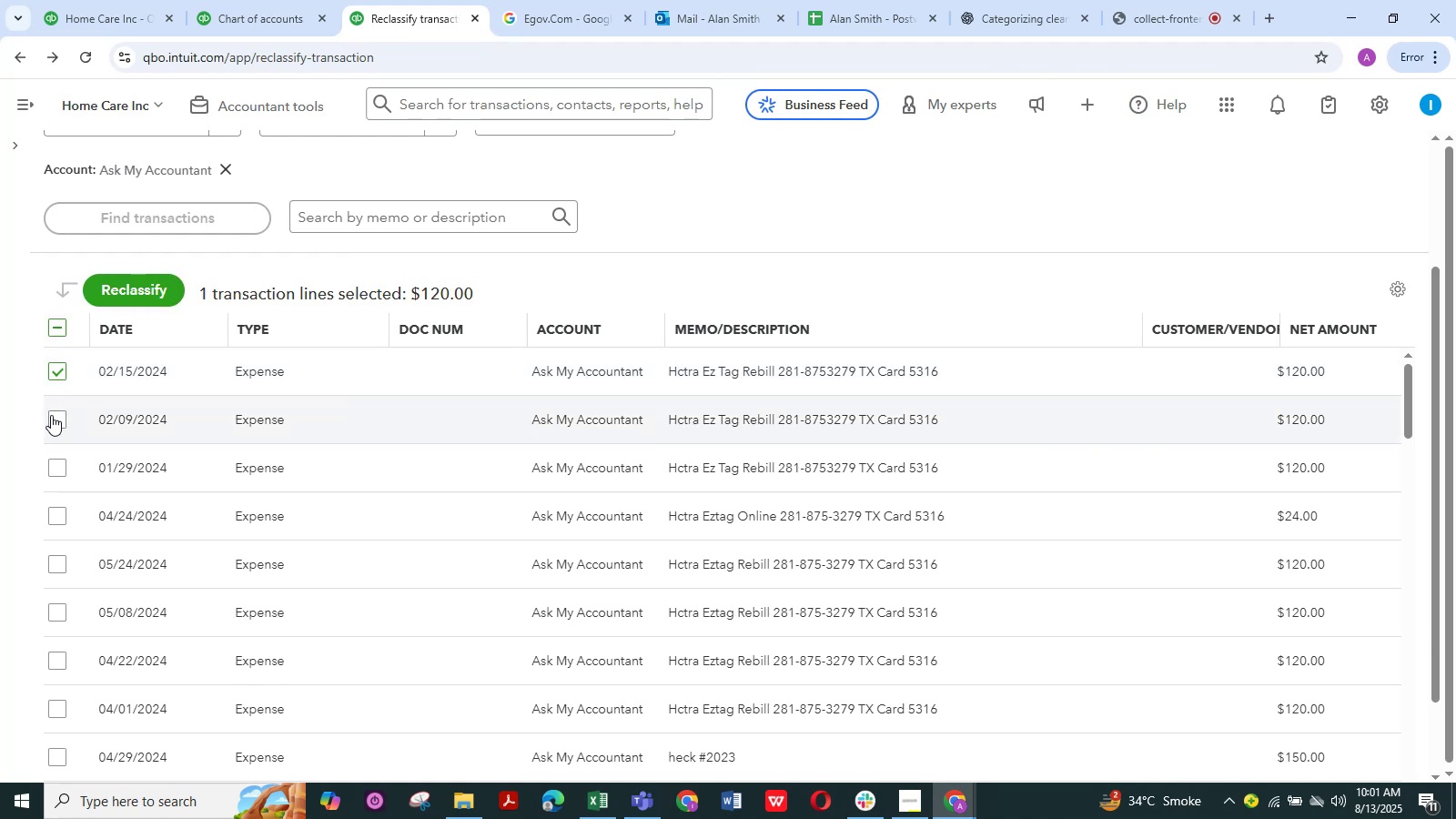 
left_click([52, 420])
 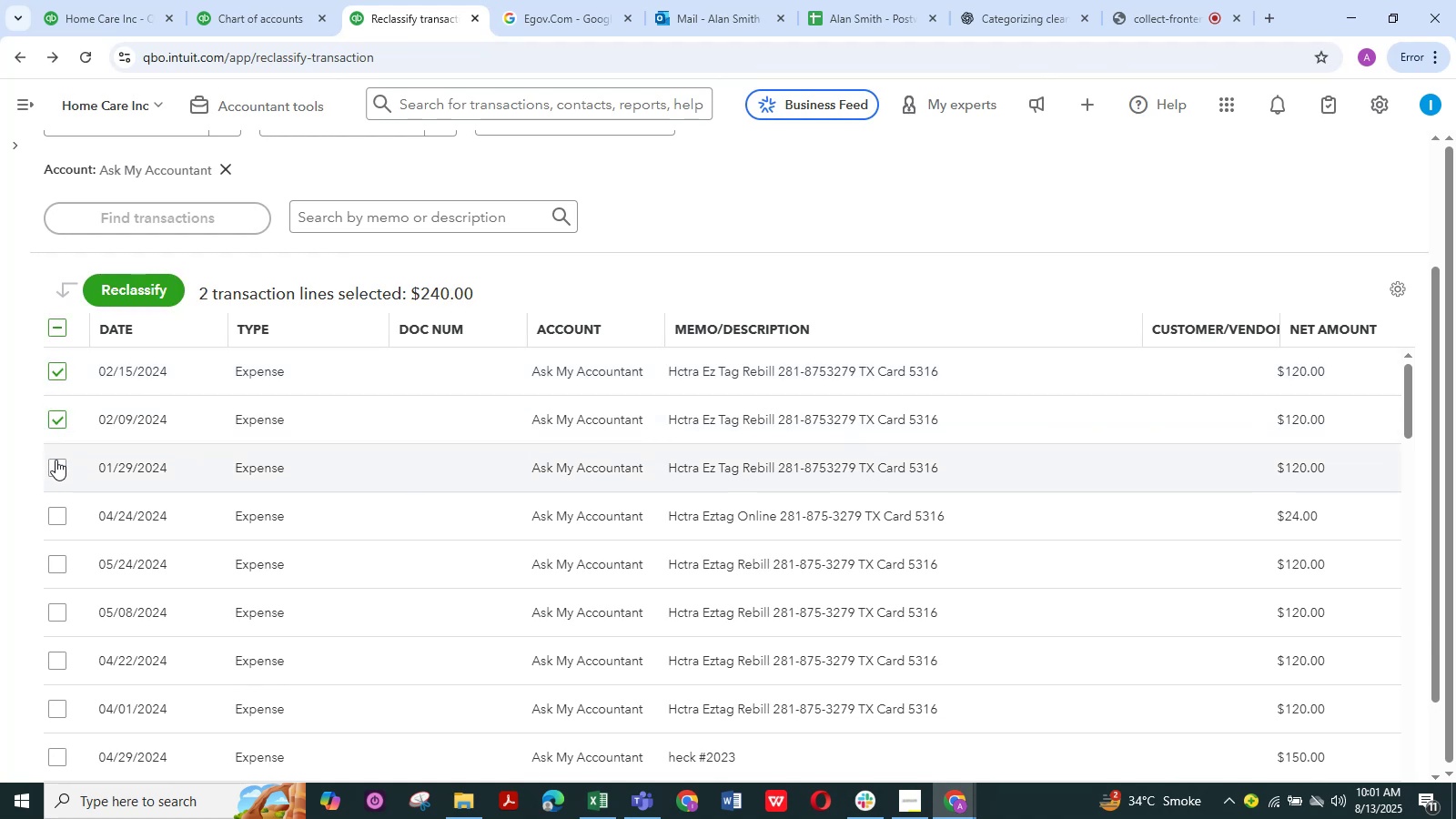 
left_click([56, 460])
 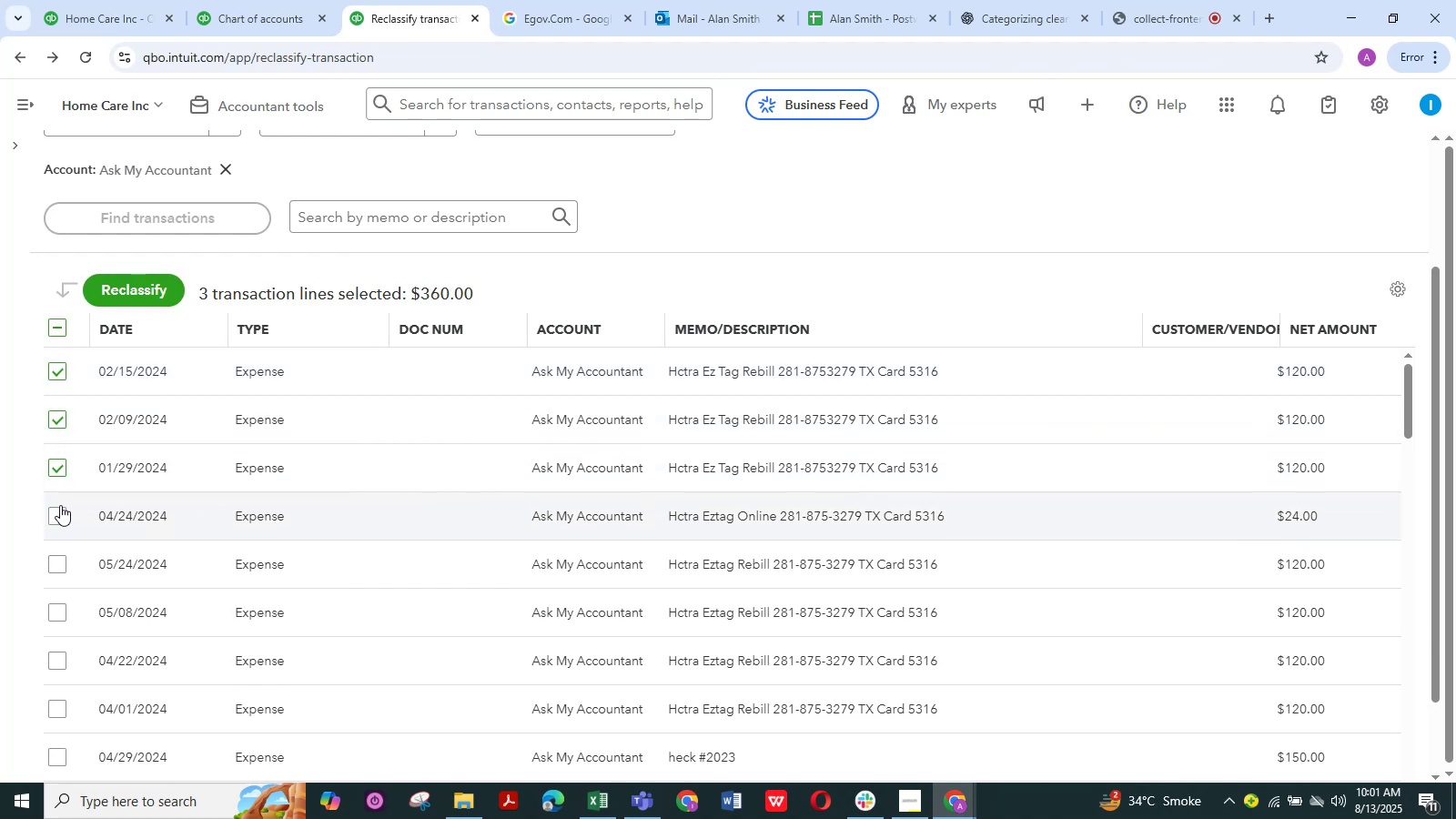 
left_click([60, 505])
 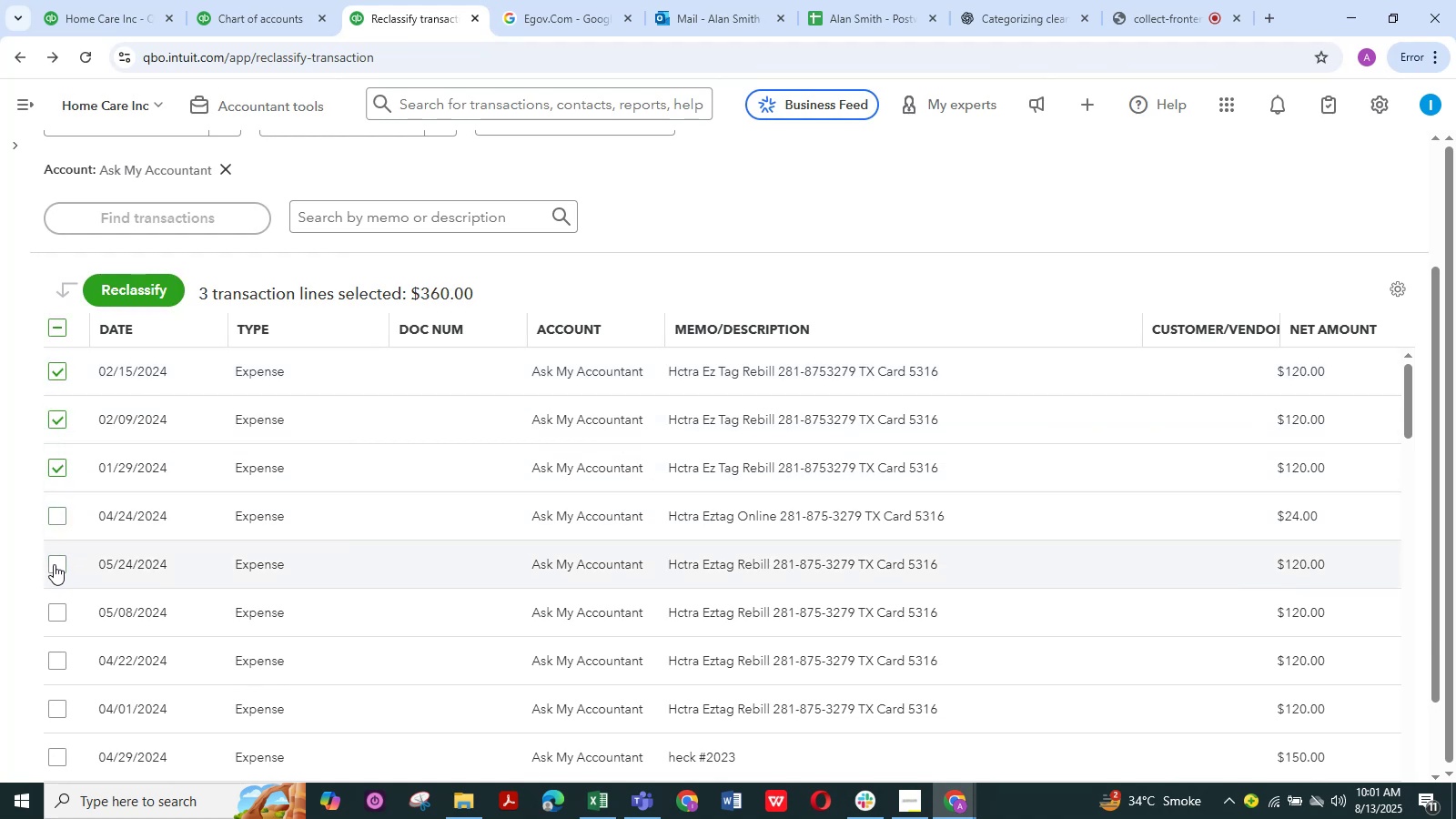 
left_click([54, 564])
 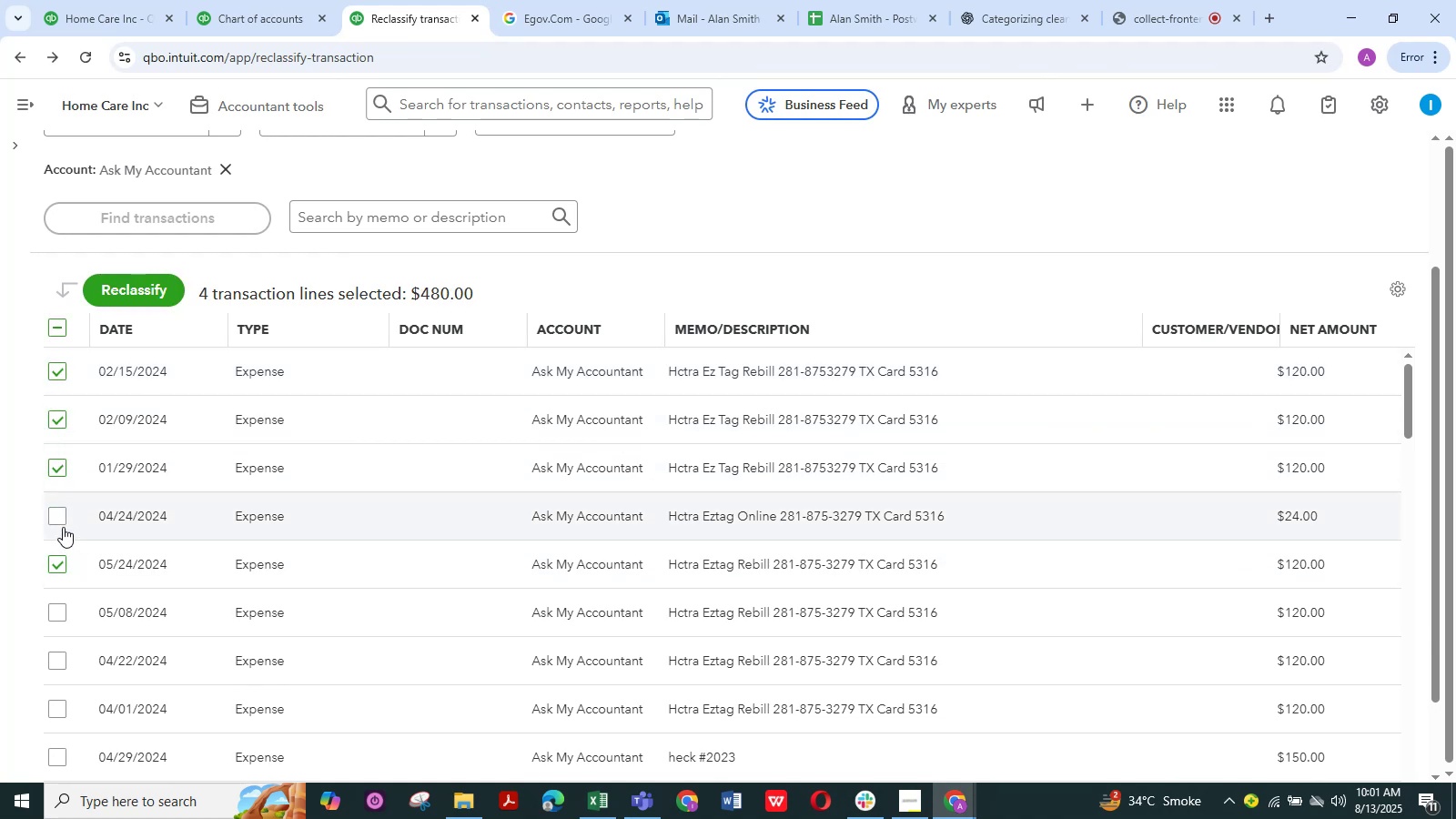 
left_click([56, 522])
 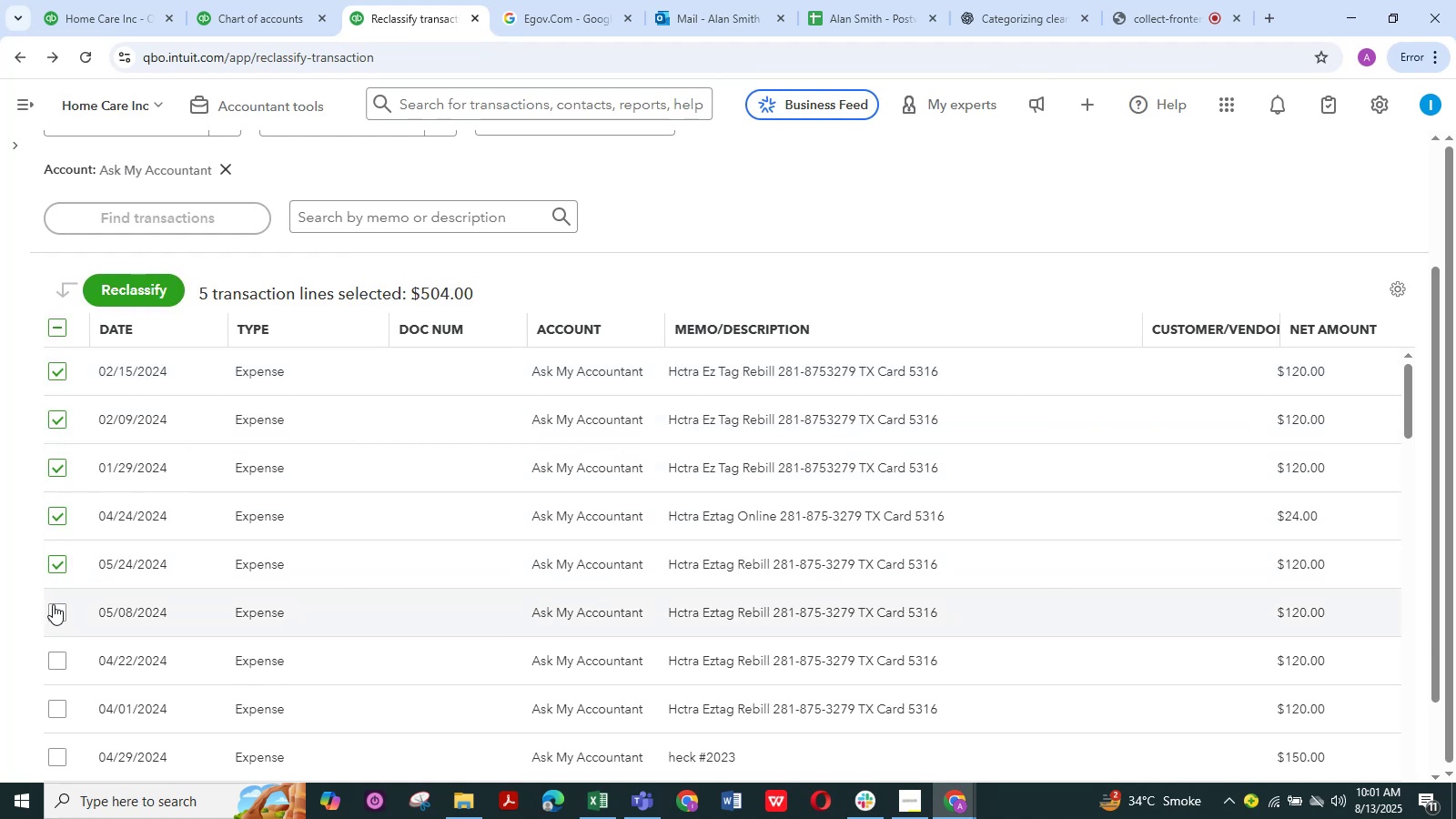 
left_click([53, 604])
 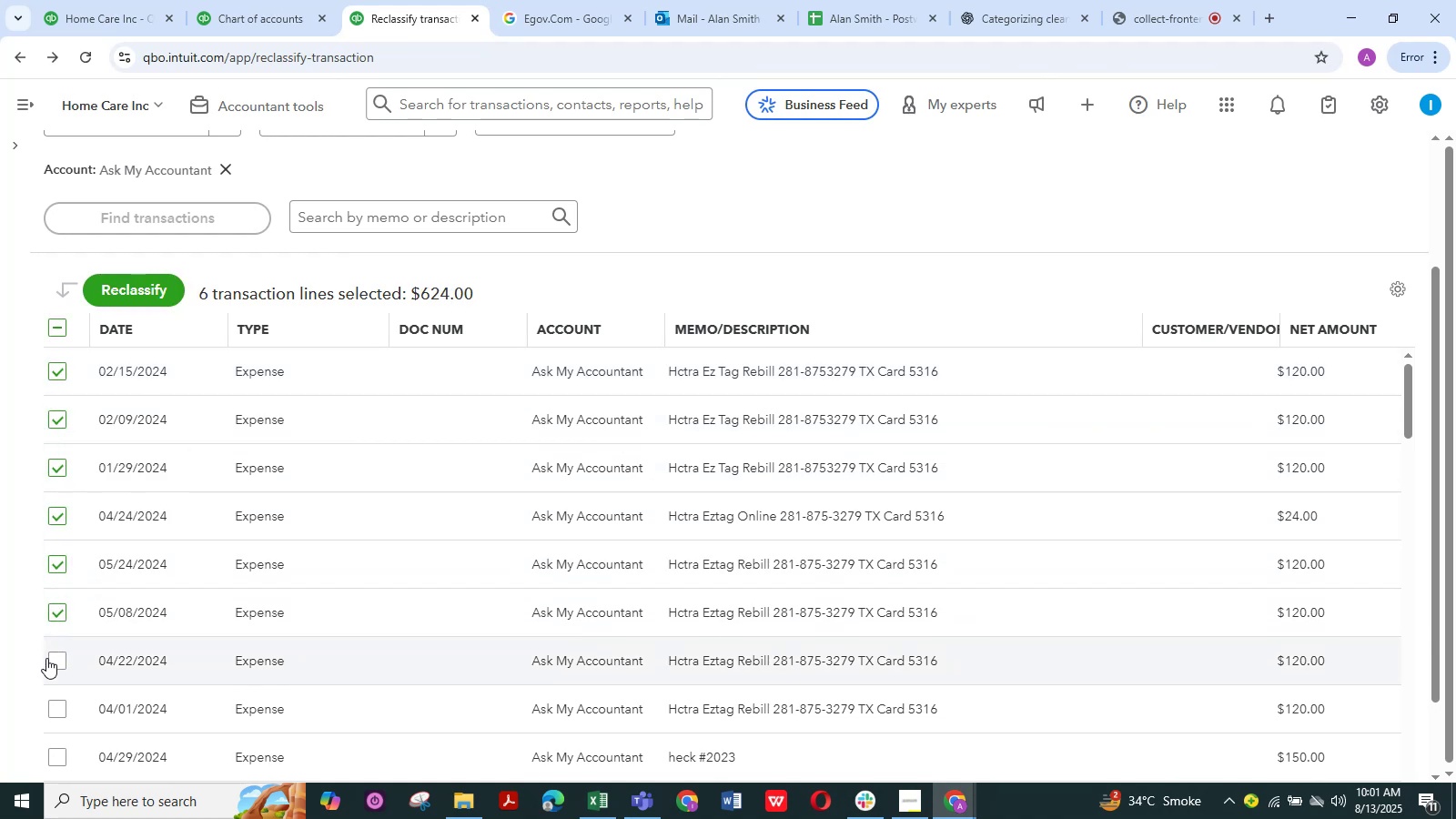 
left_click([46, 658])
 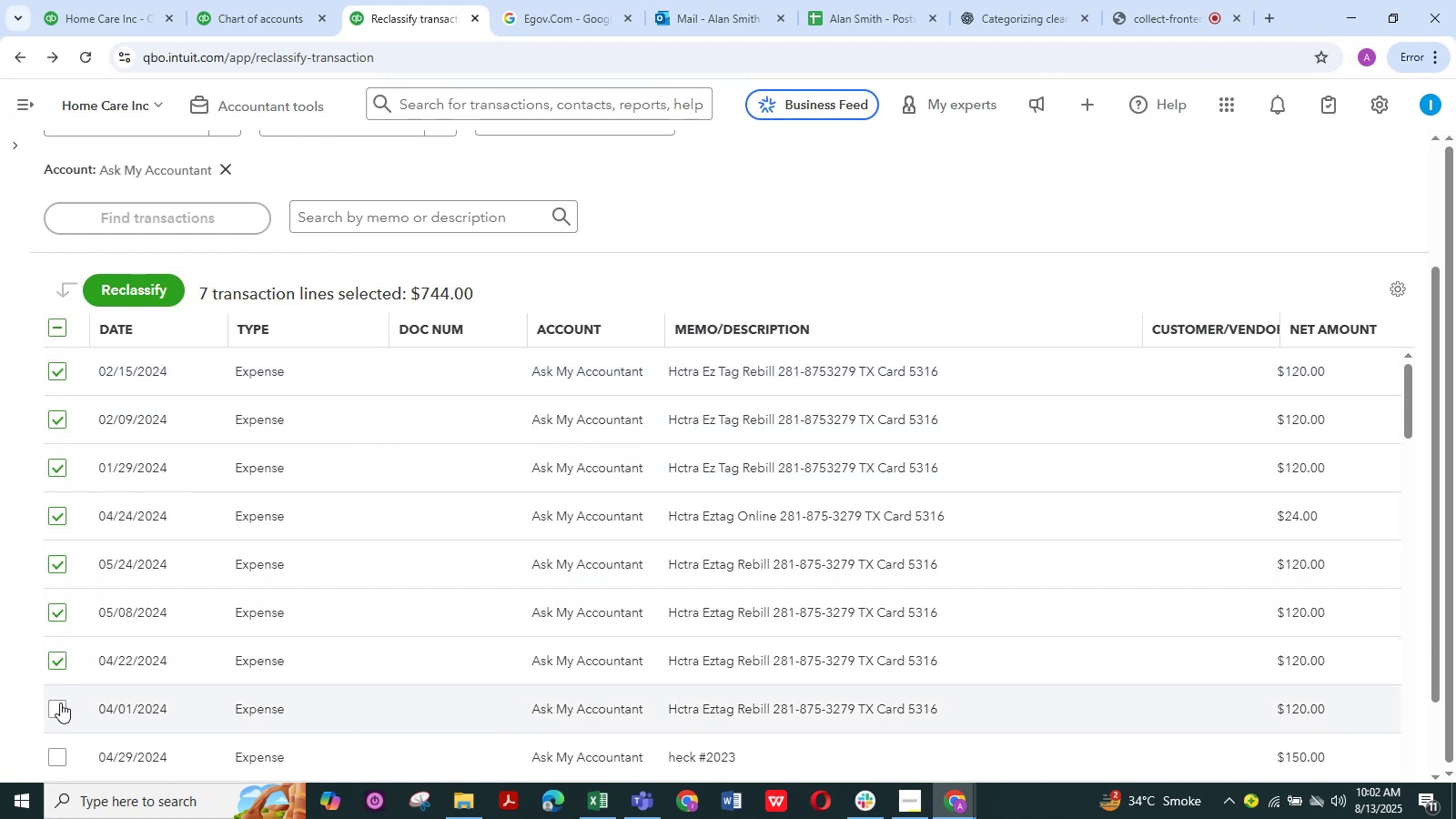 
left_click([60, 703])
 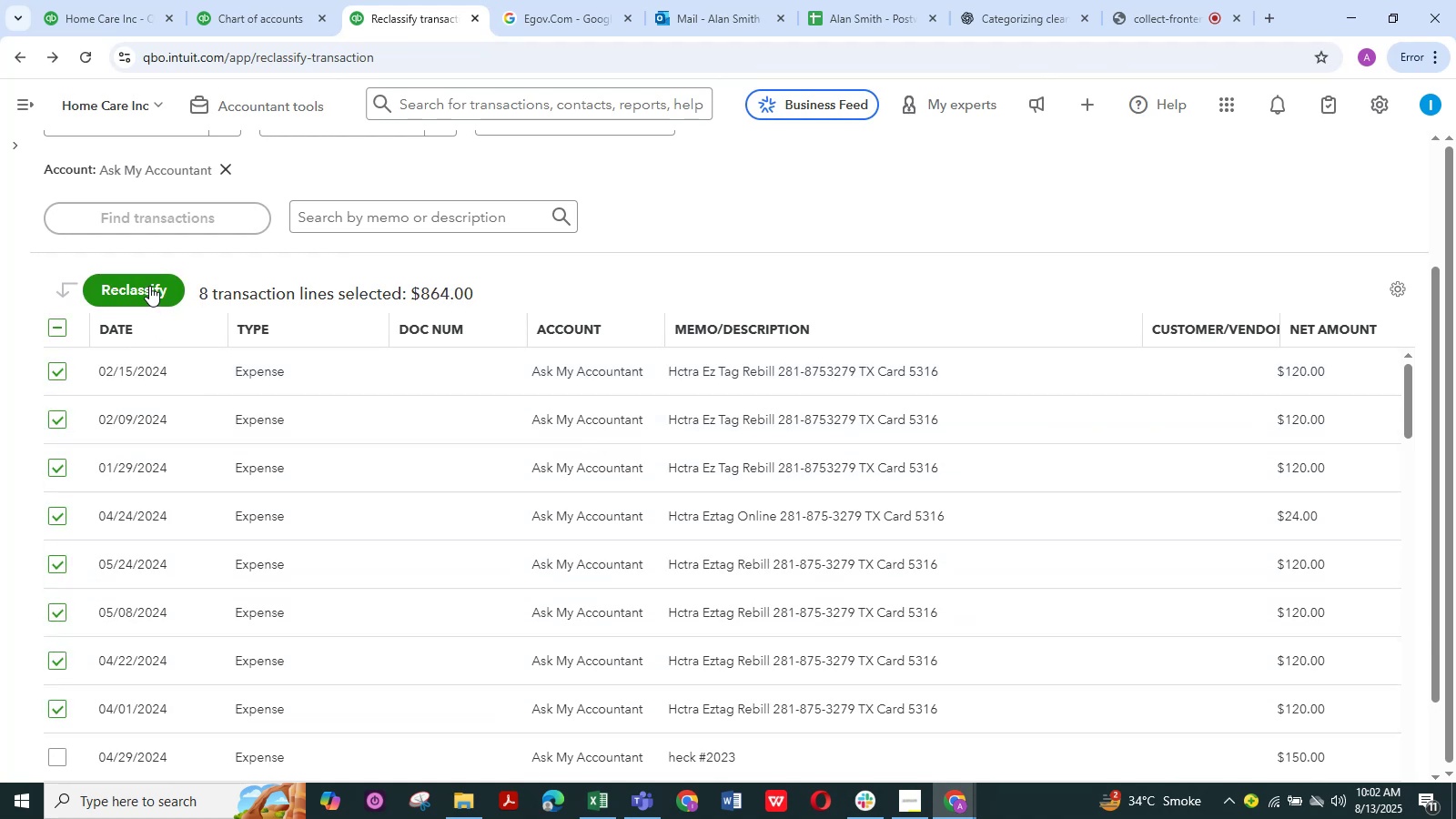 
left_click([149, 286])
 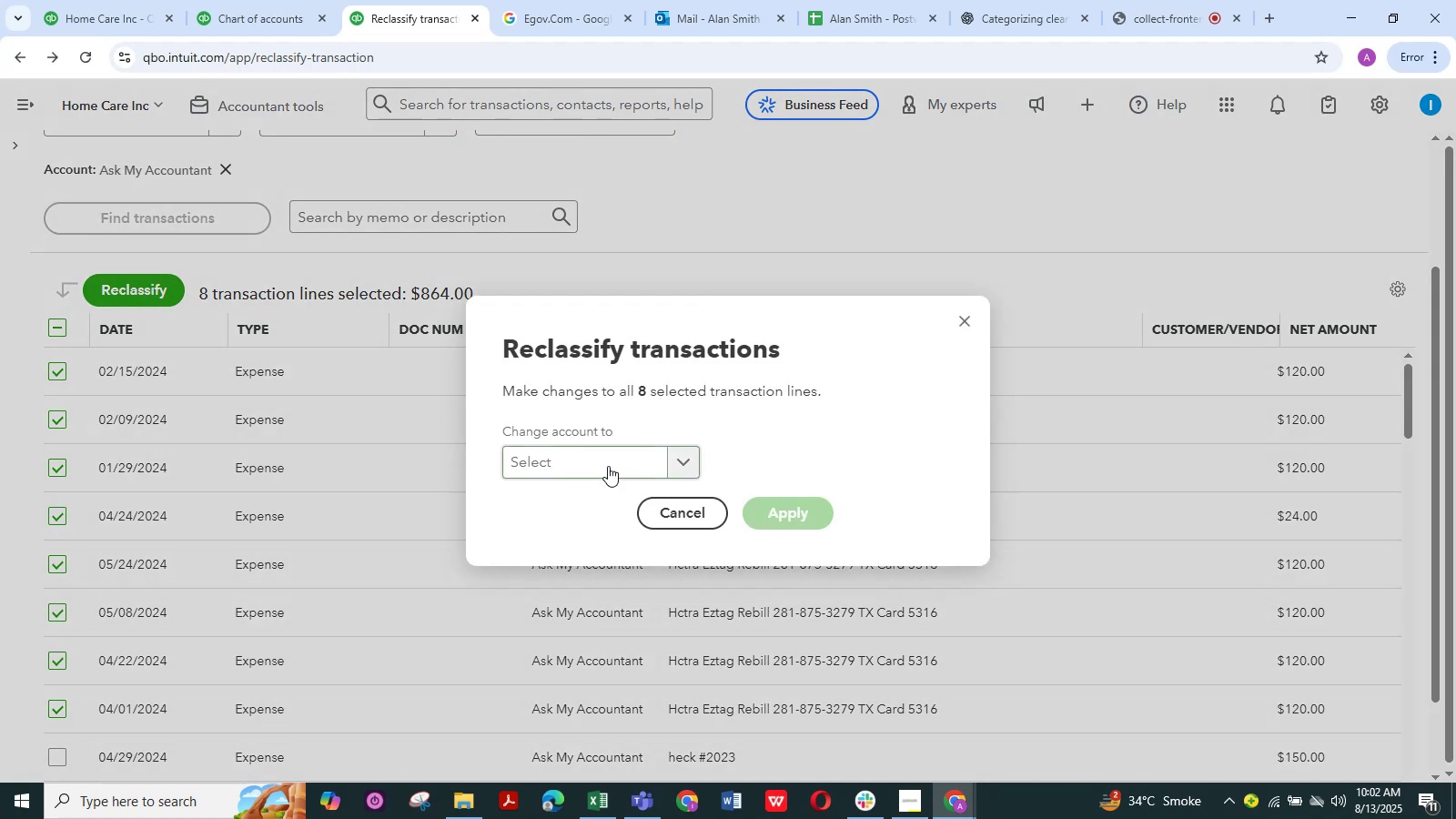 
left_click([609, 467])
 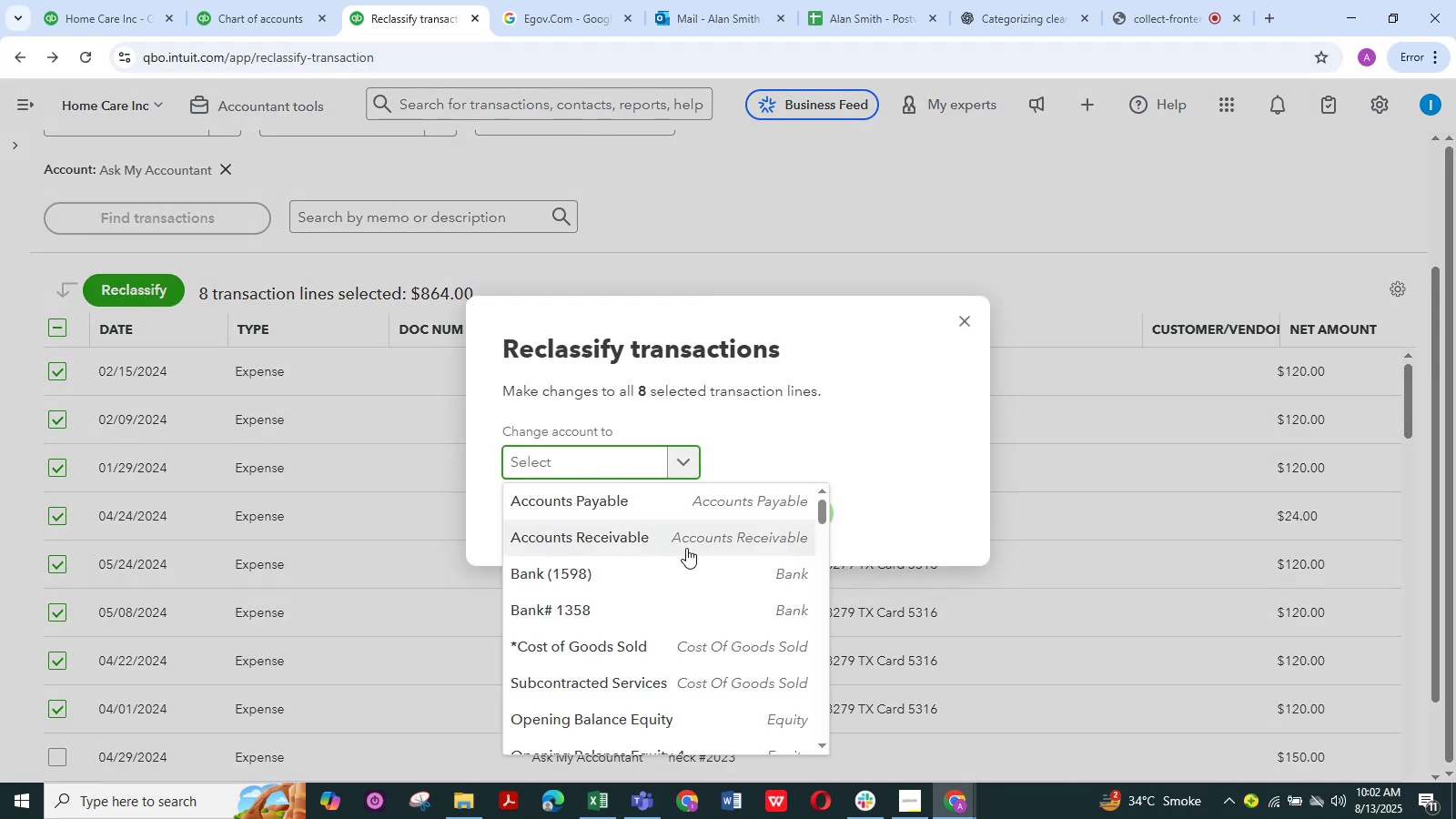 
scroll: coordinate [668, 560], scroll_direction: down, amount: 15.0
 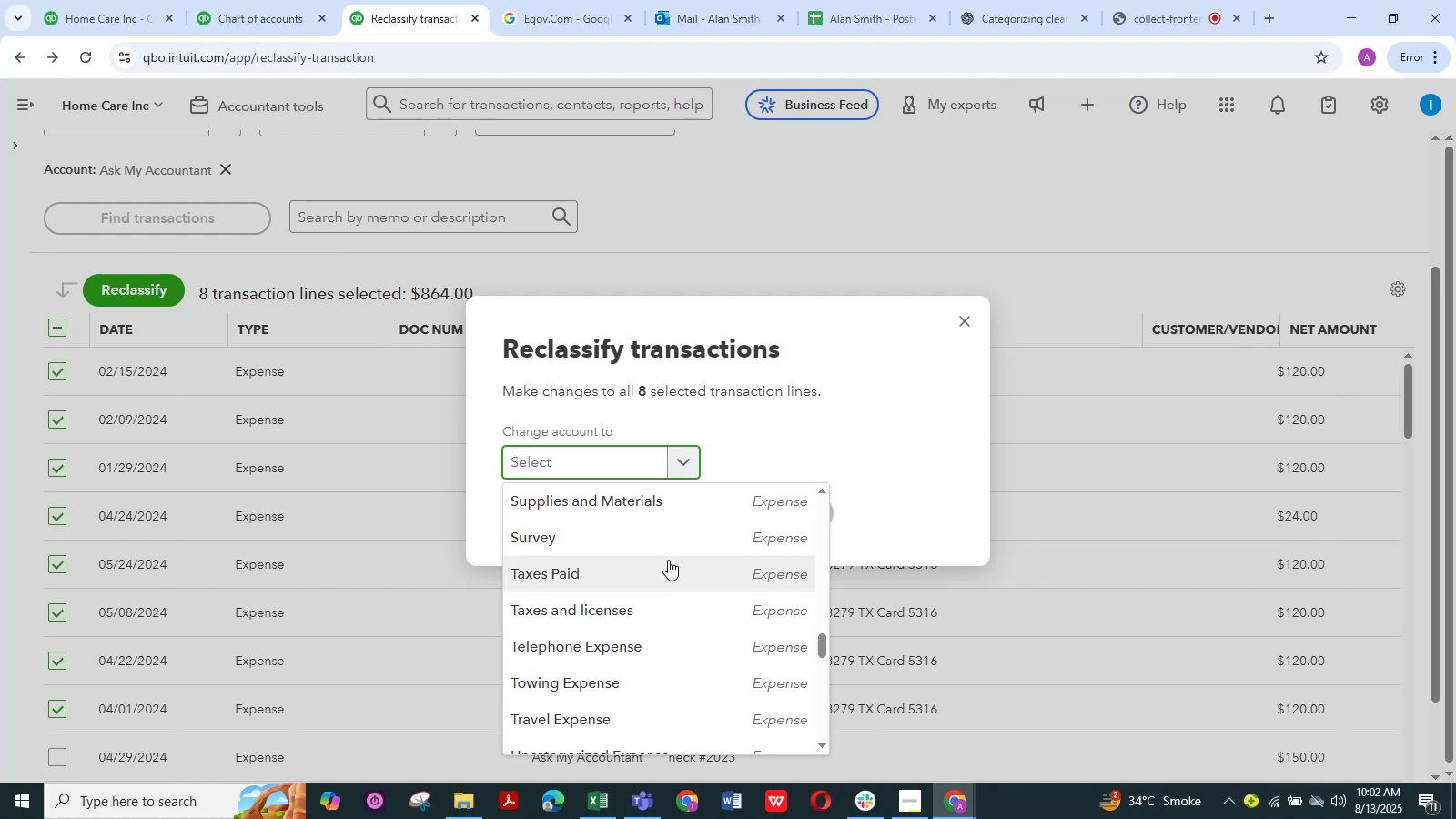 
wait(17.38)
 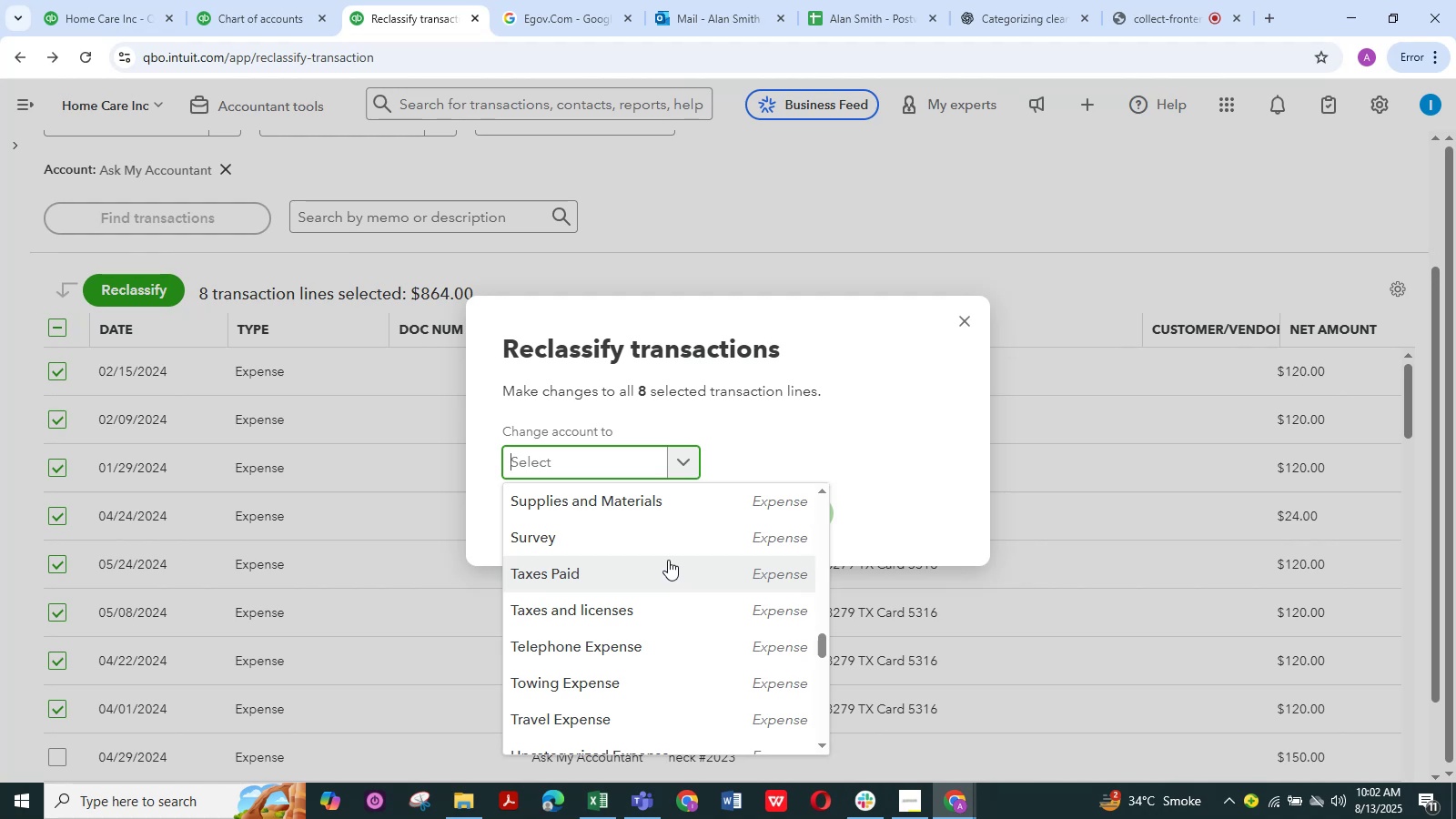 
scroll: coordinate [668, 560], scroll_direction: down, amount: 1.0
 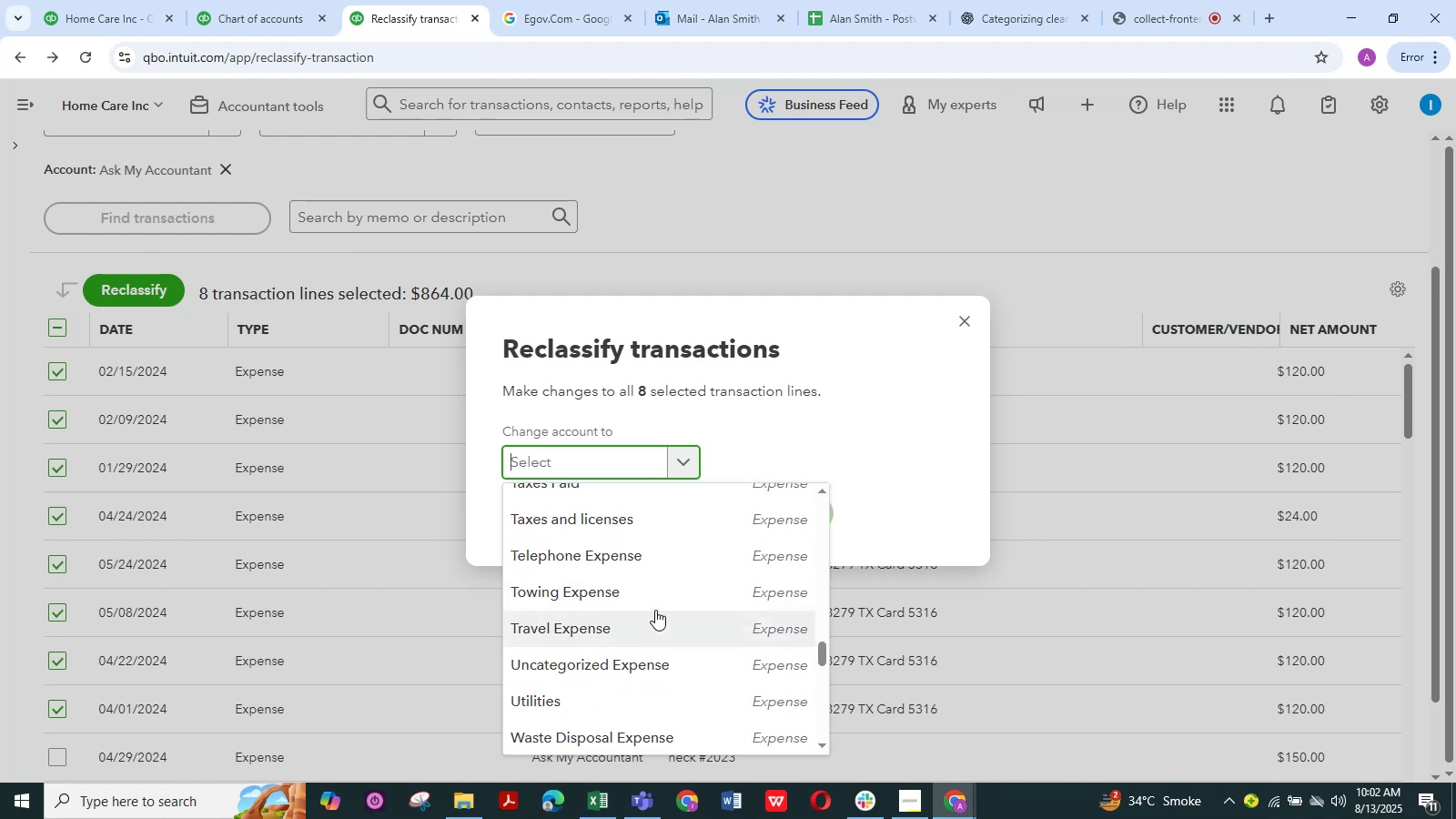 
left_click([649, 632])
 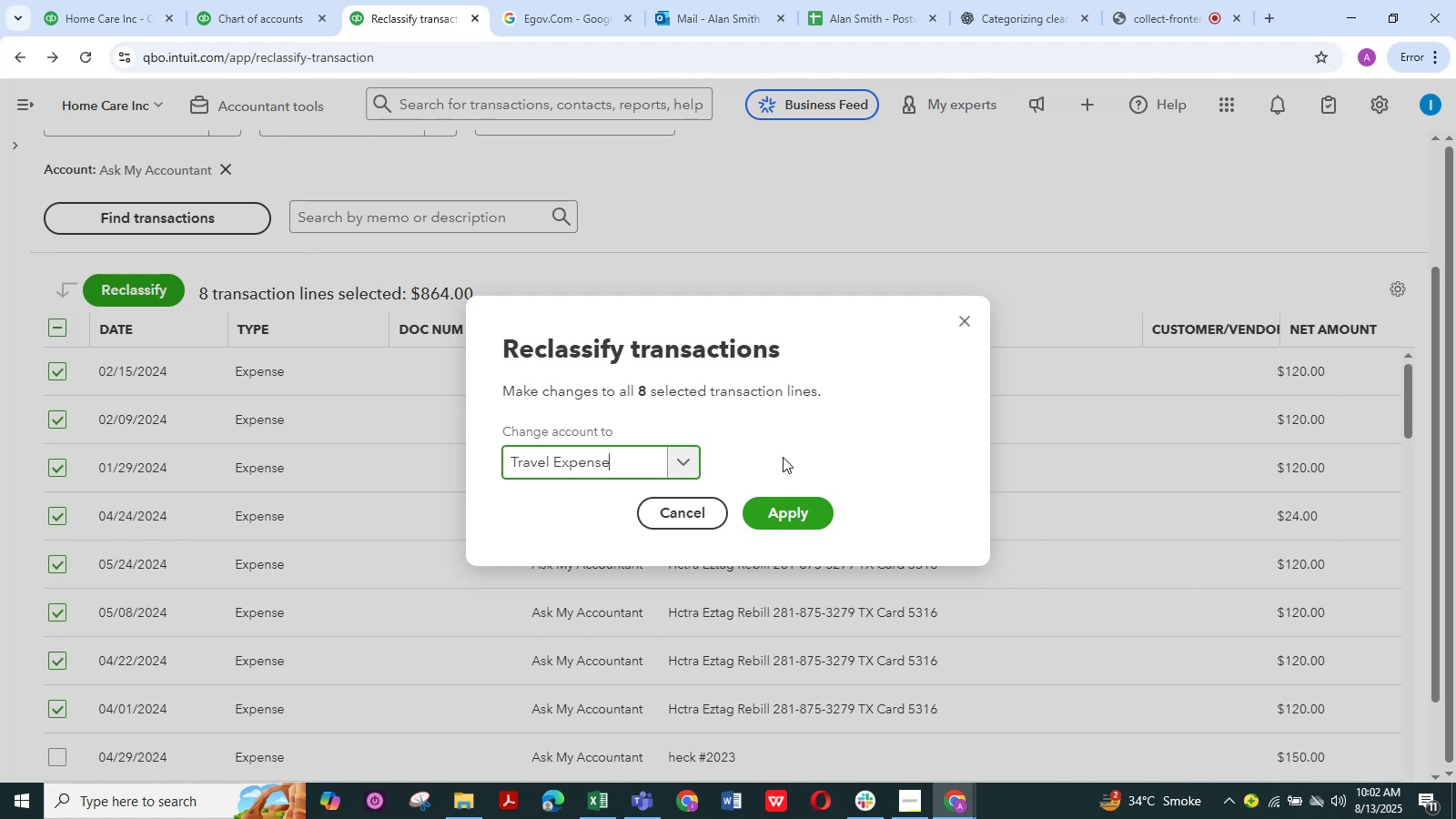 
left_click([792, 447])
 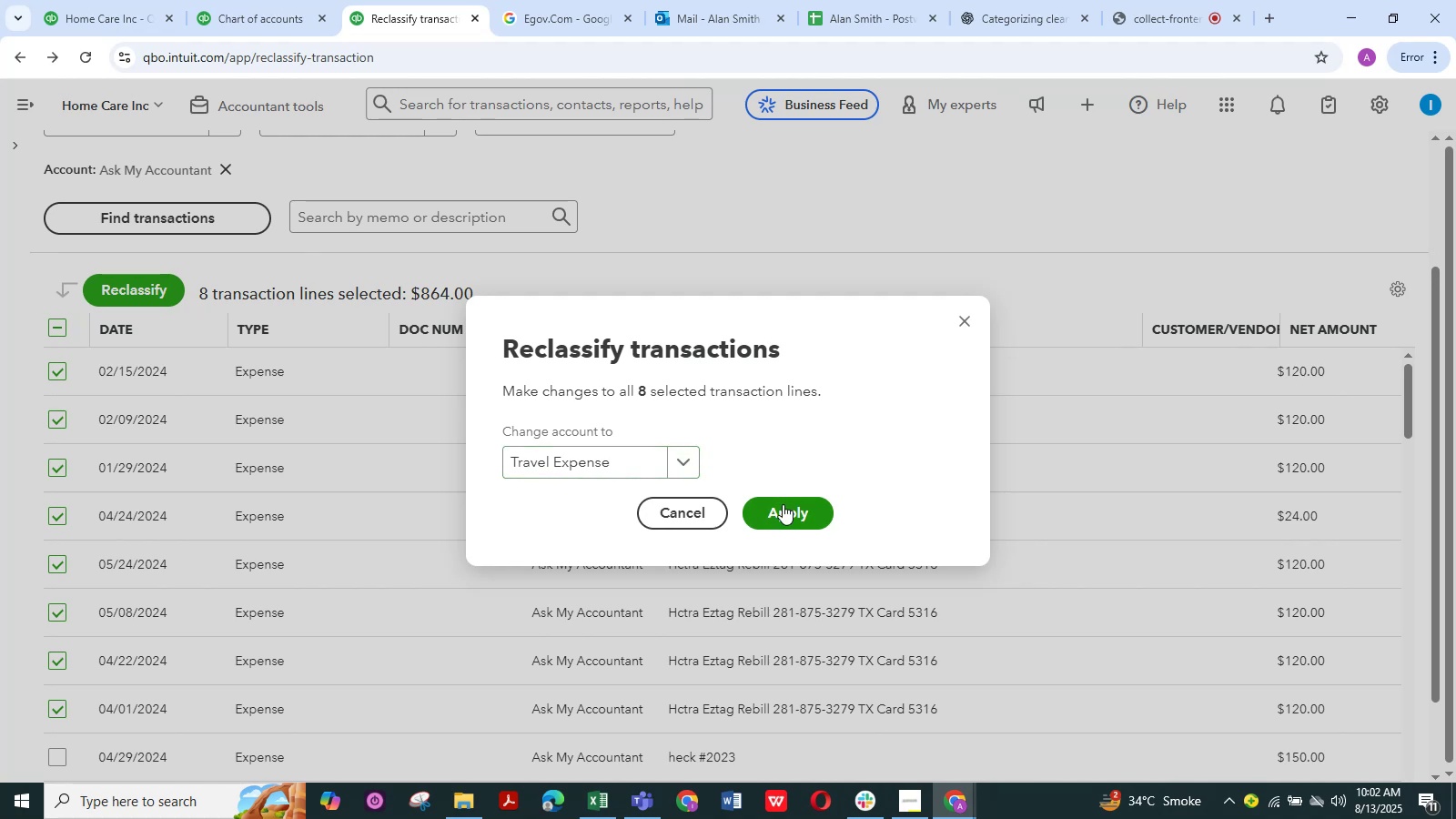 
left_click([783, 504])
 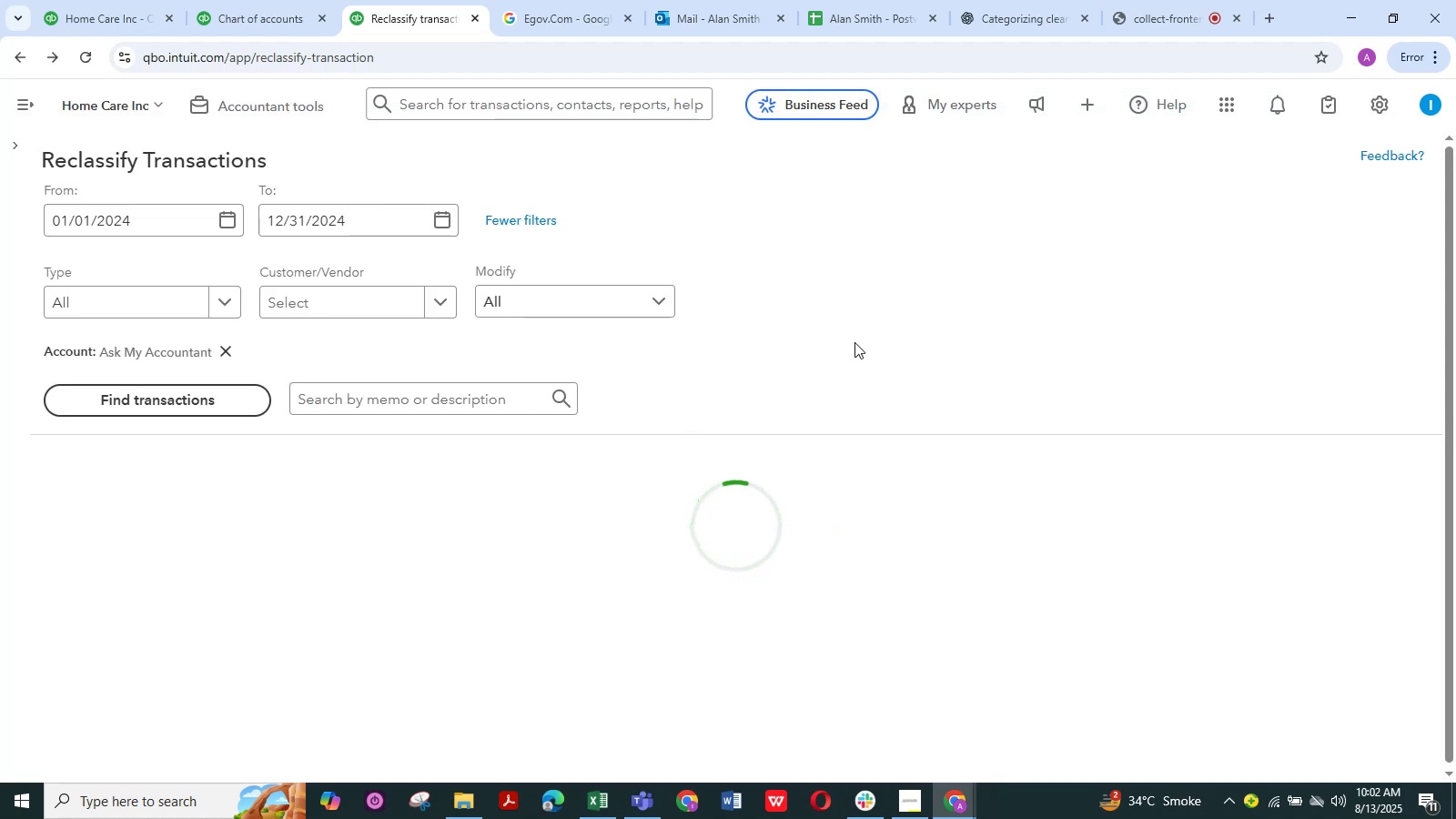 
scroll: coordinate [830, 387], scroll_direction: down, amount: 2.0
 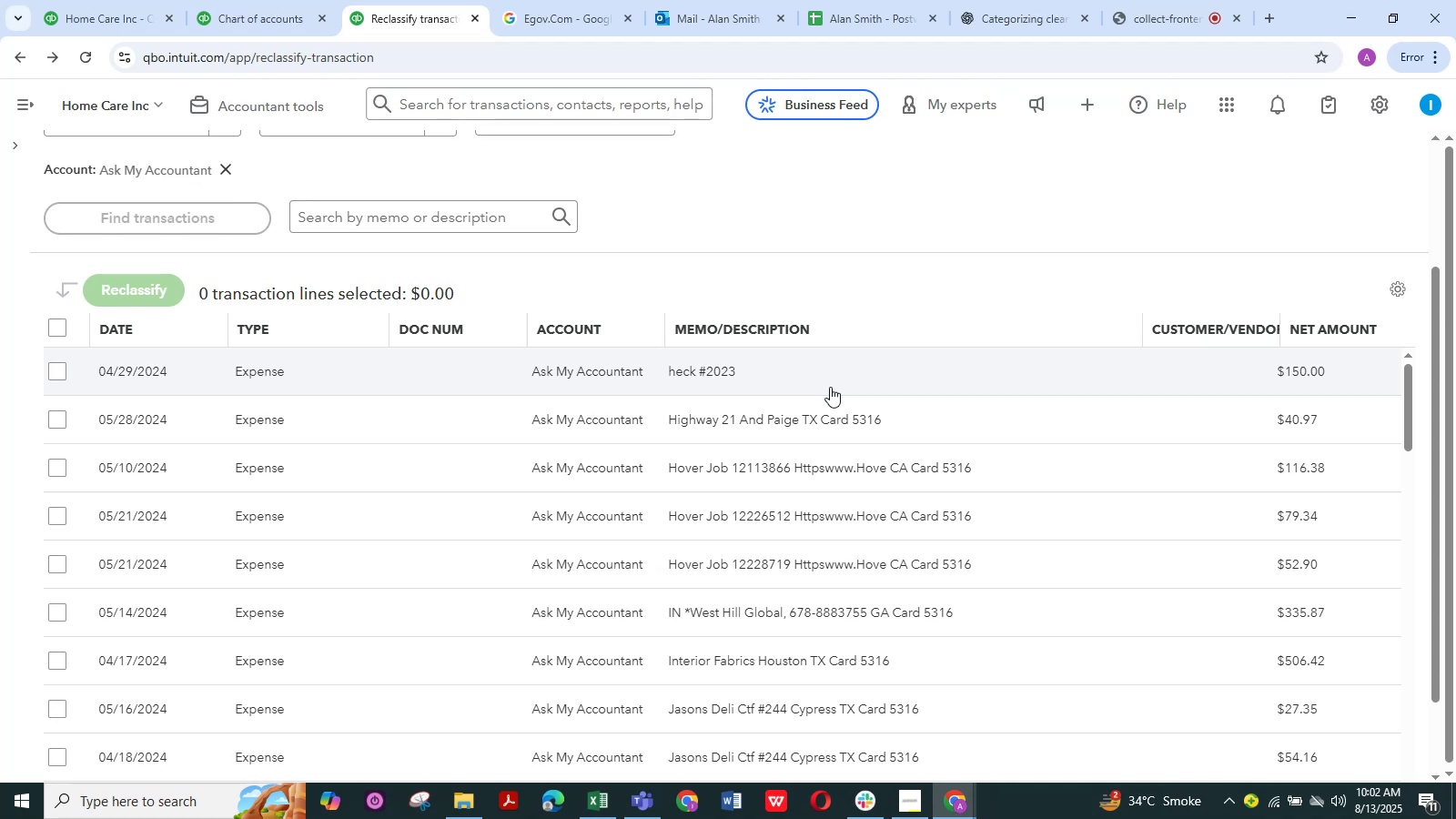 
wait(16.54)
 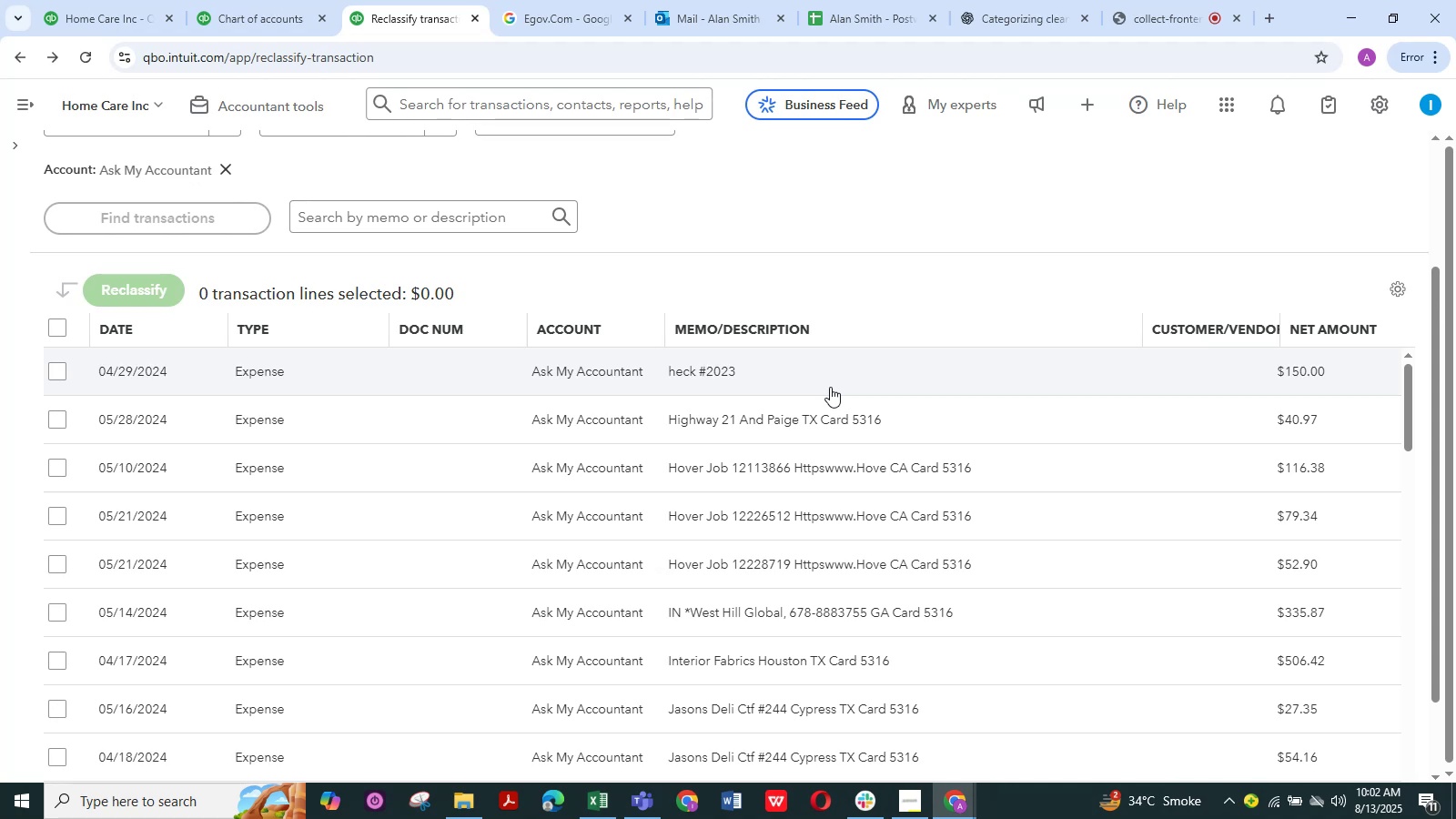 
left_click([46, 369])
 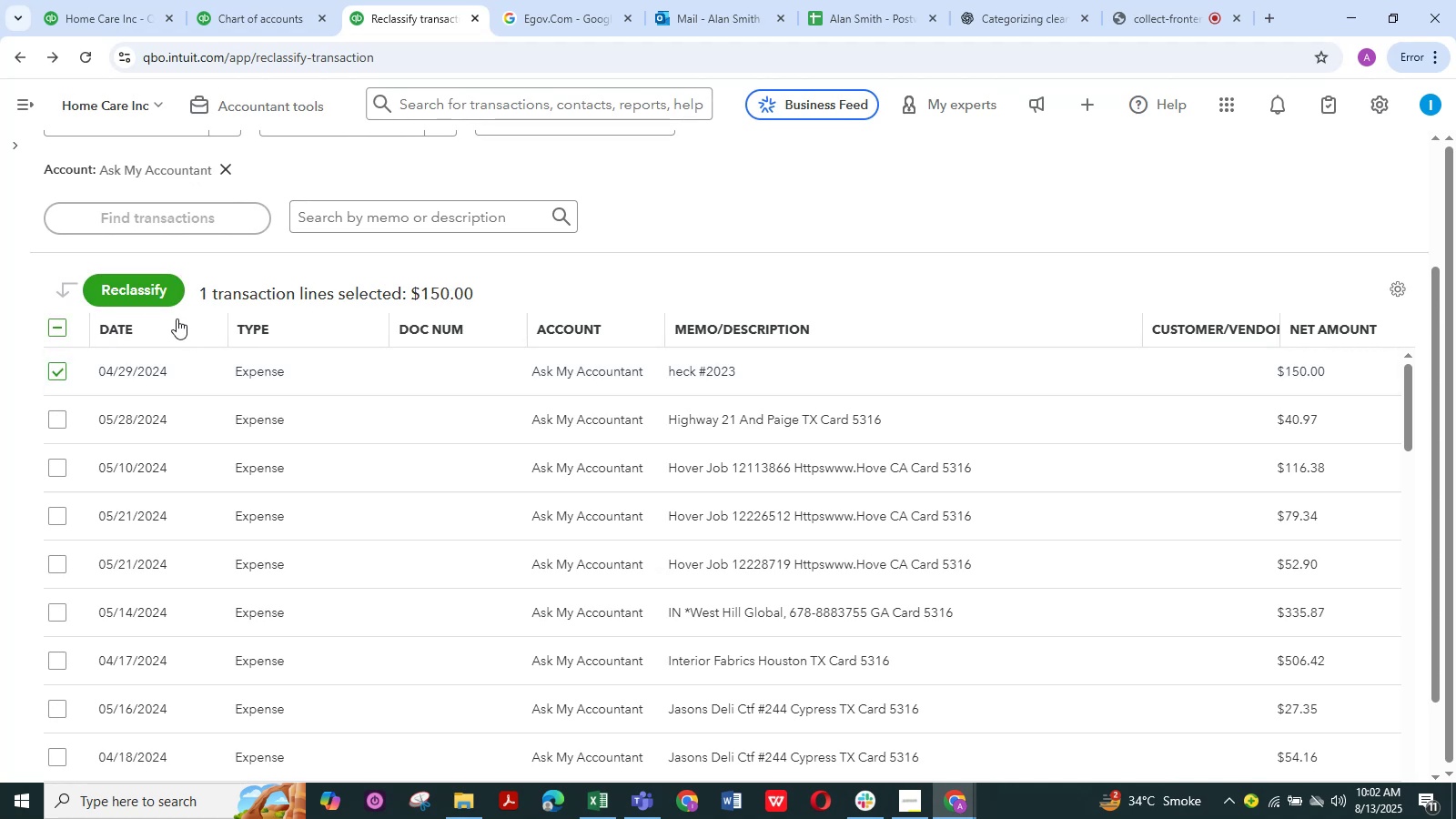 
left_click([147, 298])
 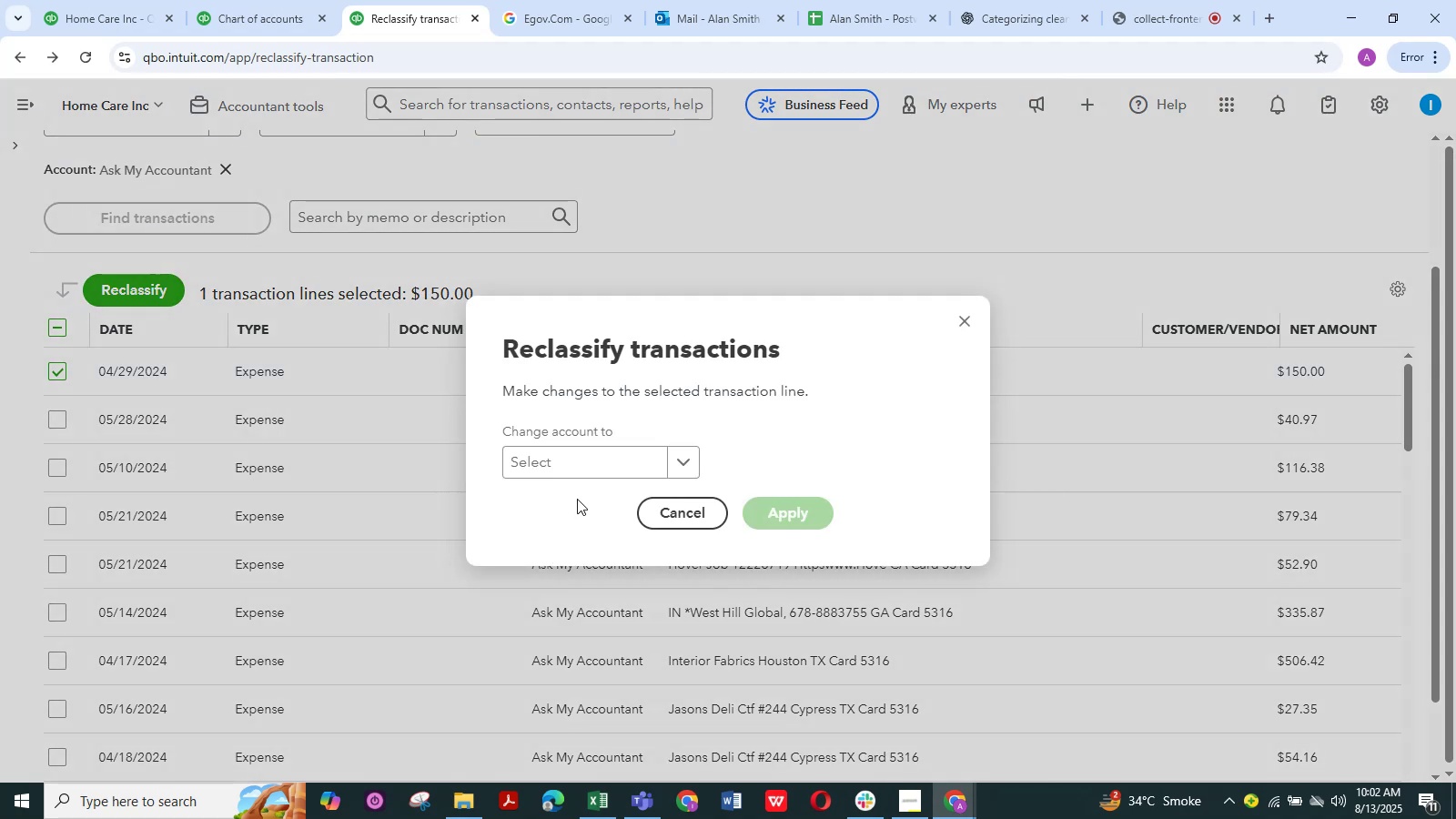 
left_click([569, 467])
 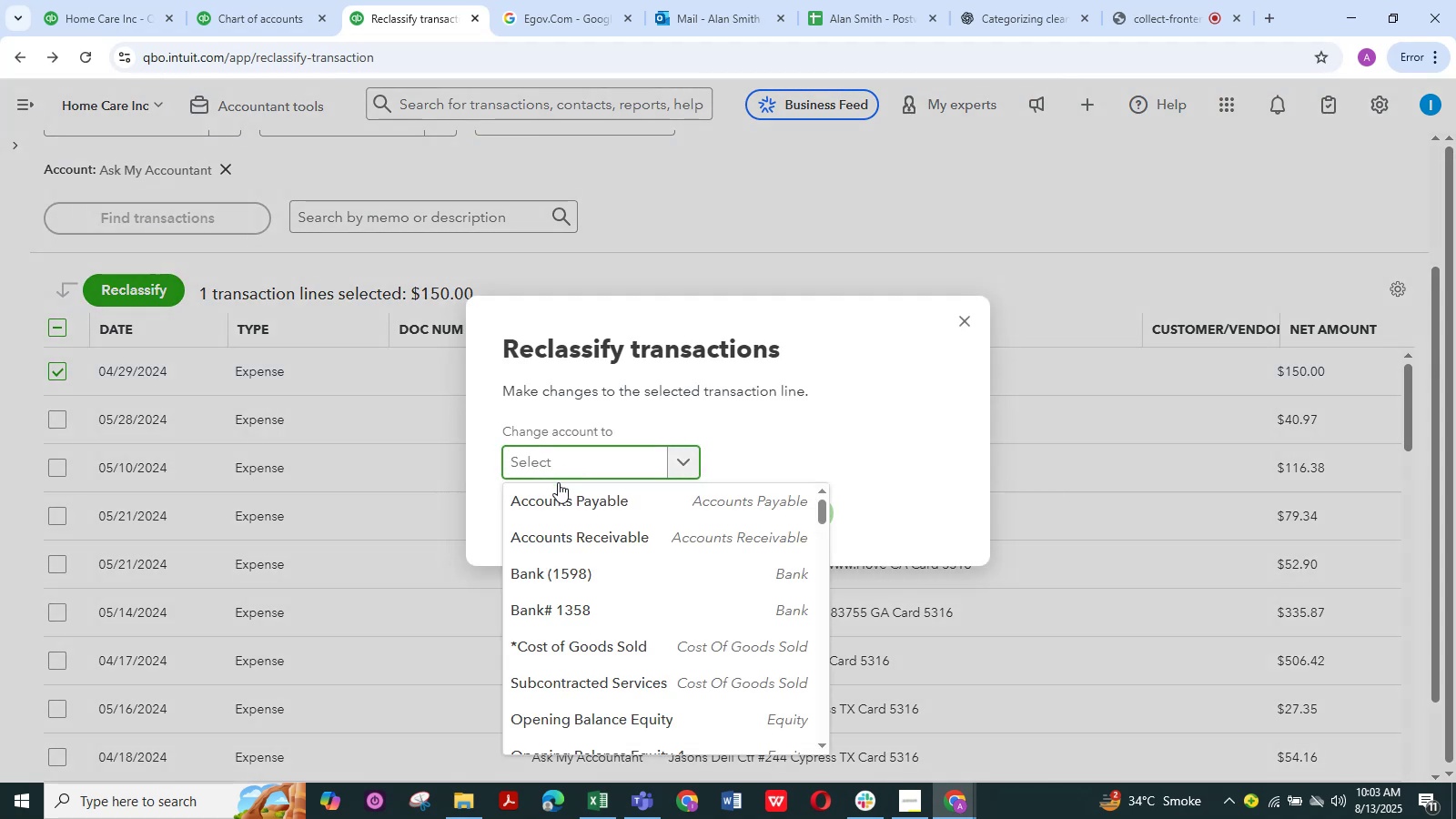 
type(sub)
 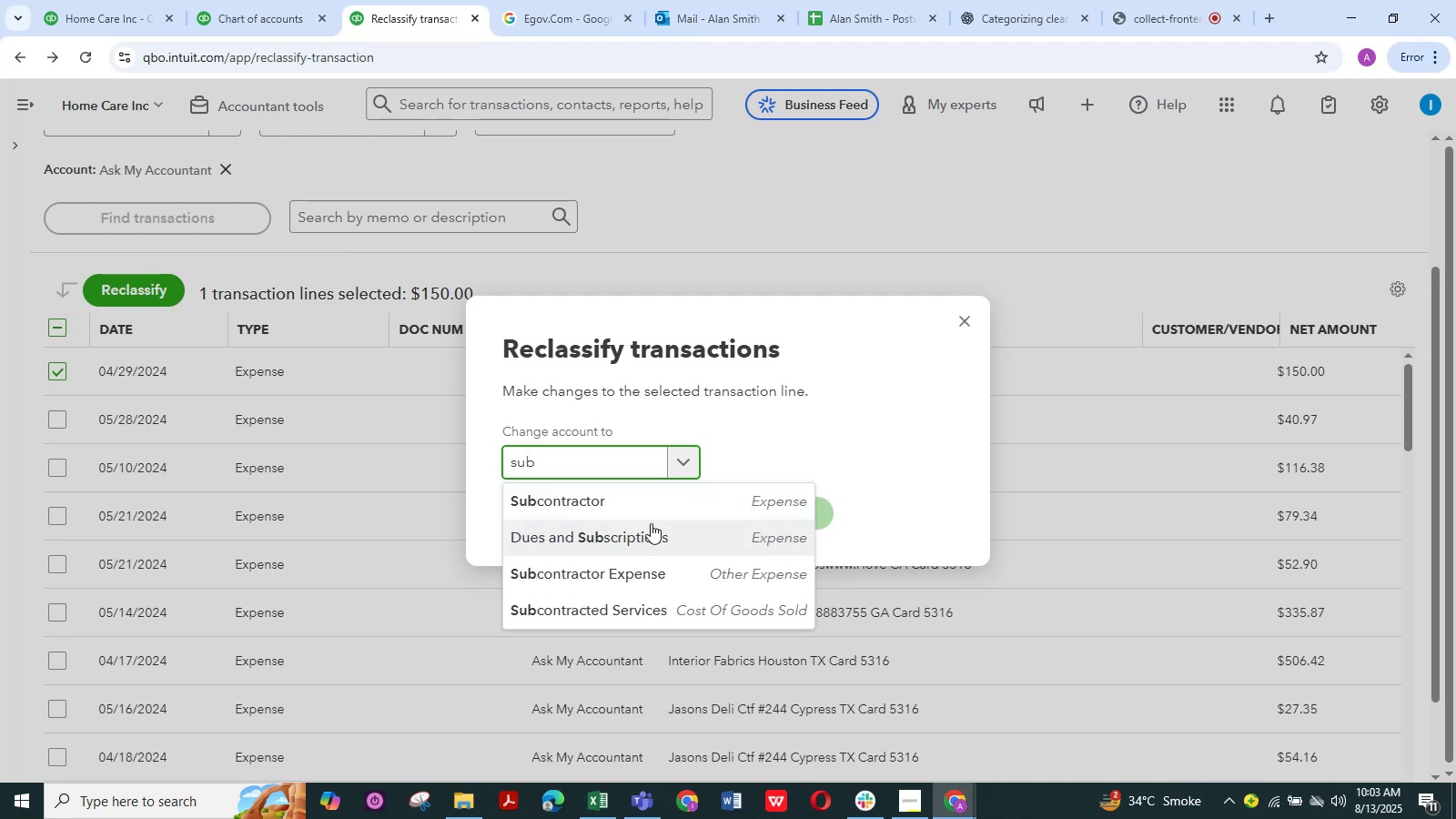 
left_click([643, 511])
 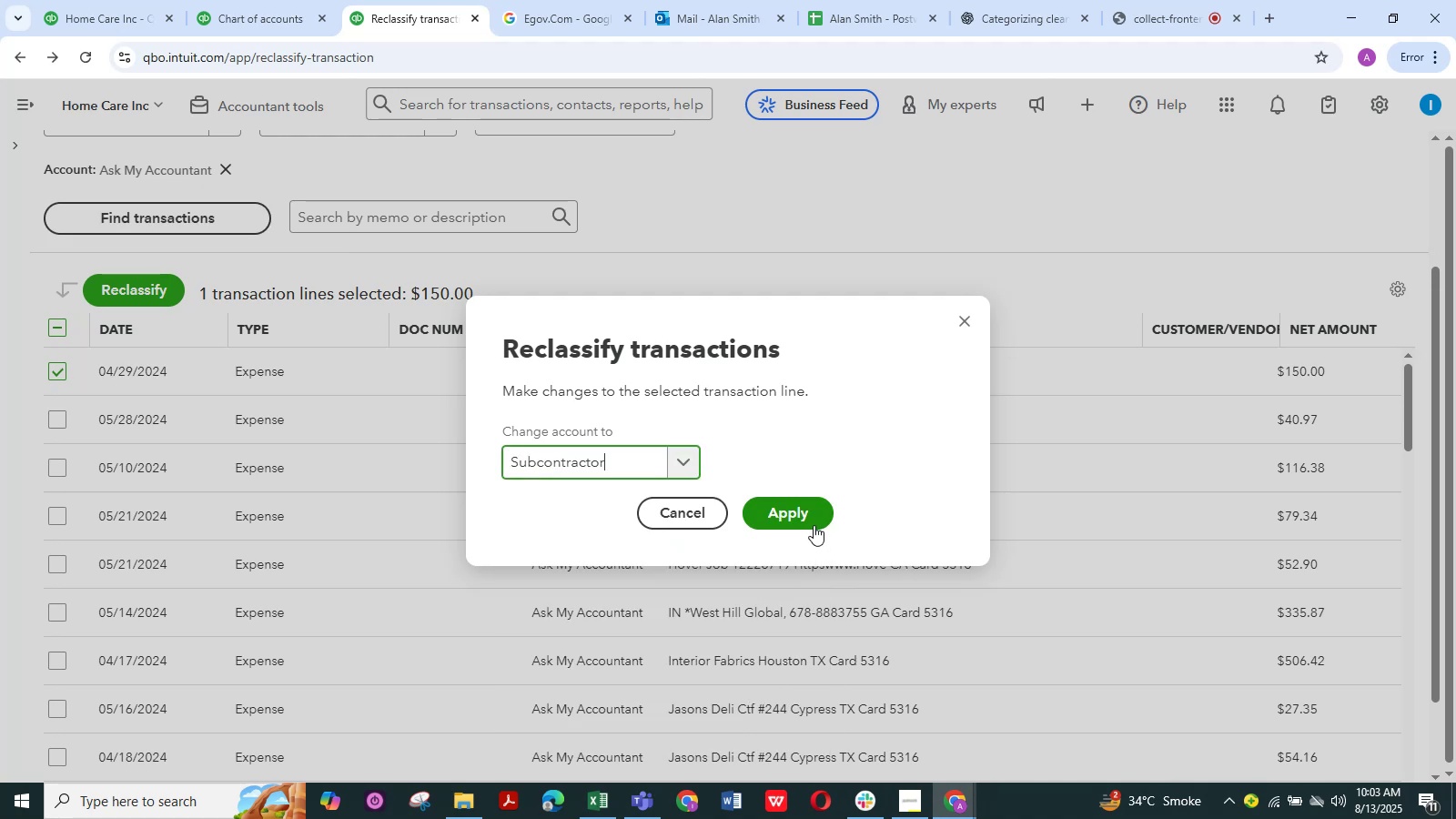 
left_click([802, 523])
 